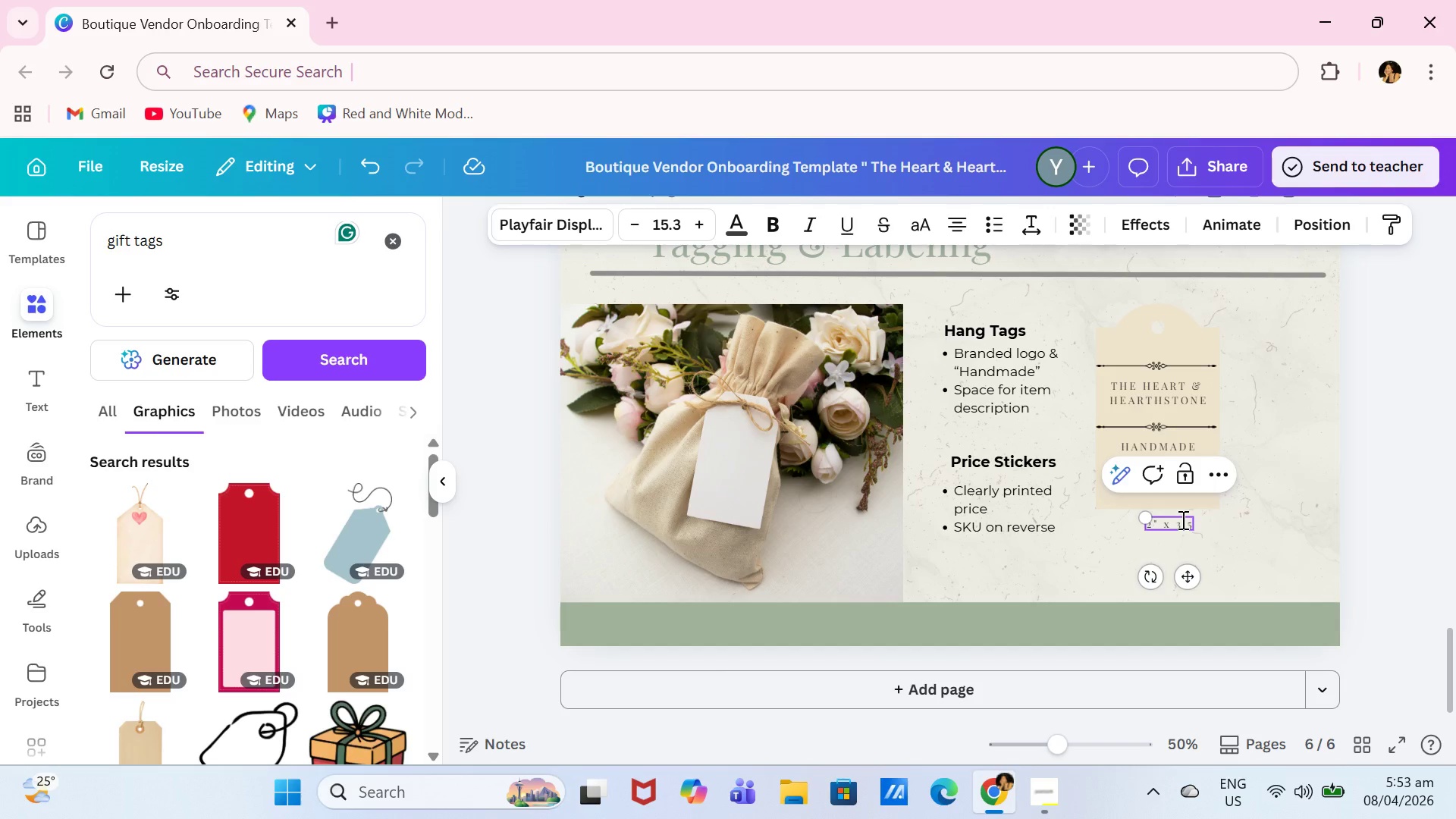 
key(Shift+ShiftLeft)
 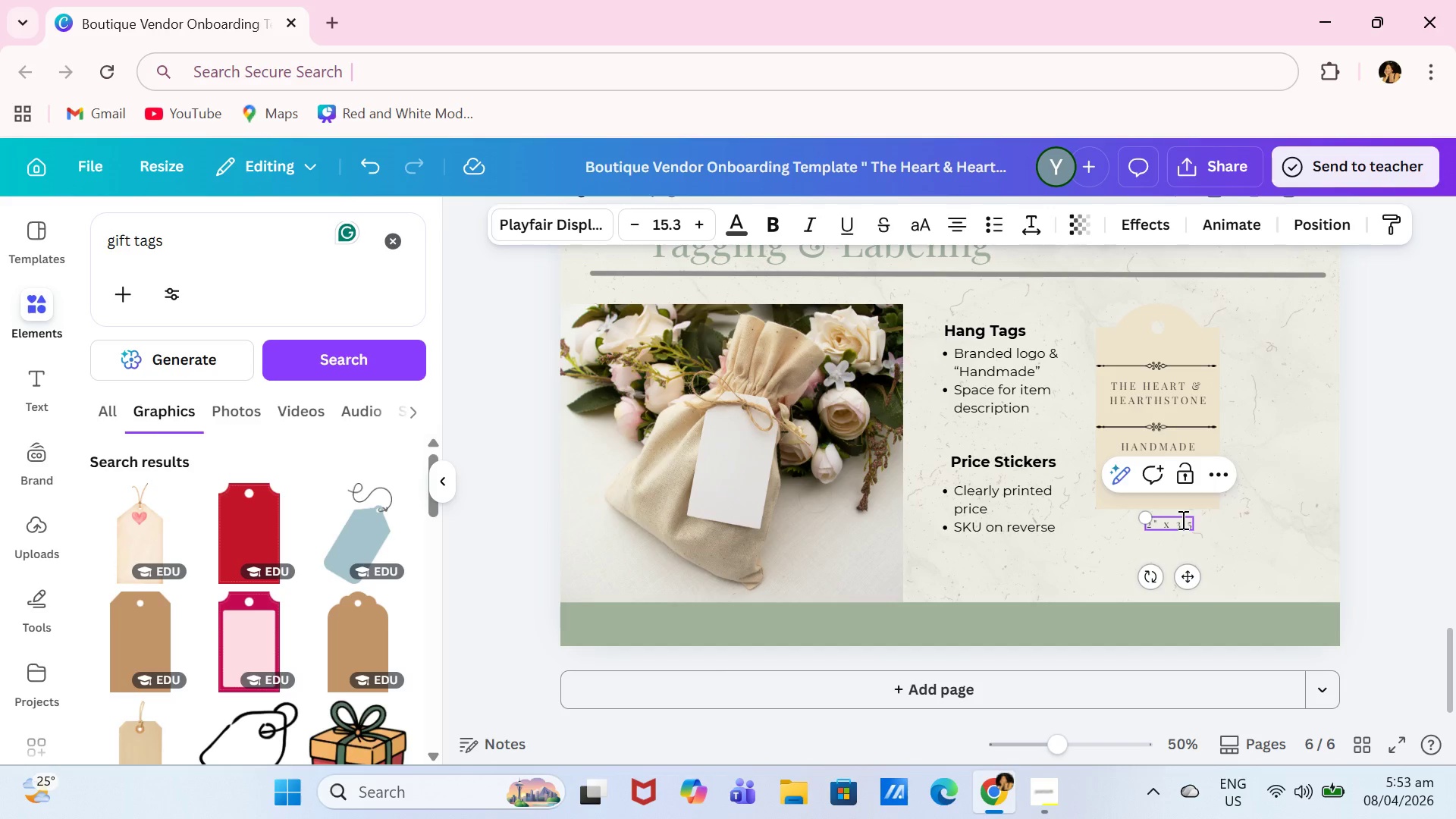 
key(Shift+Quote)
 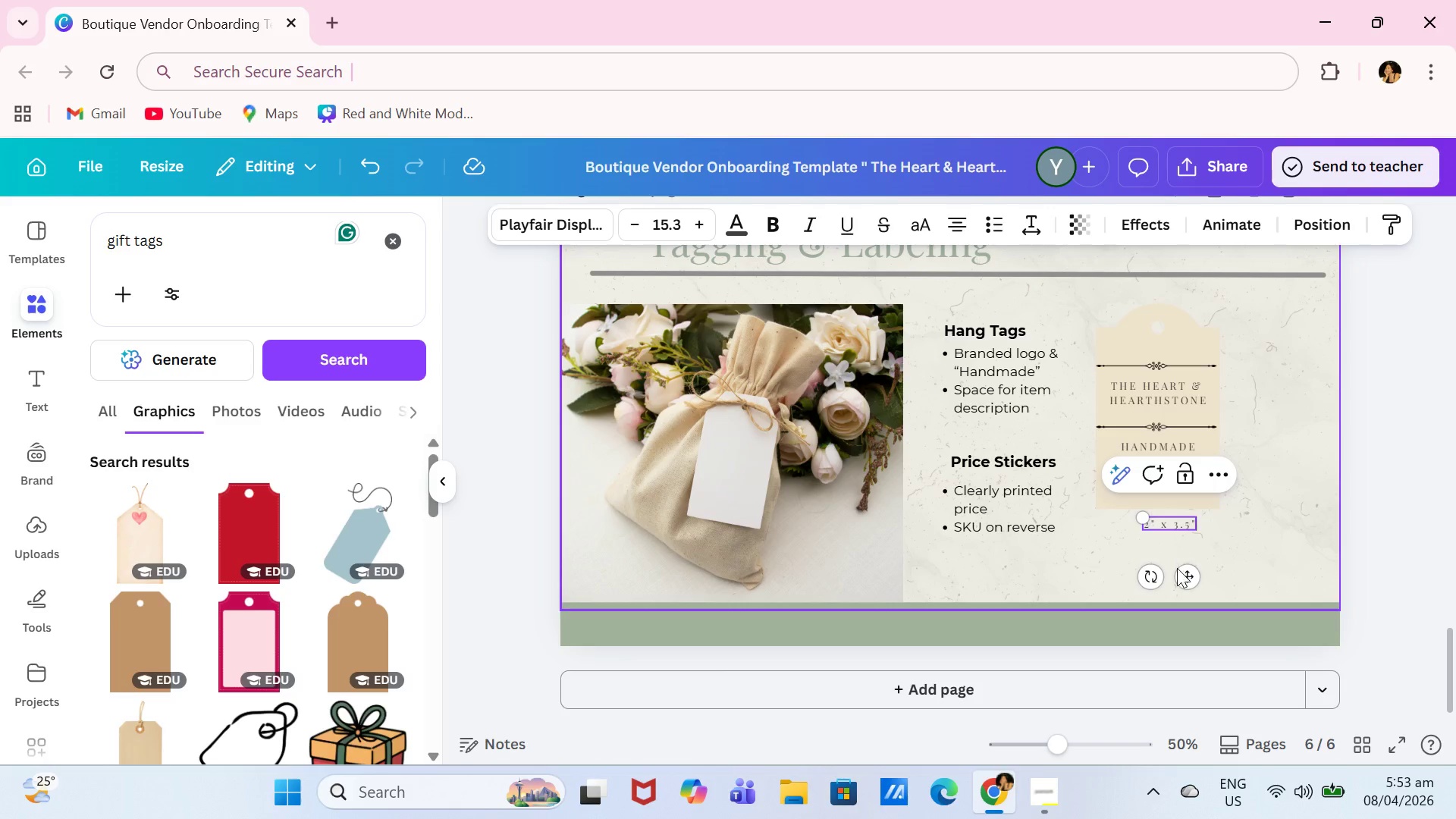 
left_click_drag(start_coordinate=[1189, 577], to_coordinate=[1178, 575])
 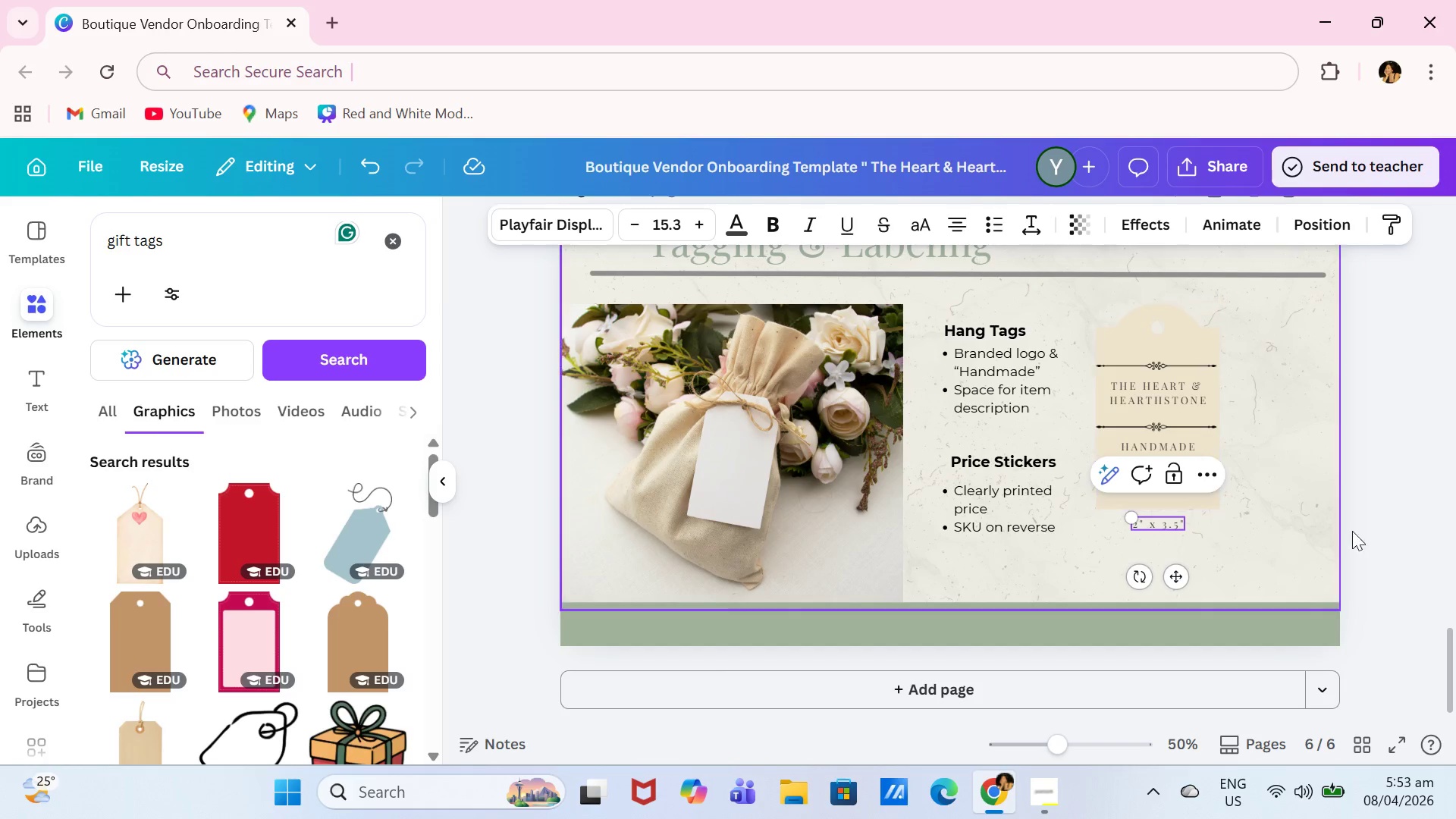 
scroll: coordinate [286, 641], scroll_direction: down, amount: 4.0
 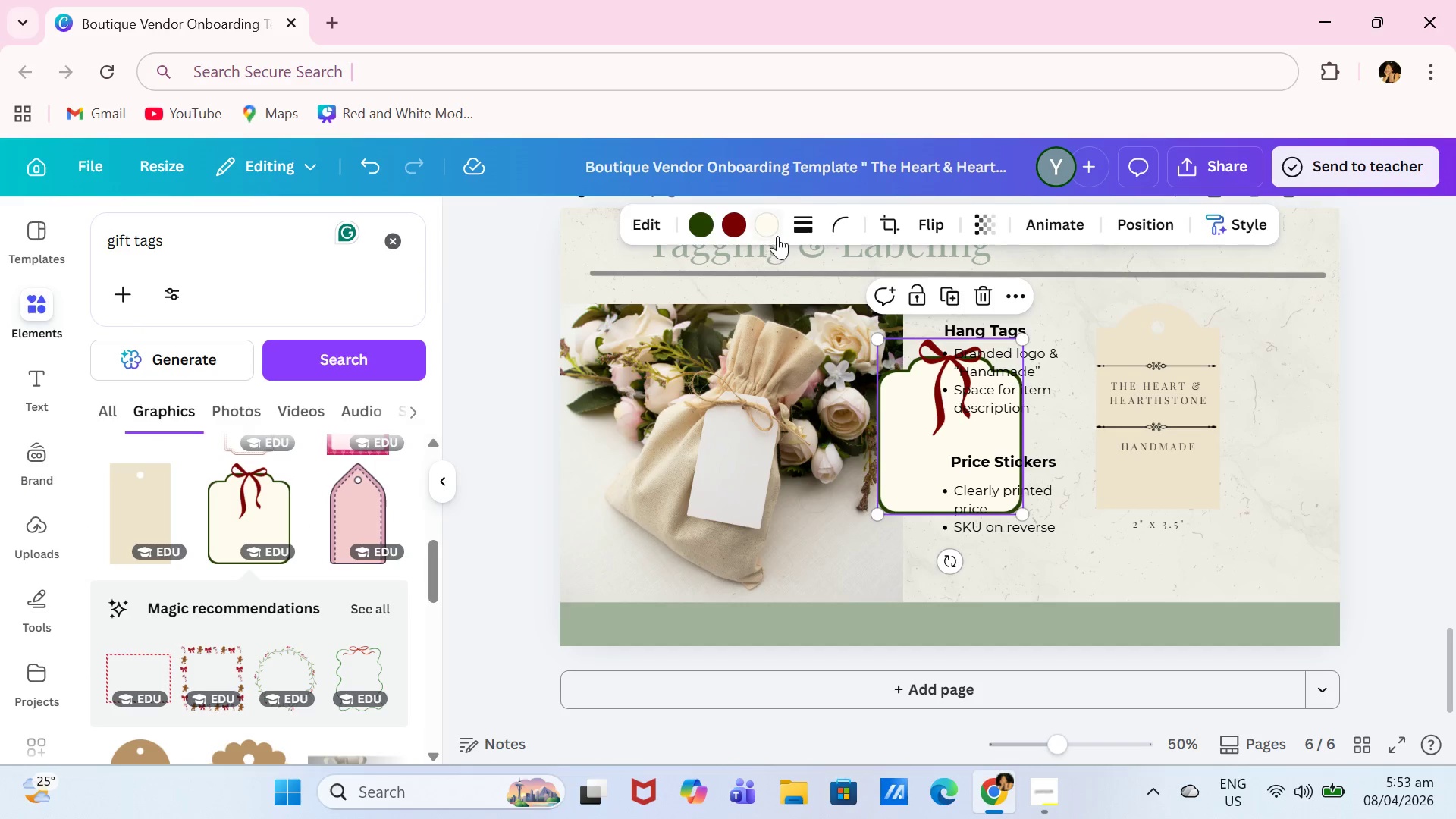 
wait(5.52)
 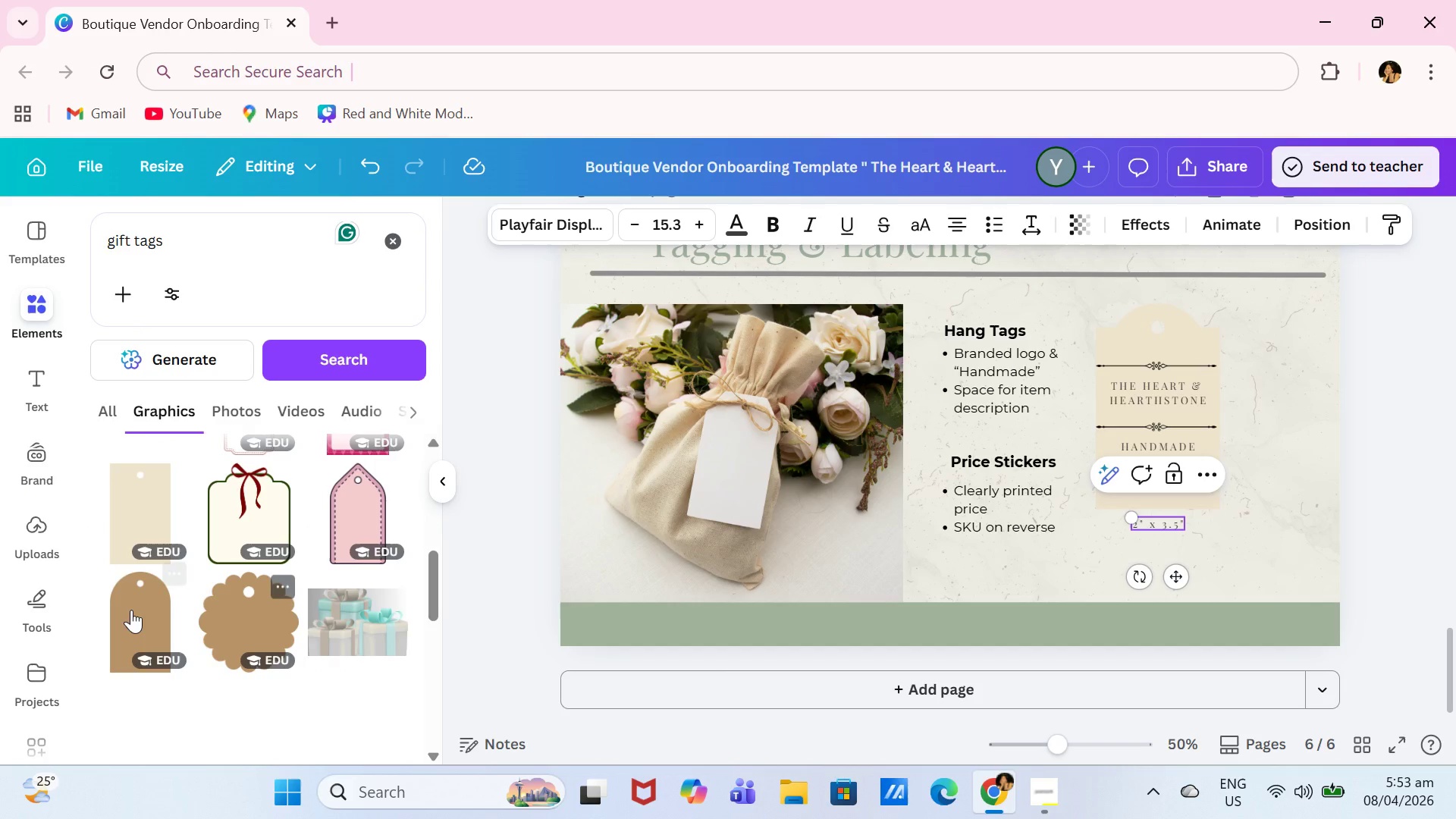 
left_click([692, 223])
 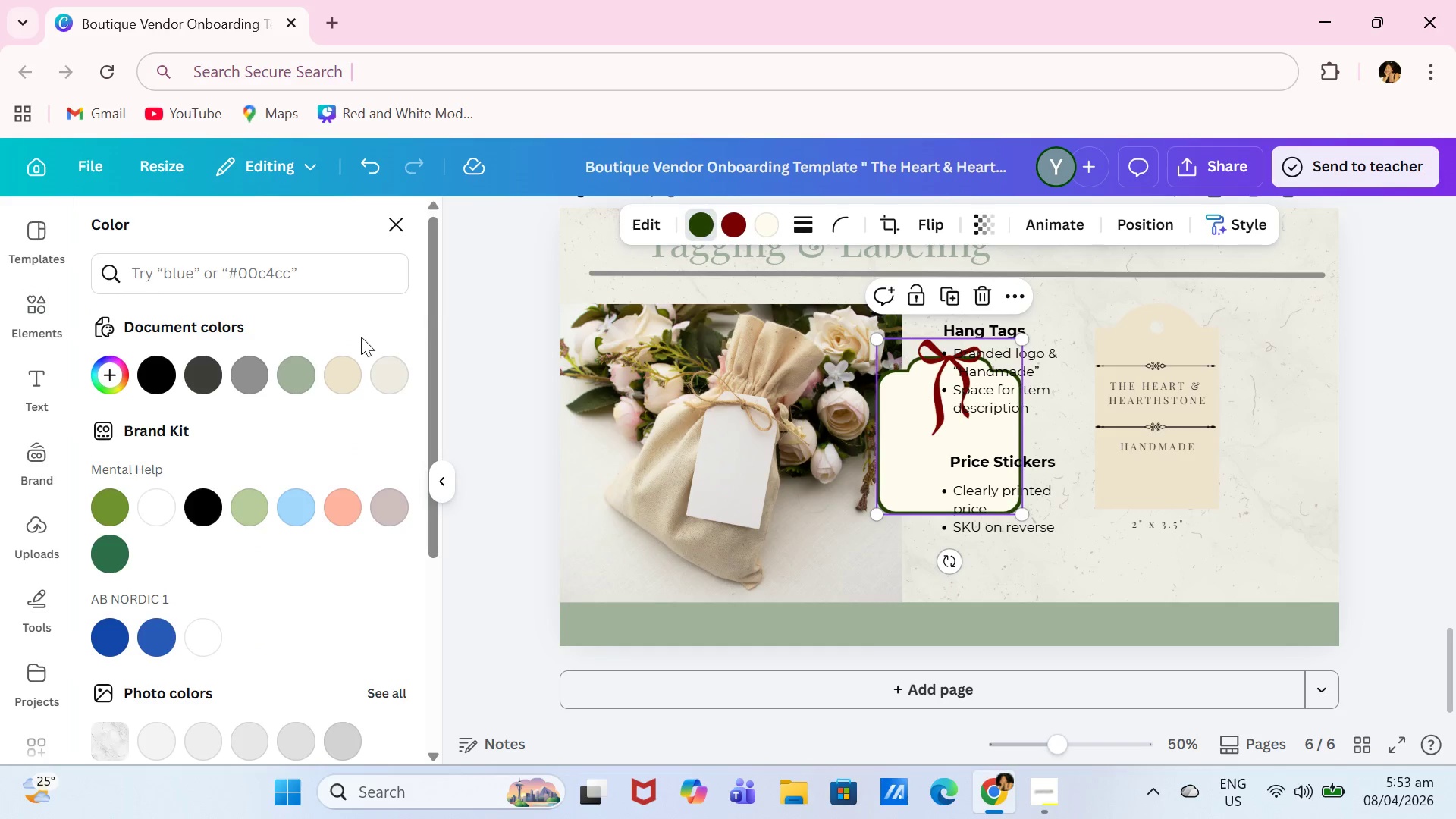 
left_click([334, 367])
 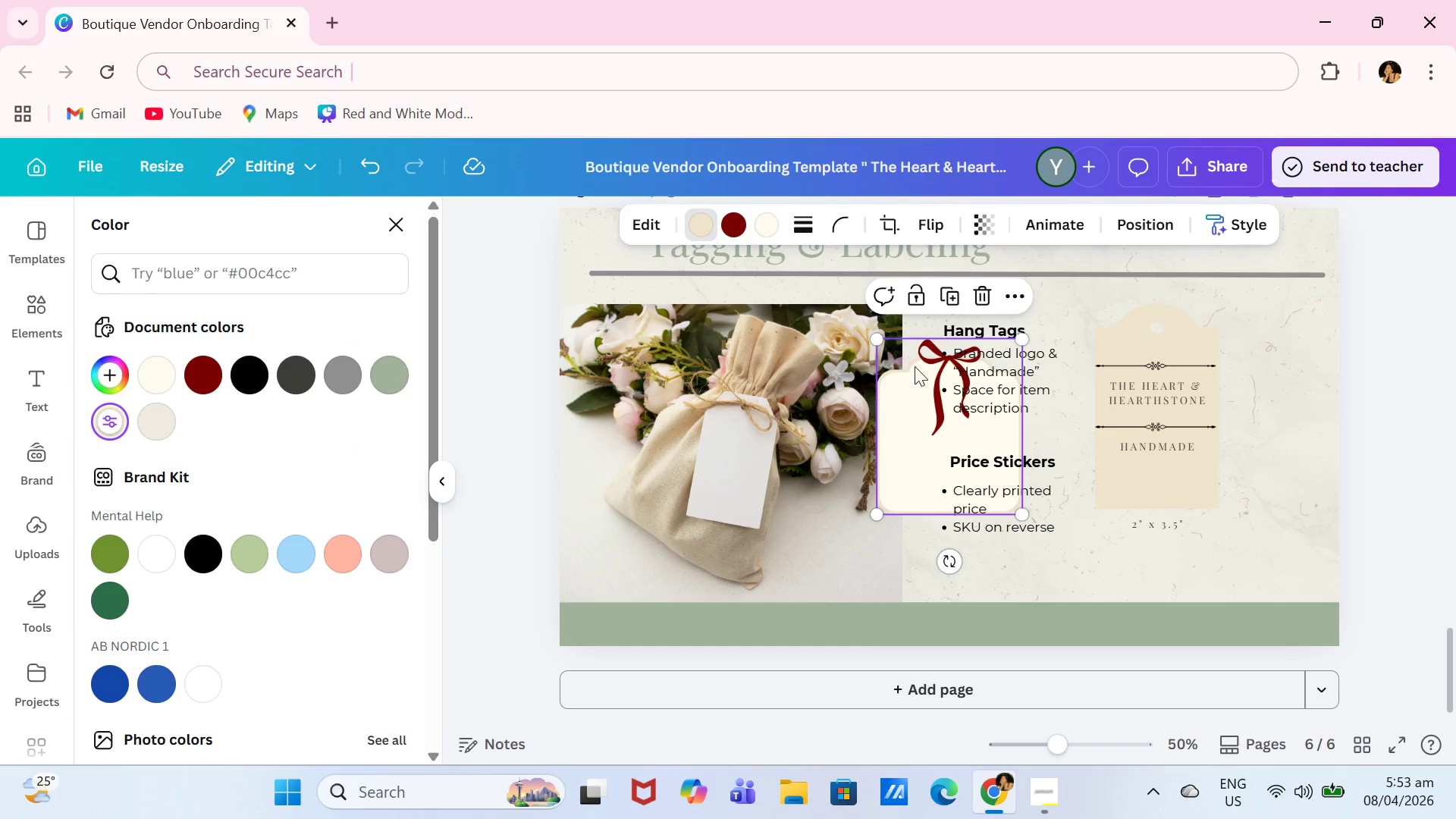 
left_click_drag(start_coordinate=[874, 335], to_coordinate=[932, 400])
 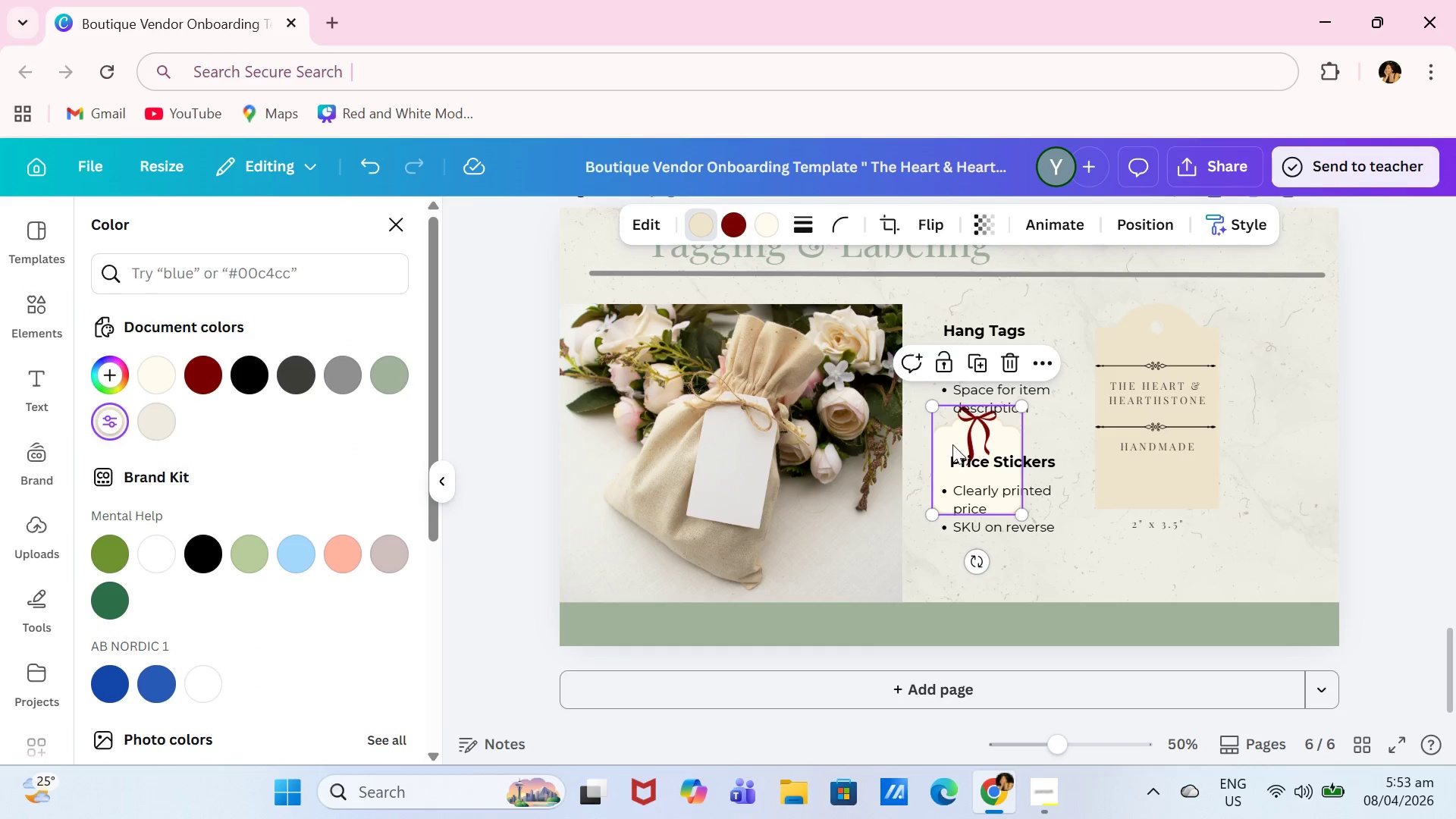 
left_click_drag(start_coordinate=[949, 444], to_coordinate=[1125, 572])
 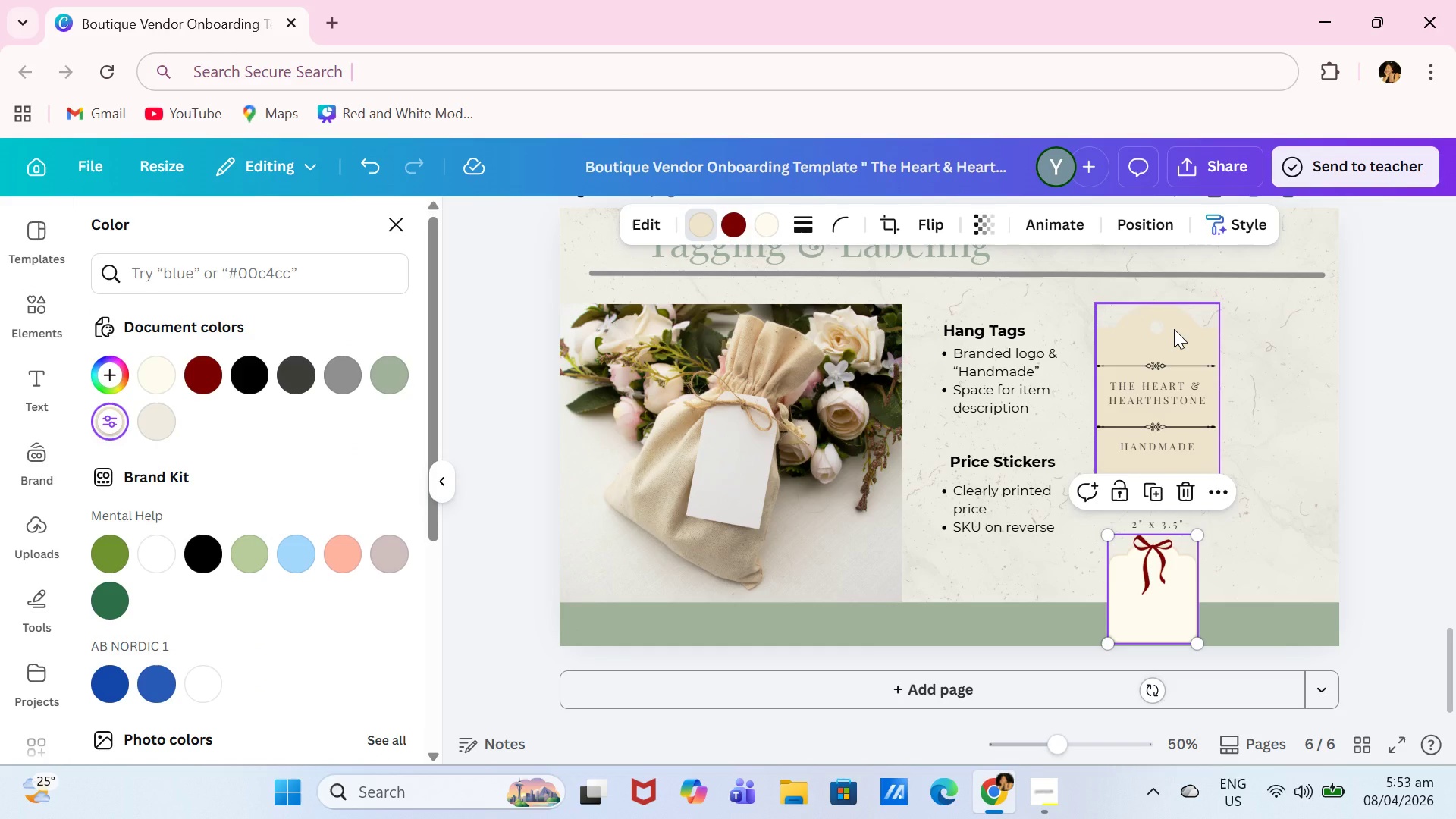 
left_click_drag(start_coordinate=[1174, 329], to_coordinate=[1175, 317])
 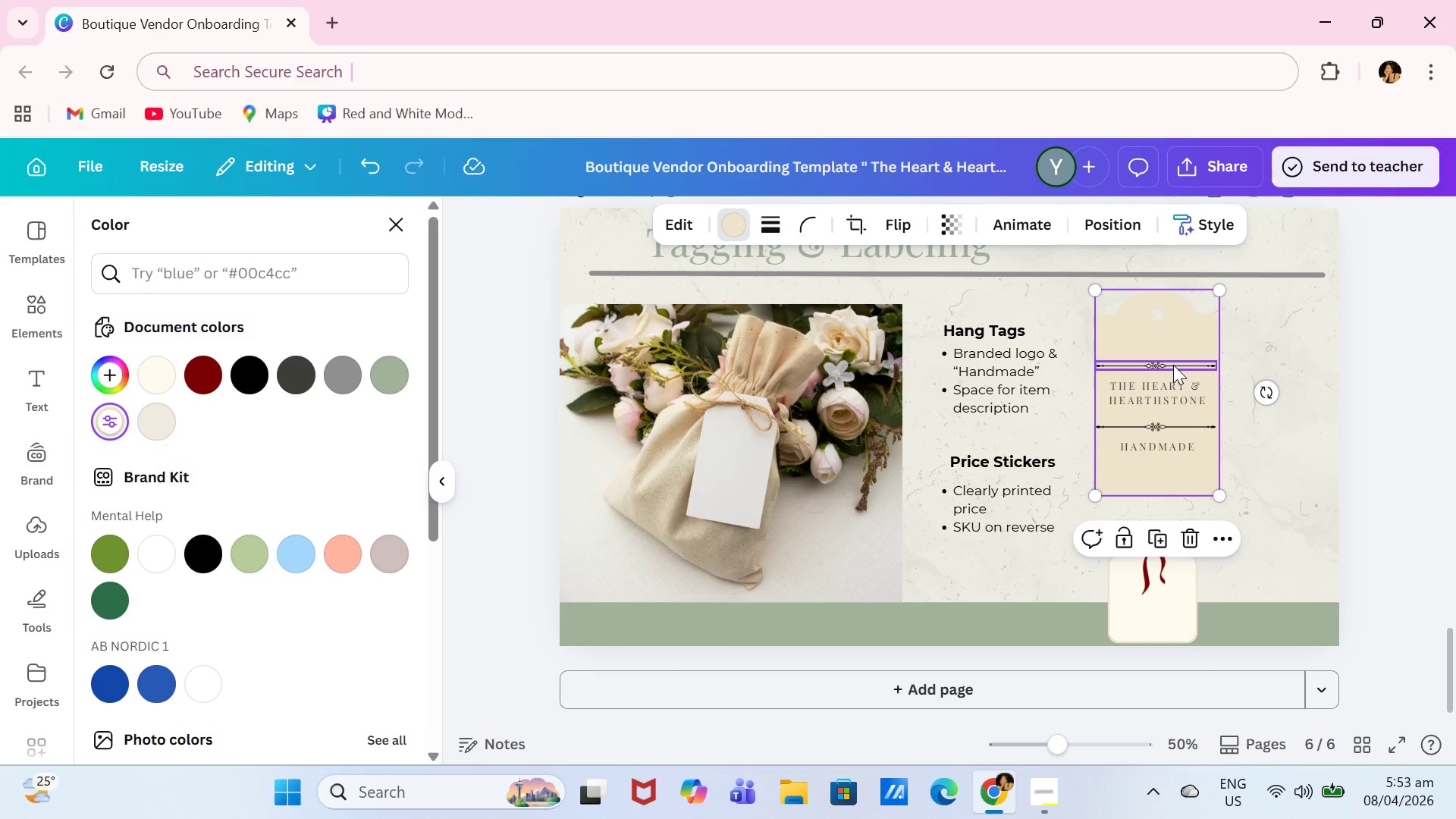 
left_click_drag(start_coordinate=[1173, 365], to_coordinate=[1174, 339])
 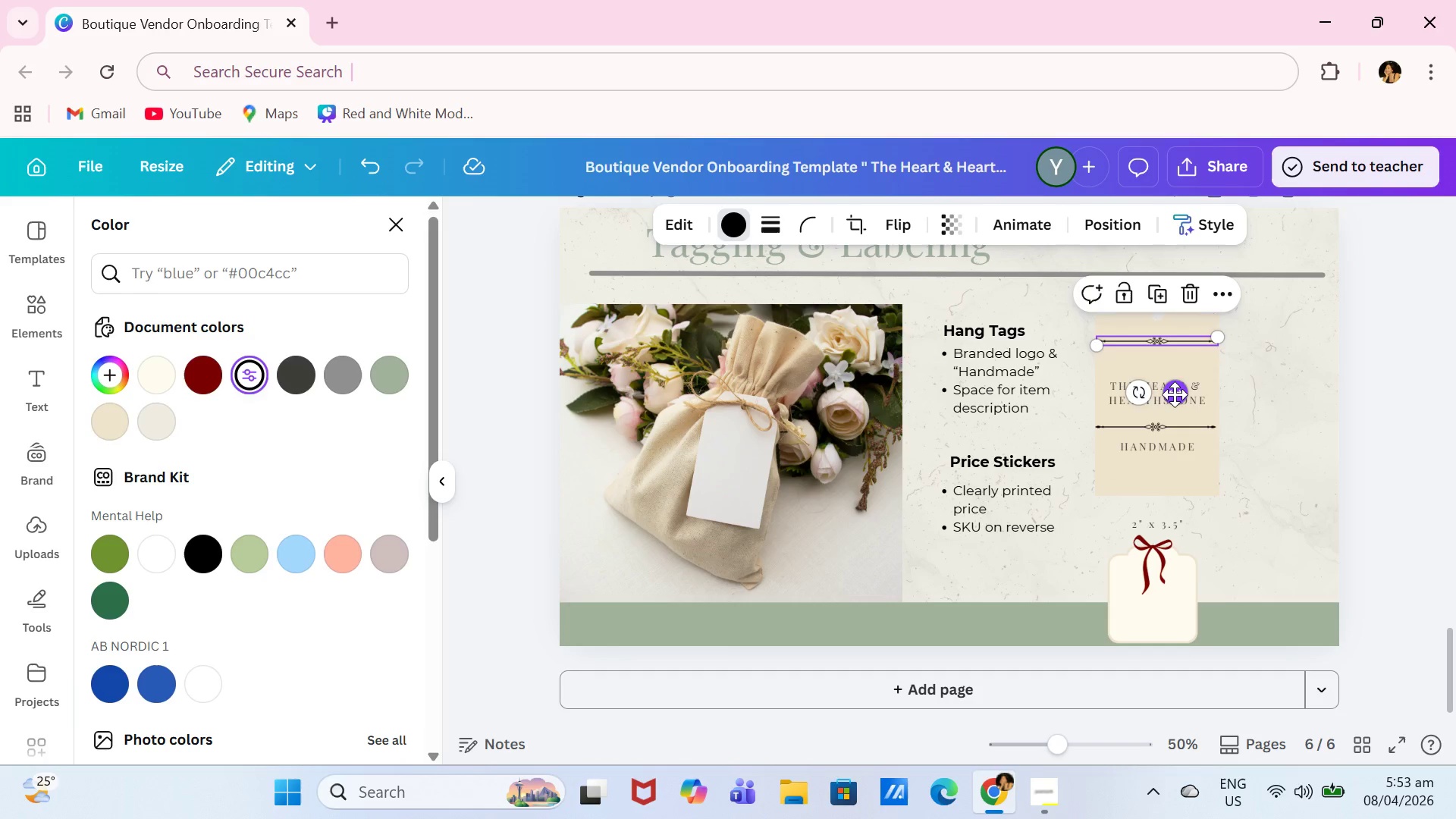 
left_click([1175, 394])
 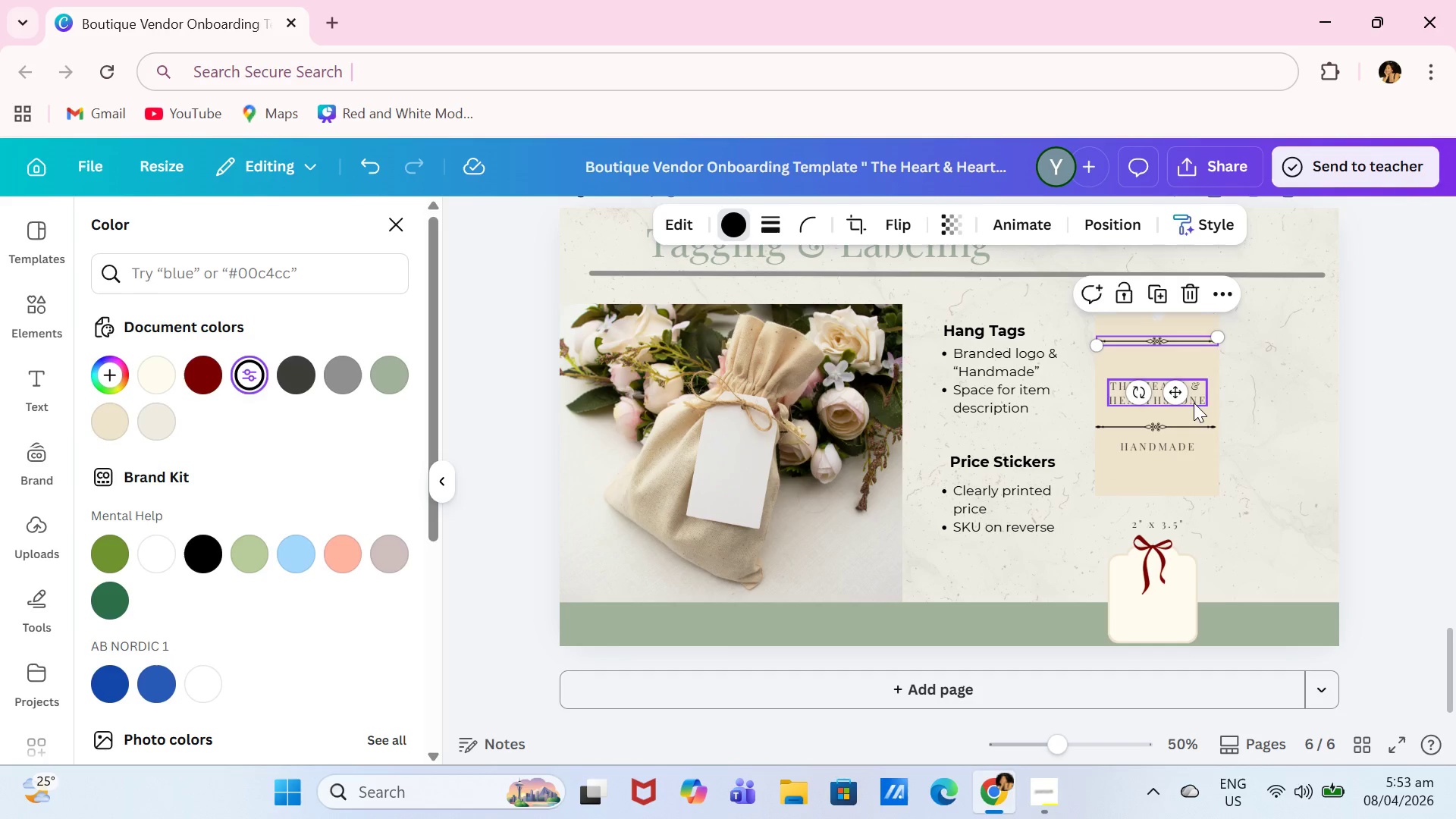 
left_click([1194, 403])
 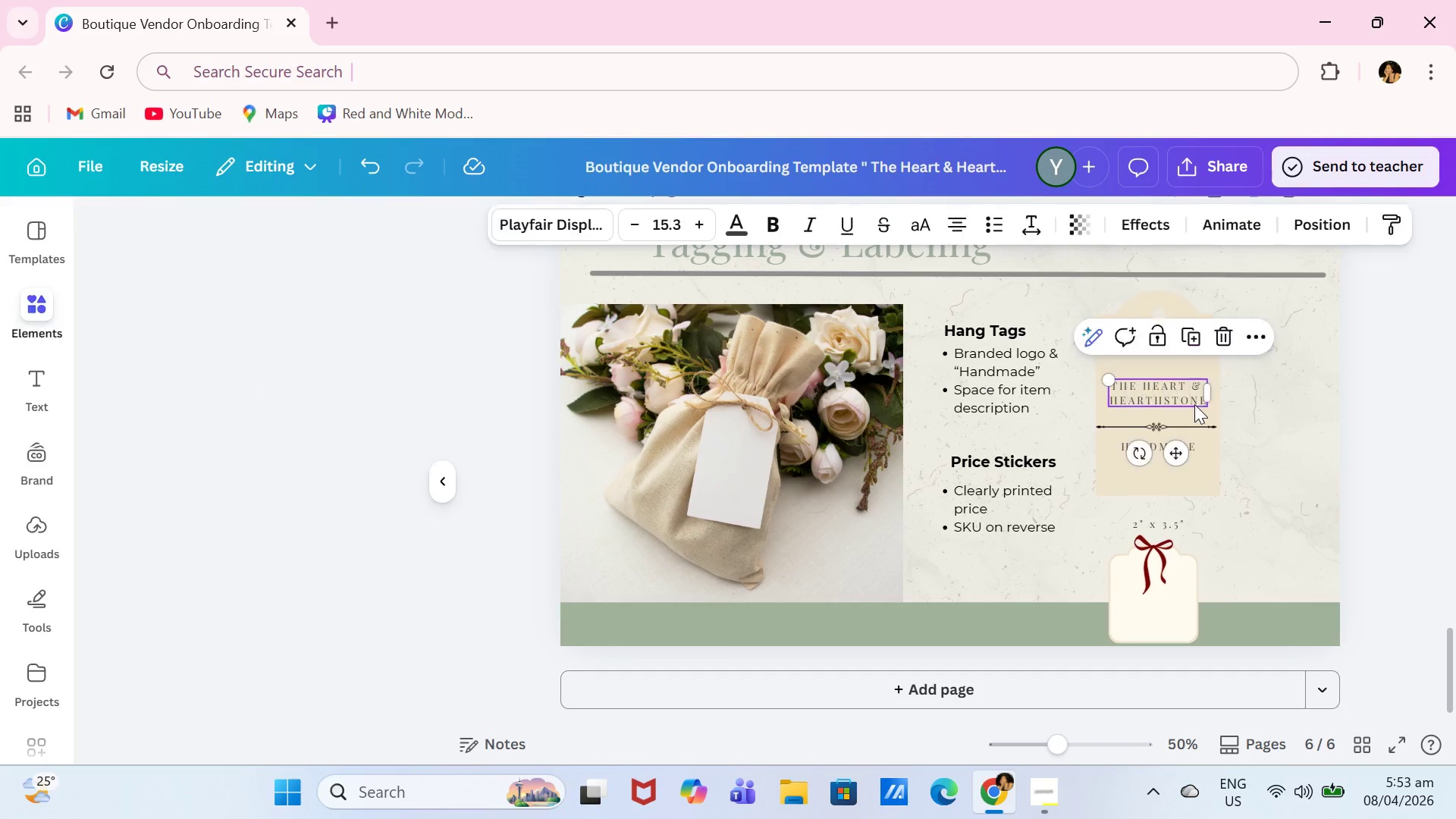 
left_click_drag(start_coordinate=[1194, 404], to_coordinate=[1197, 383])
 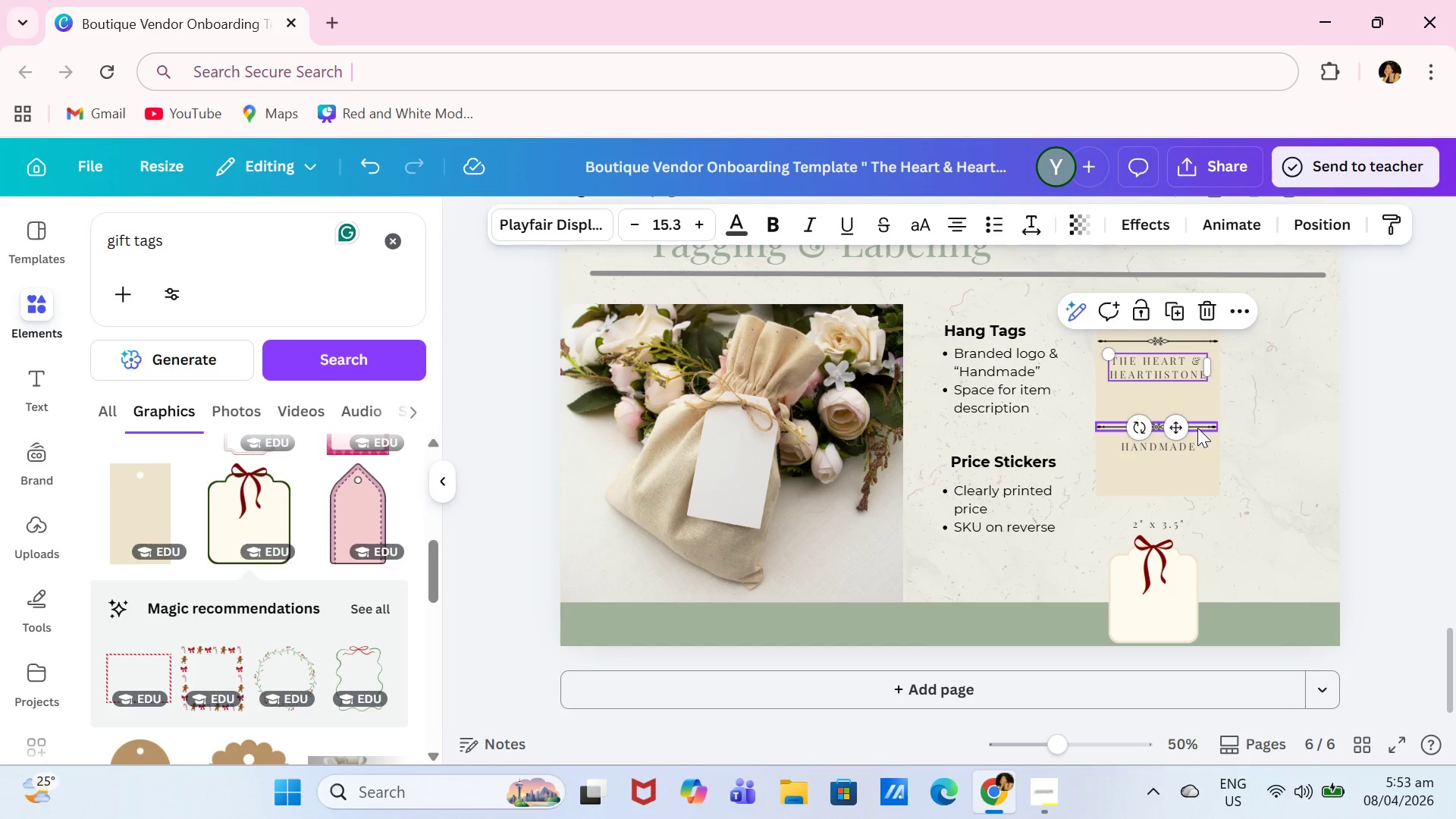 
left_click_drag(start_coordinate=[1197, 428], to_coordinate=[1198, 400])
 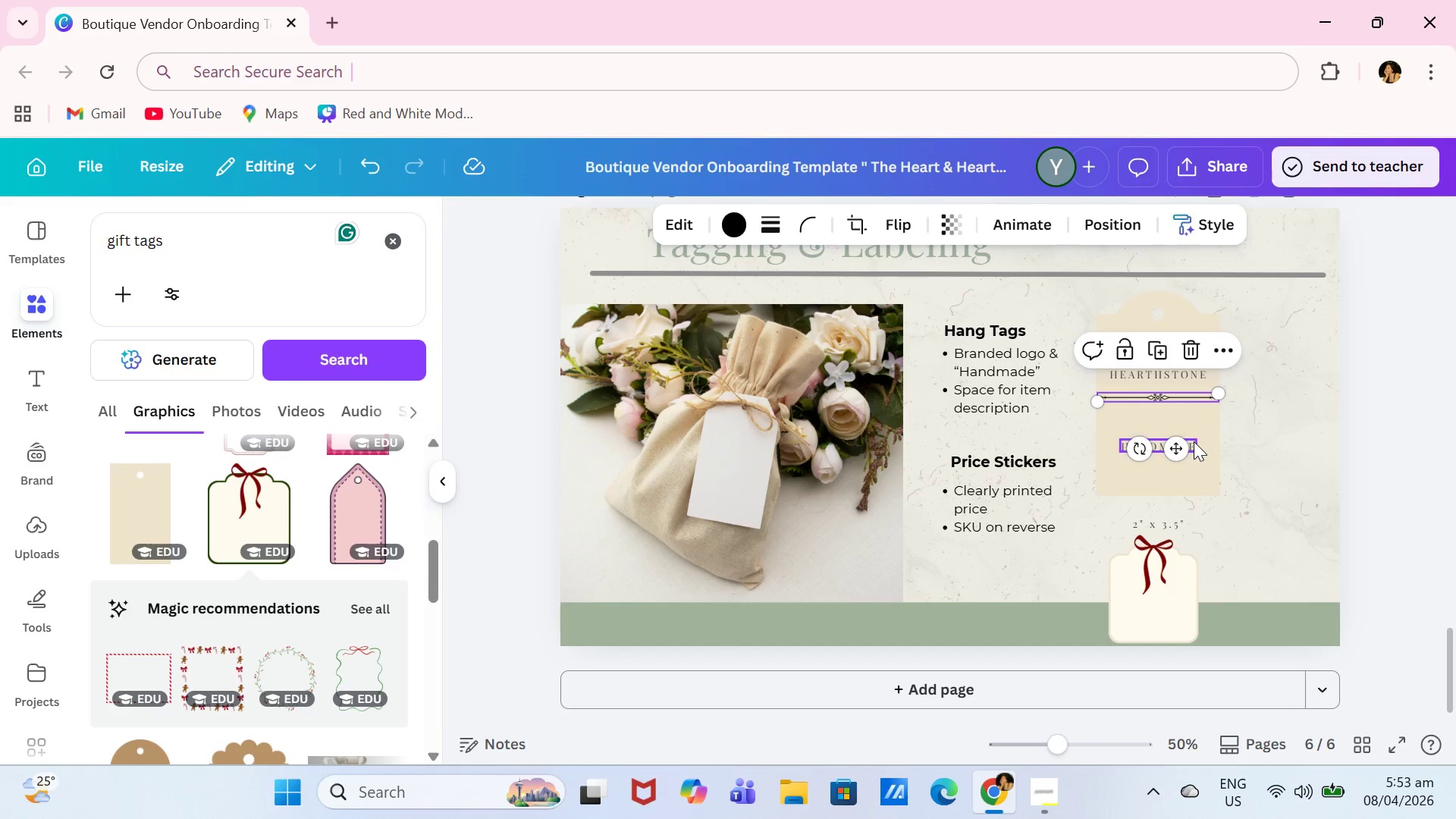 
left_click_drag(start_coordinate=[1192, 442], to_coordinate=[1195, 416])
 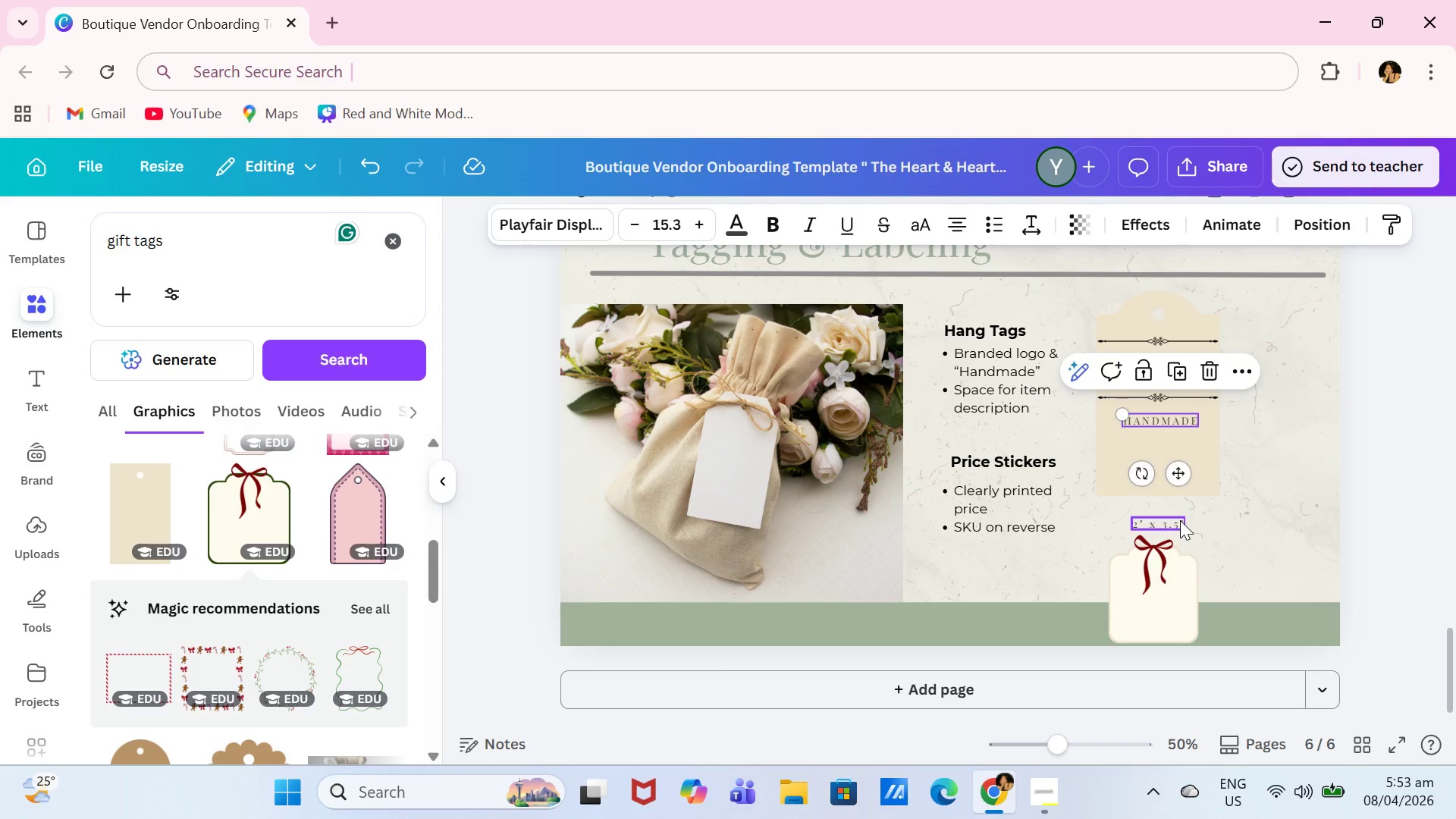 
left_click_drag(start_coordinate=[1180, 520], to_coordinate=[1185, 479])
 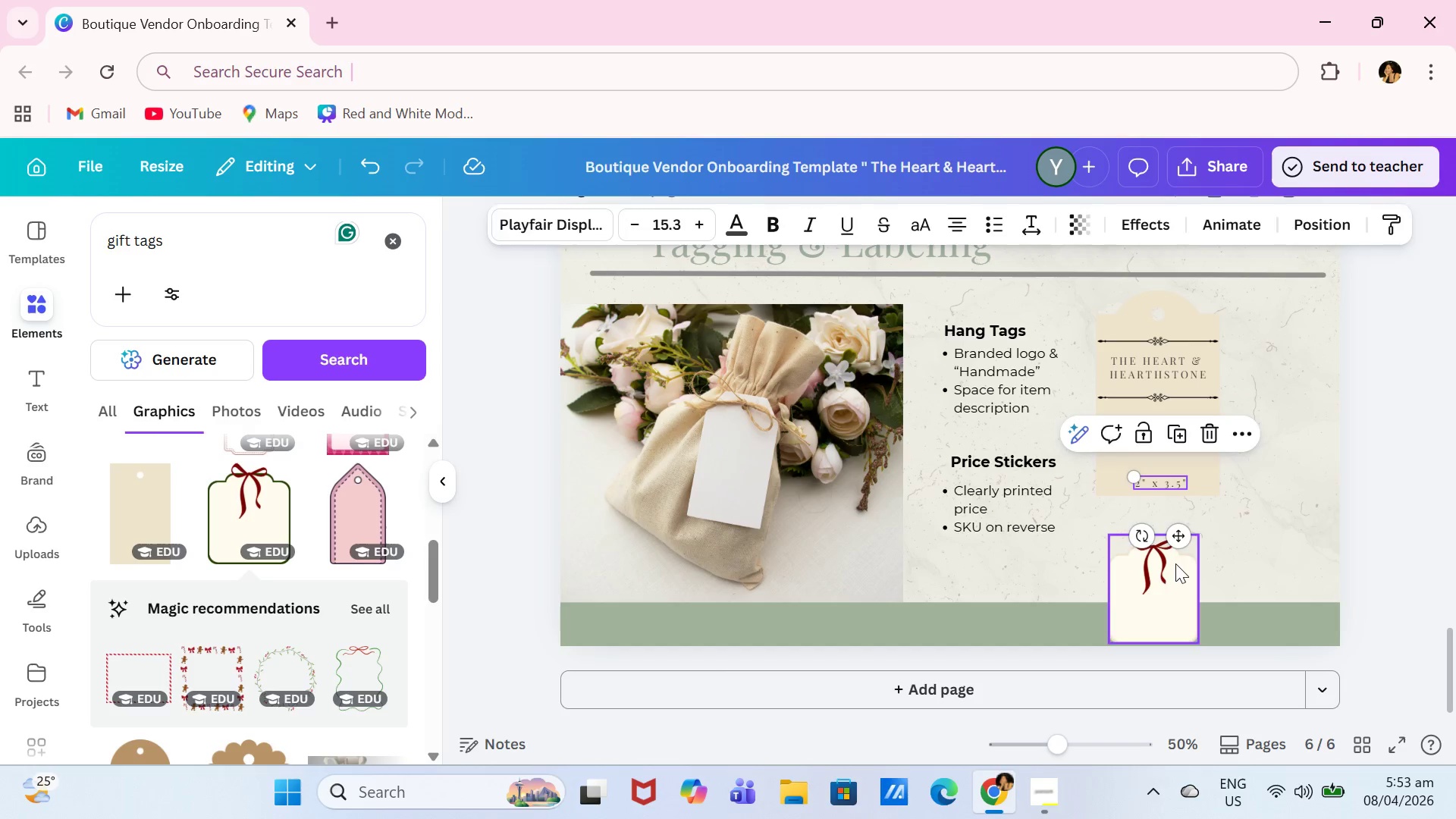 
left_click_drag(start_coordinate=[1175, 563], to_coordinate=[1178, 520])
 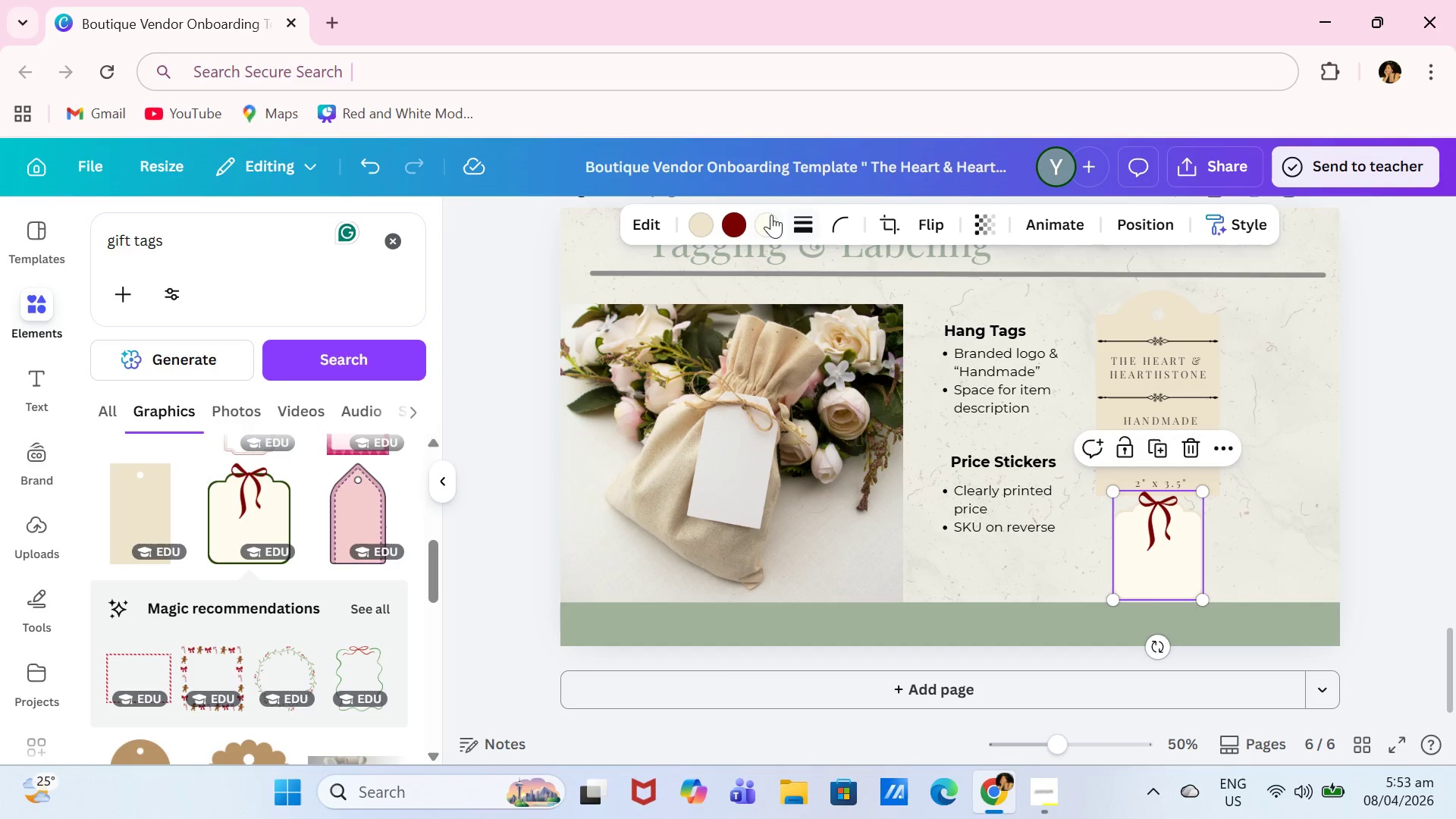 
left_click([733, 223])
 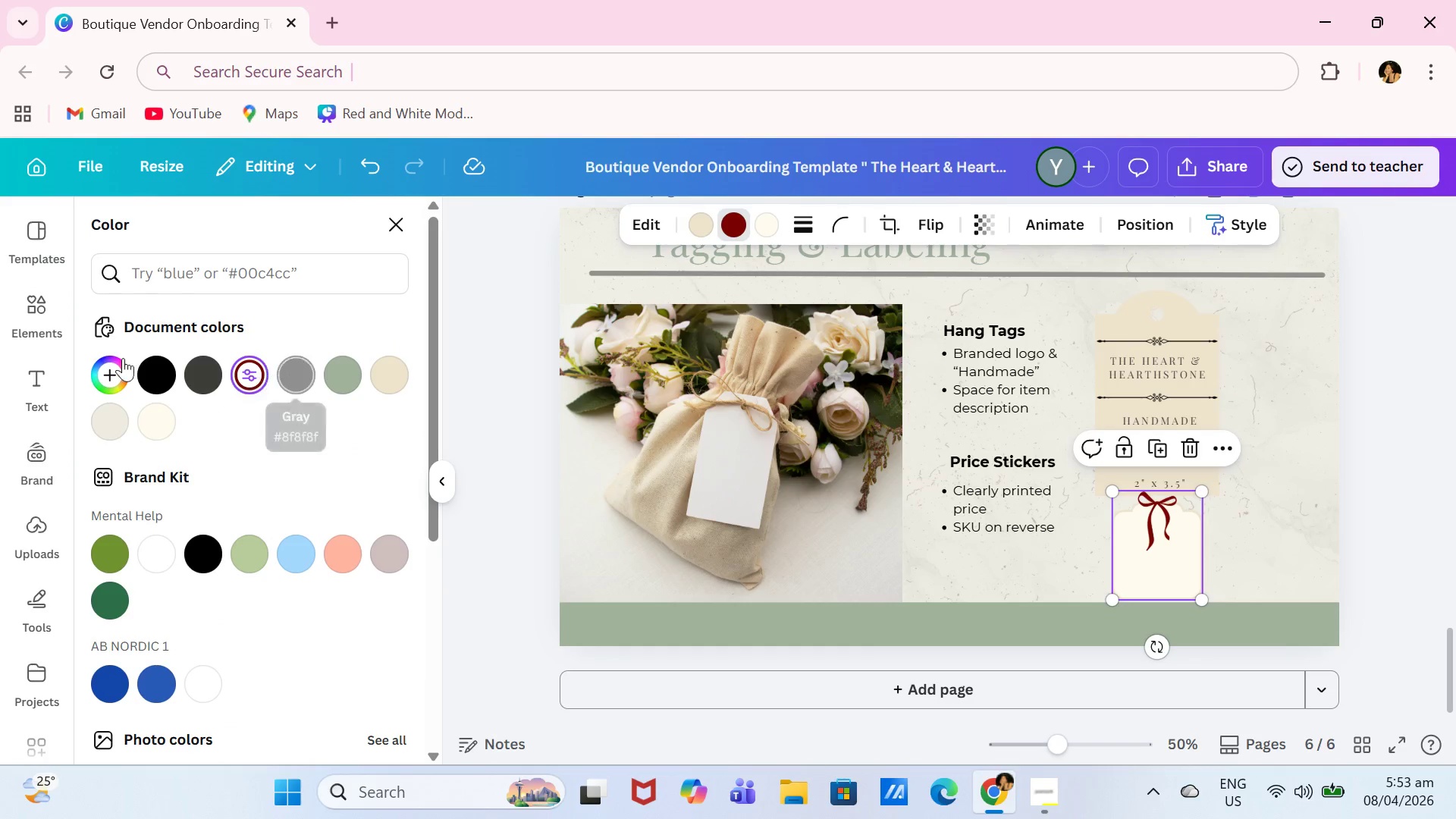 
left_click([187, 365])
 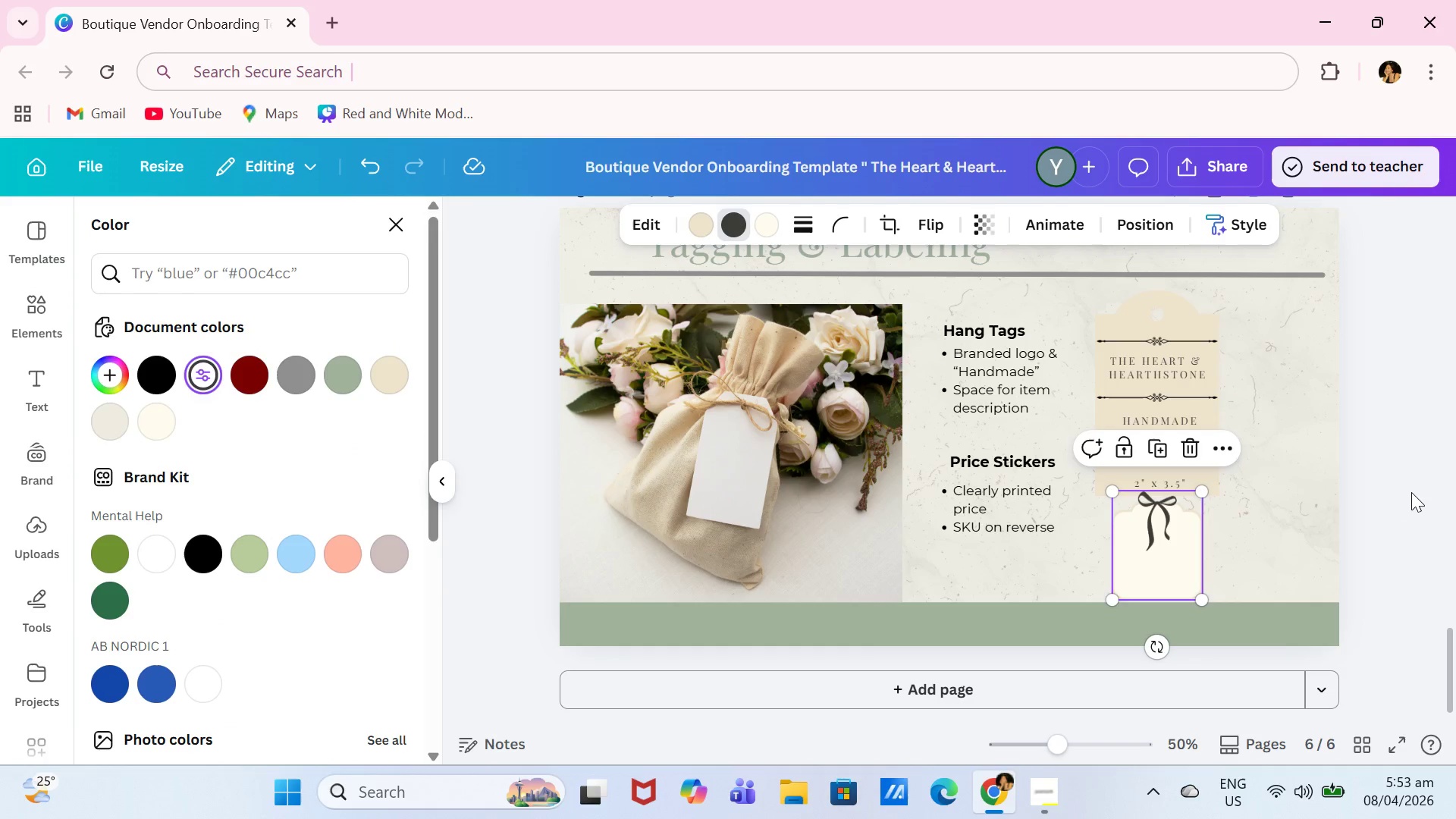 
left_click([1406, 493])
 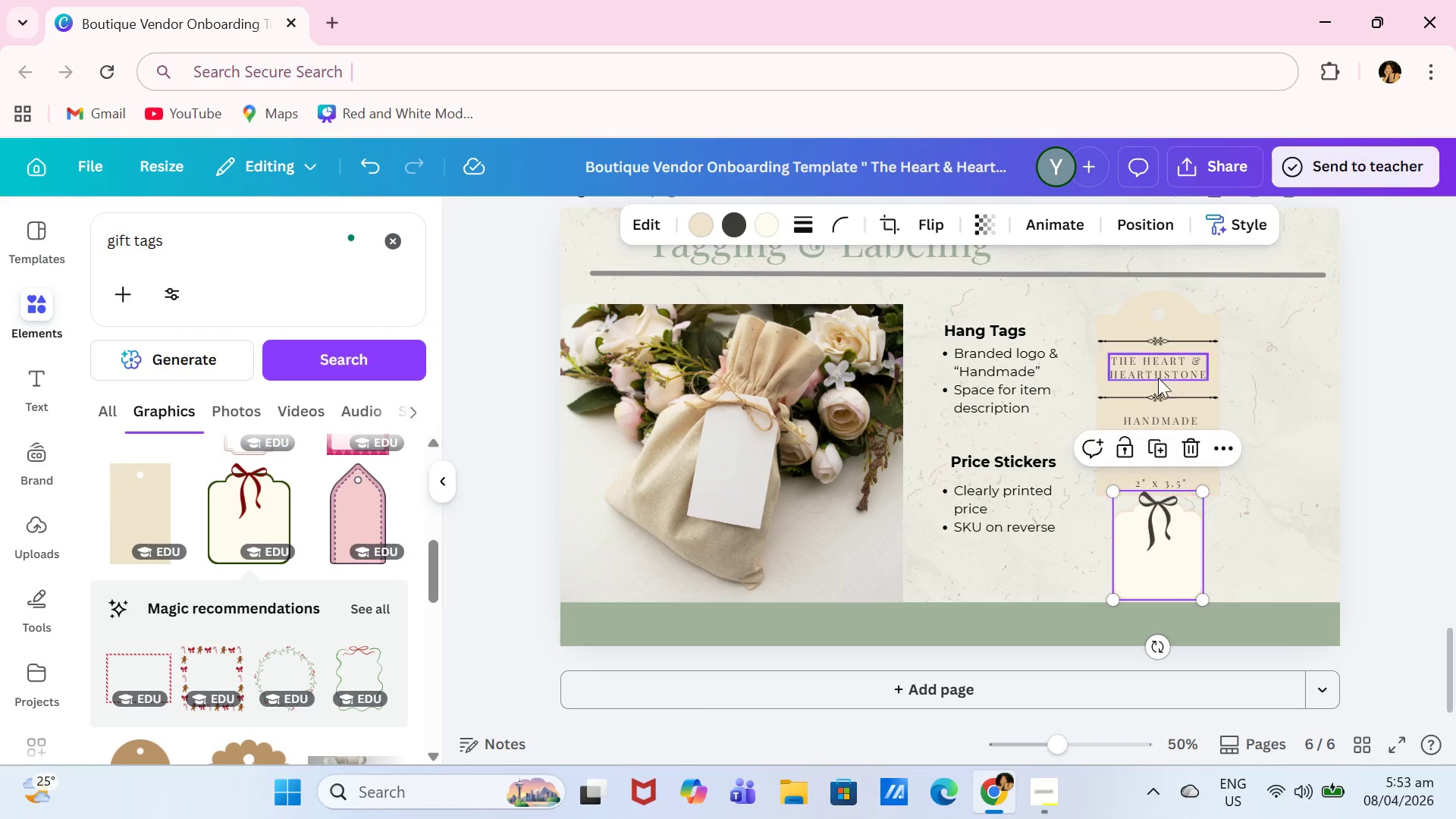 
left_click([1172, 366])
 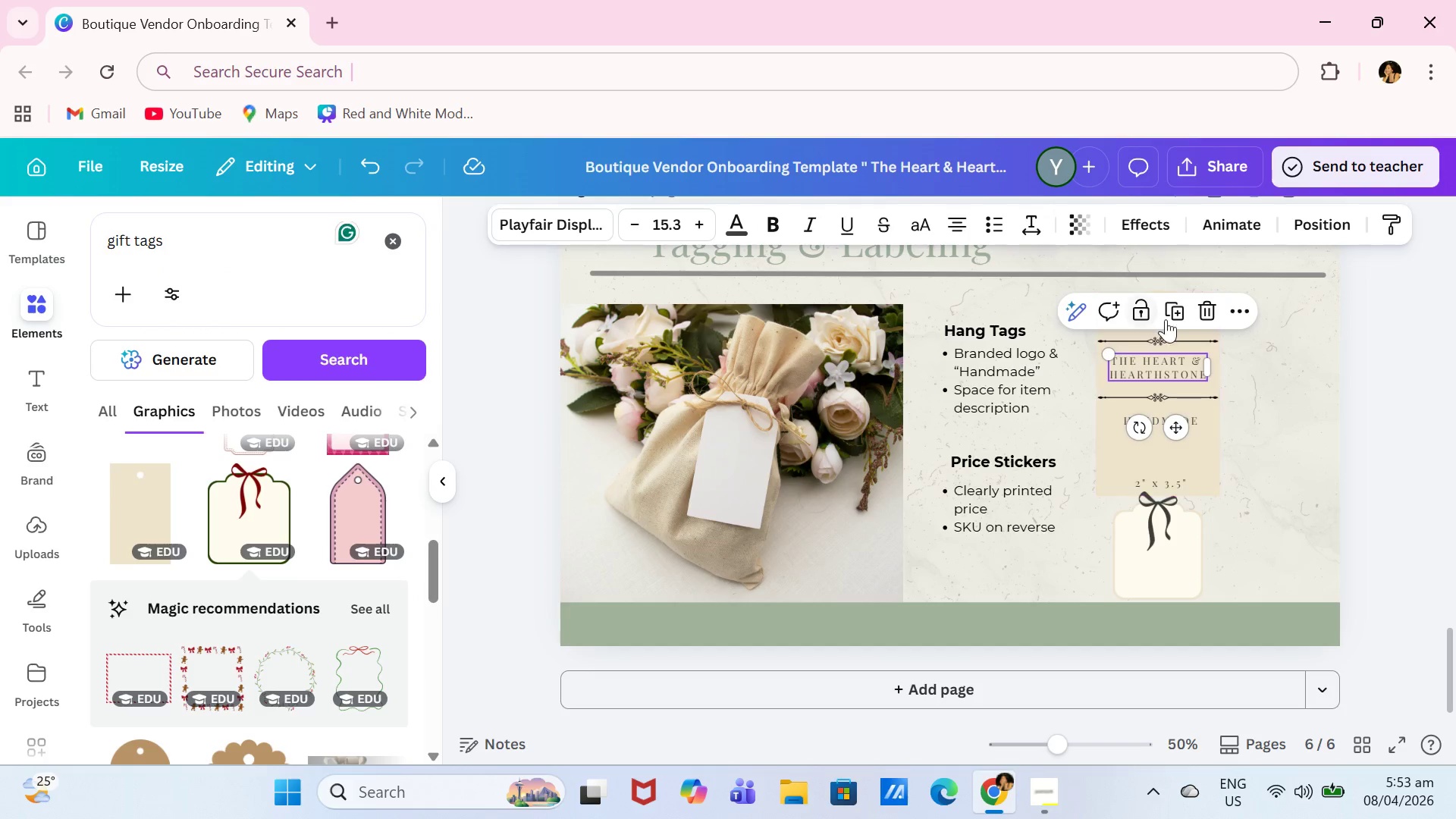 
left_click([1181, 316])
 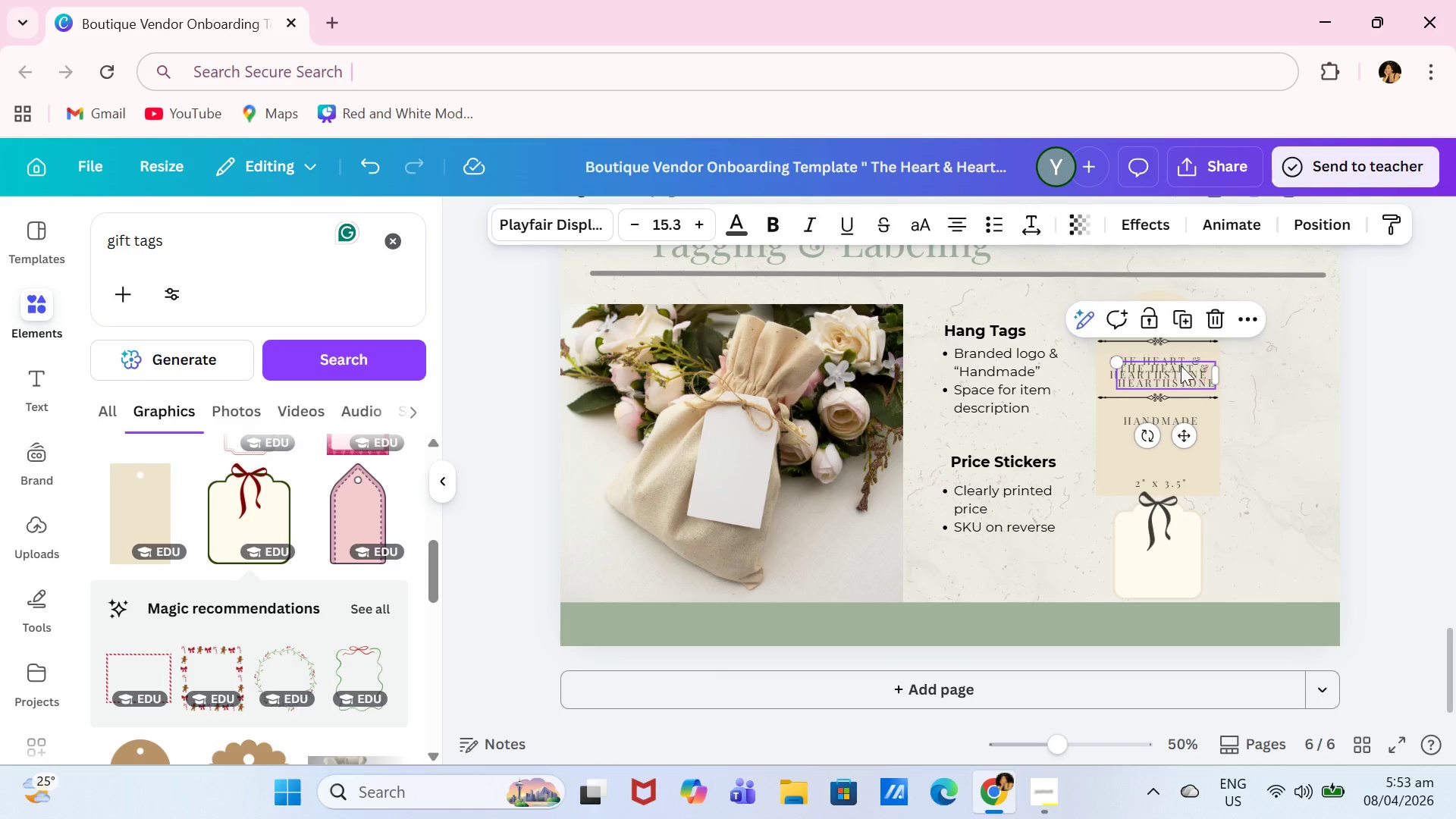 
left_click_drag(start_coordinate=[1181, 372], to_coordinate=[1152, 537])
 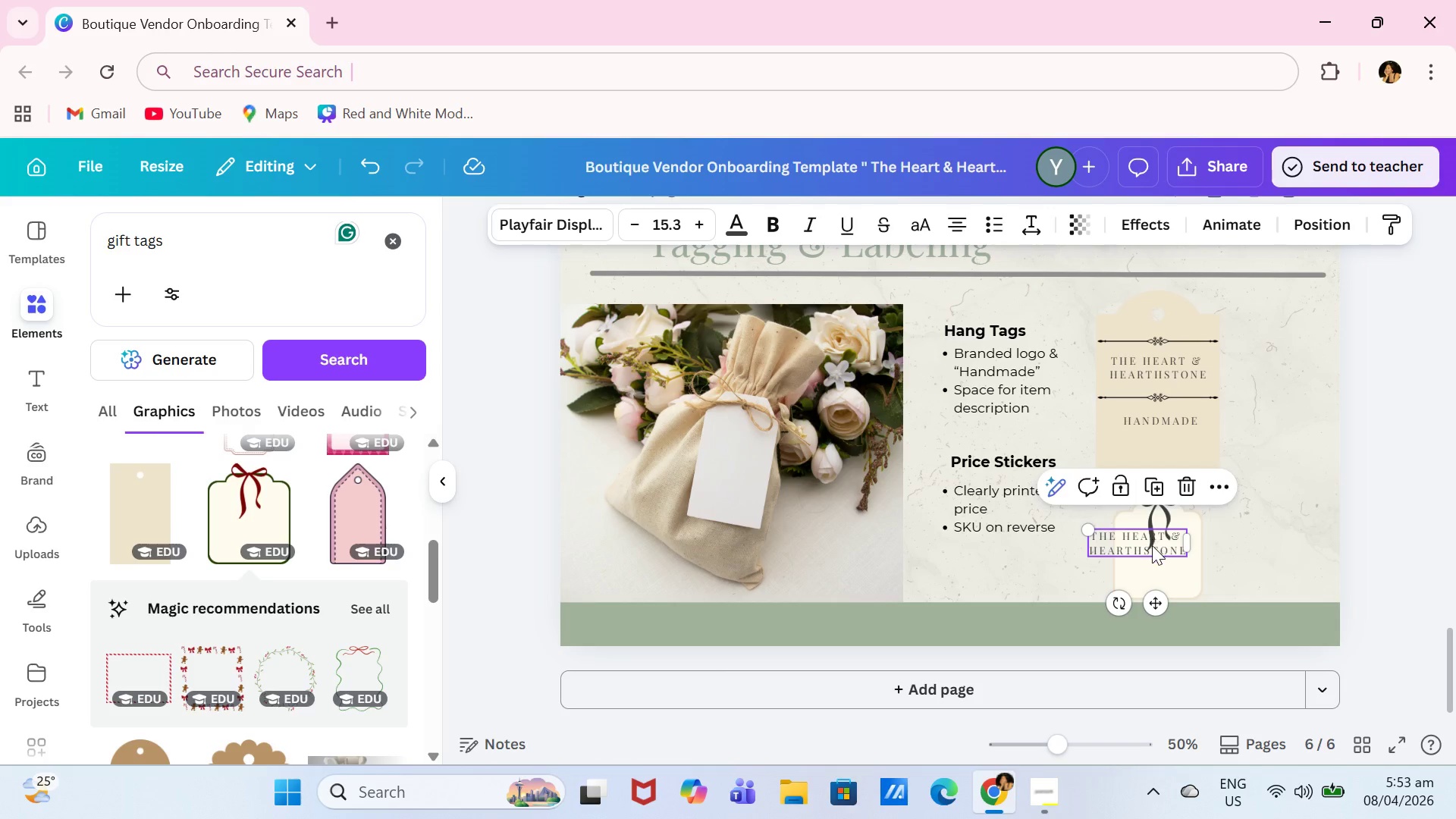 
left_click([1152, 546])
 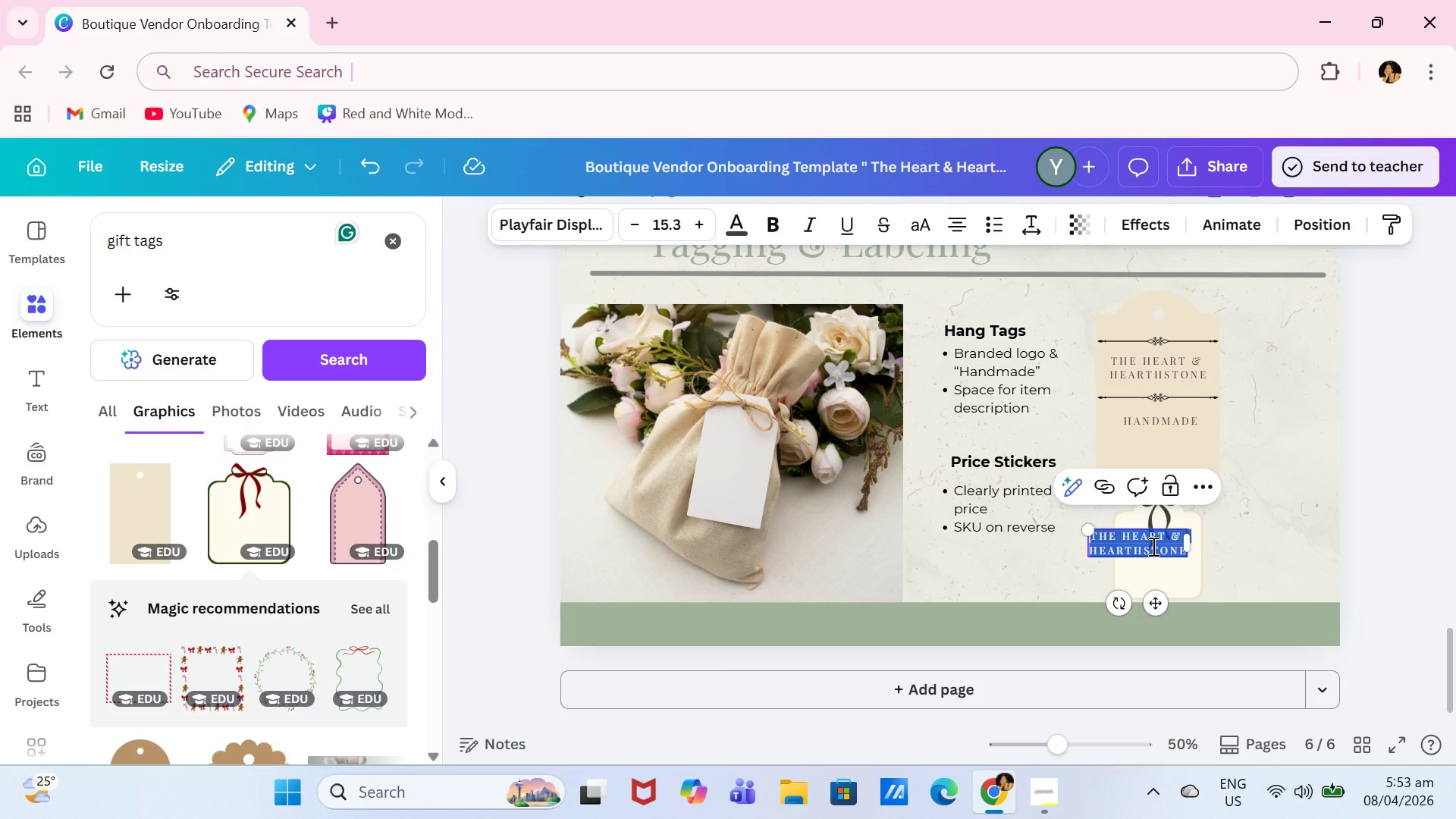 
left_click([1185, 573])
 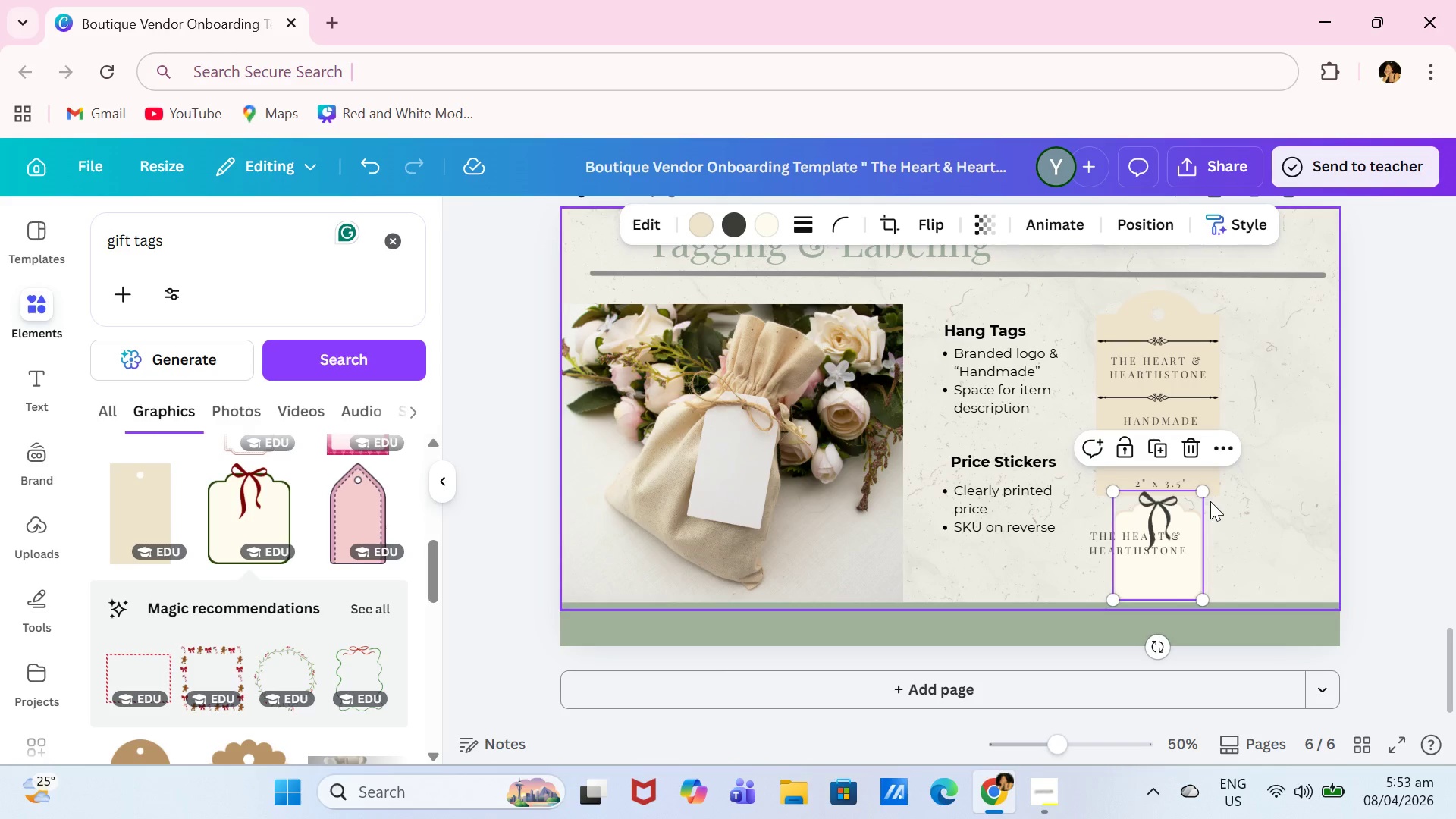 
key(Backspace)
 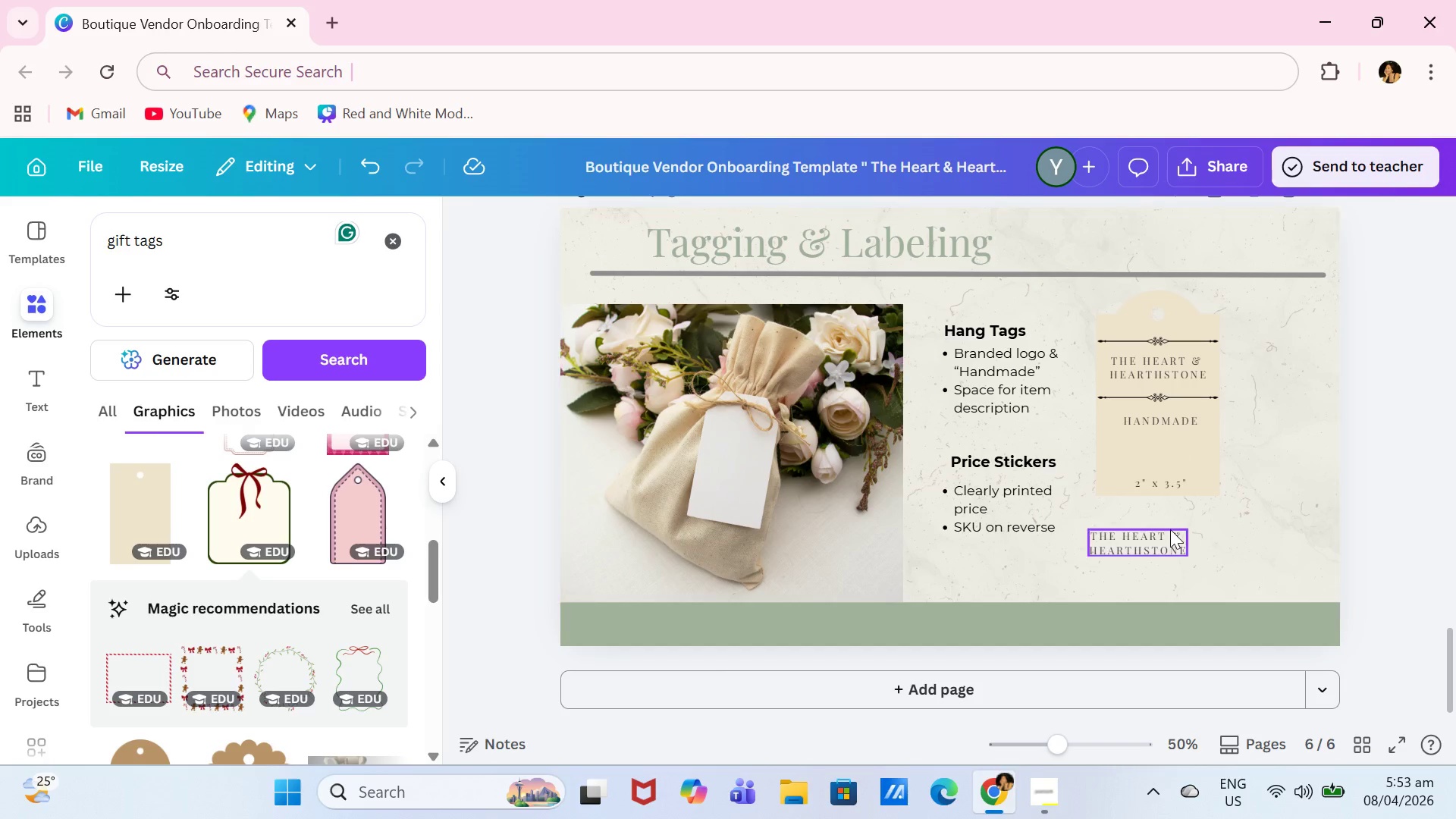 
left_click([1168, 532])
 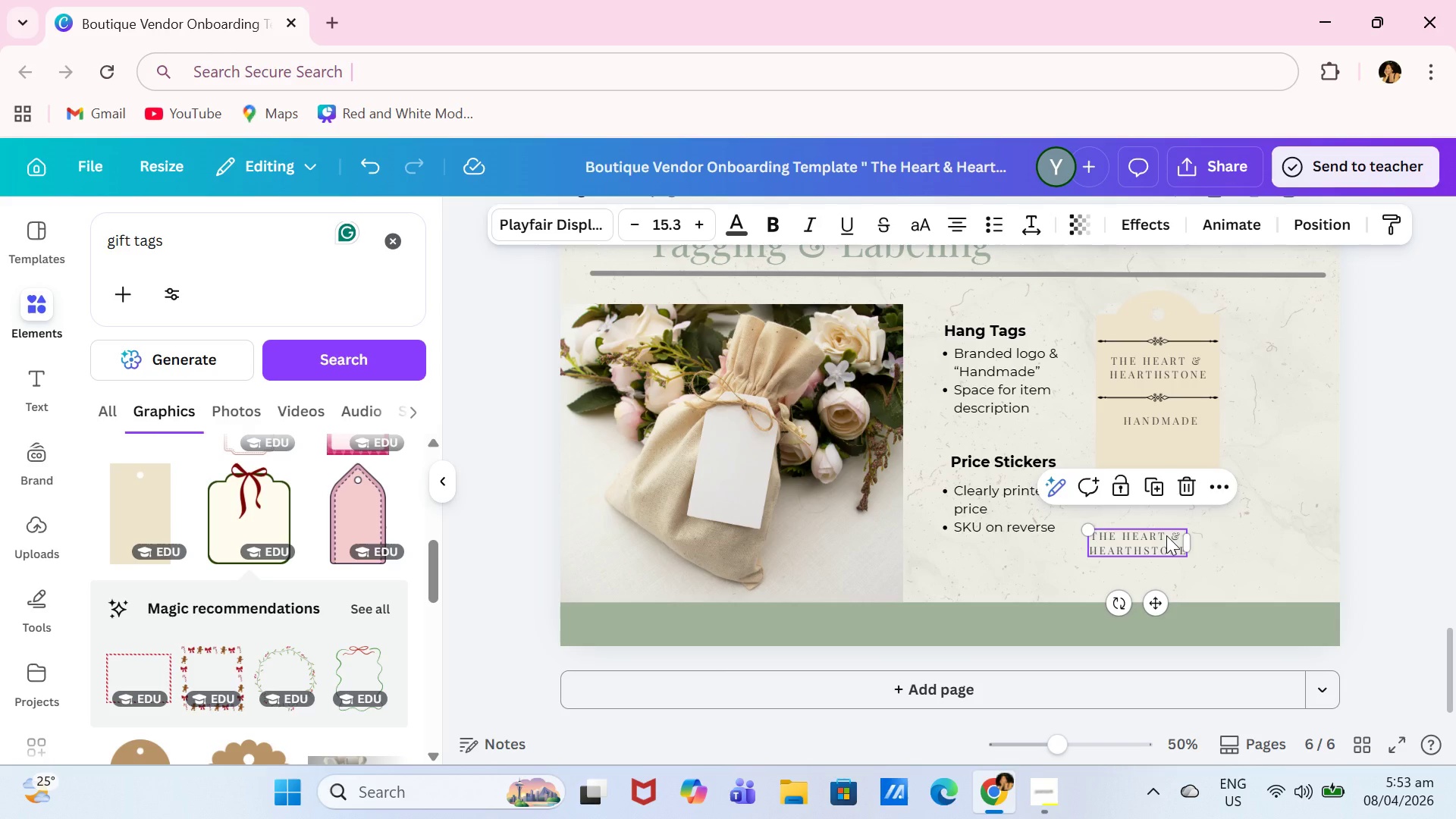 
left_click([1166, 535])
 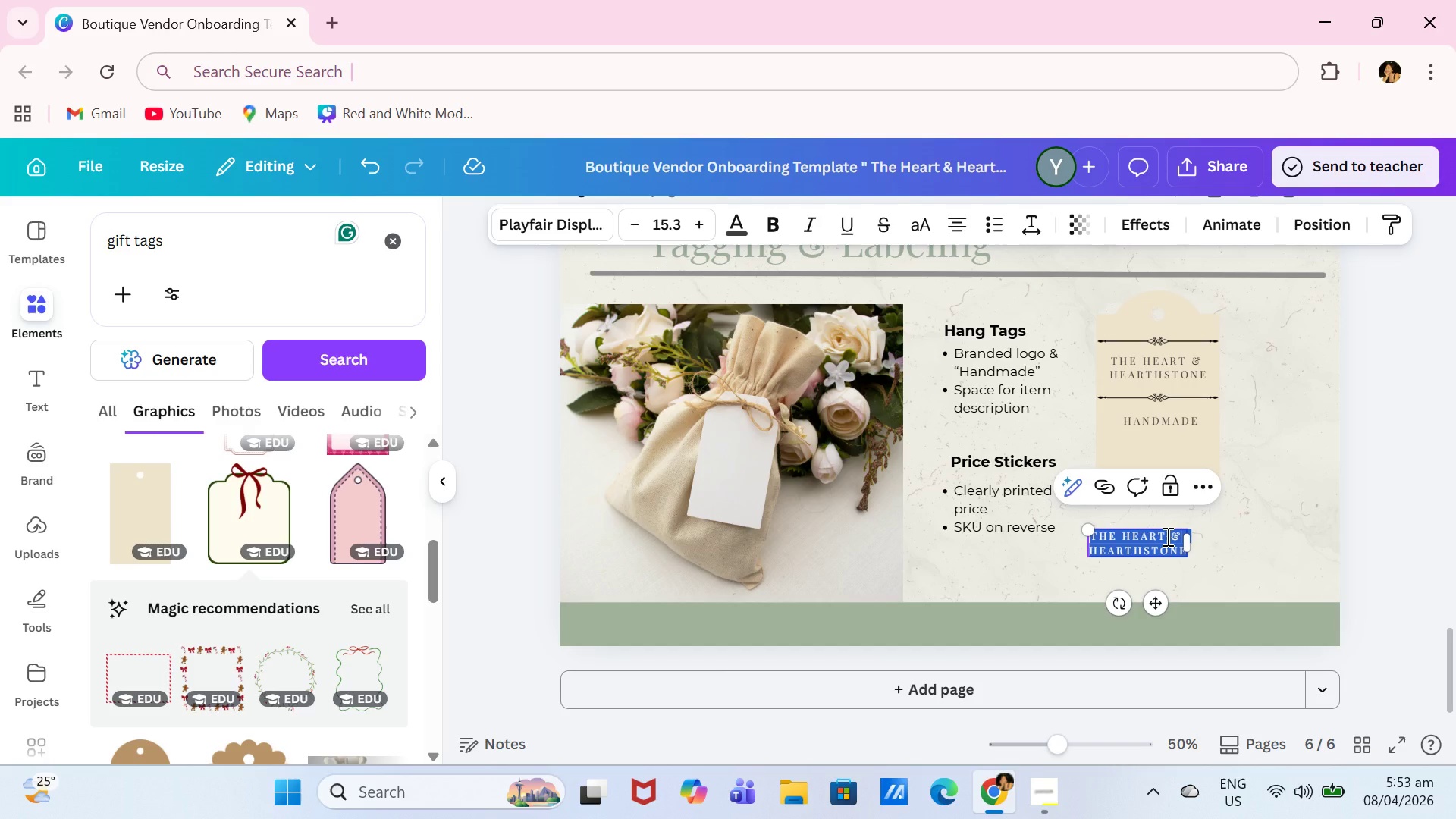 
type($ 24.00)
 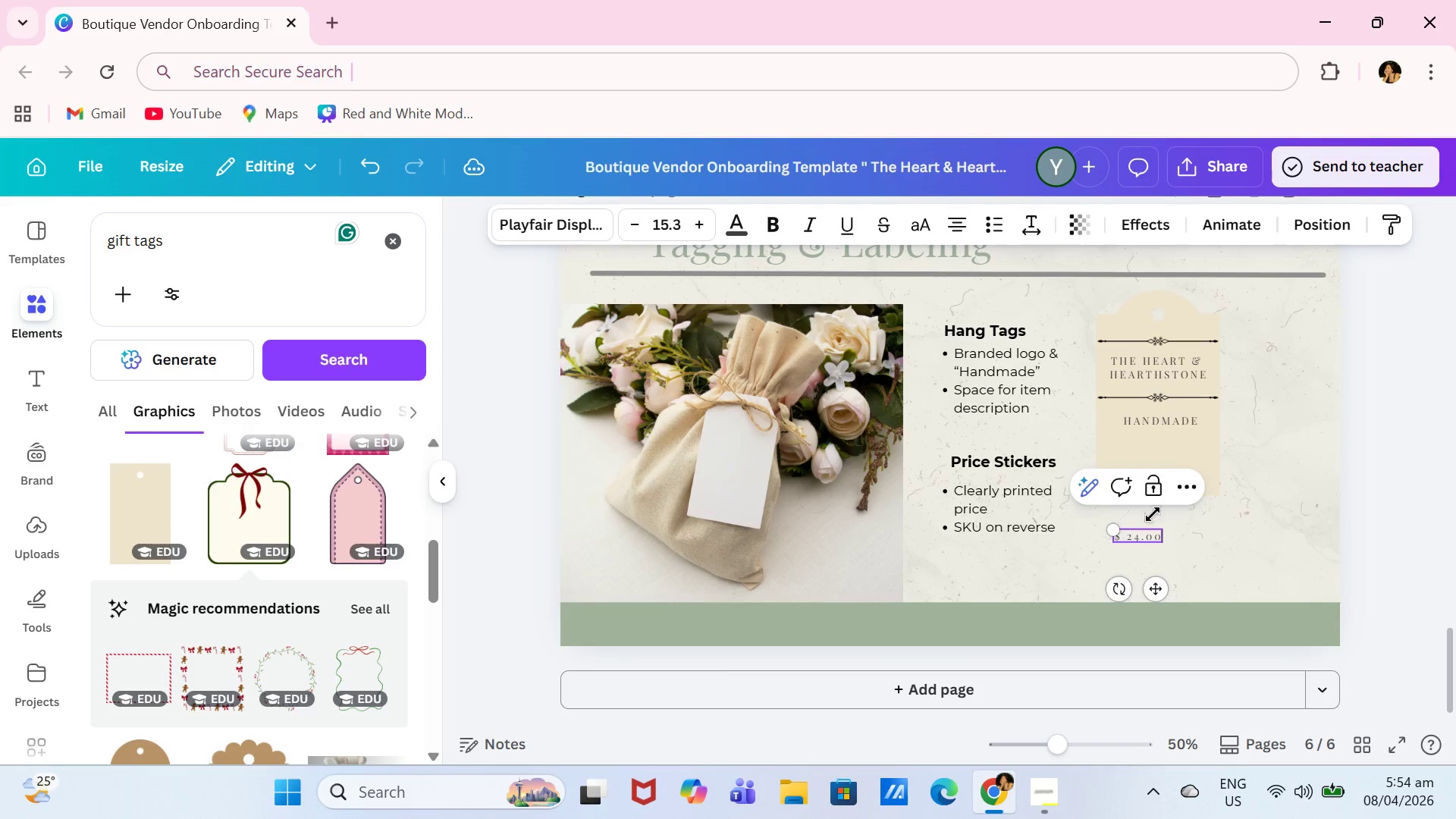 
left_click([1150, 533])
 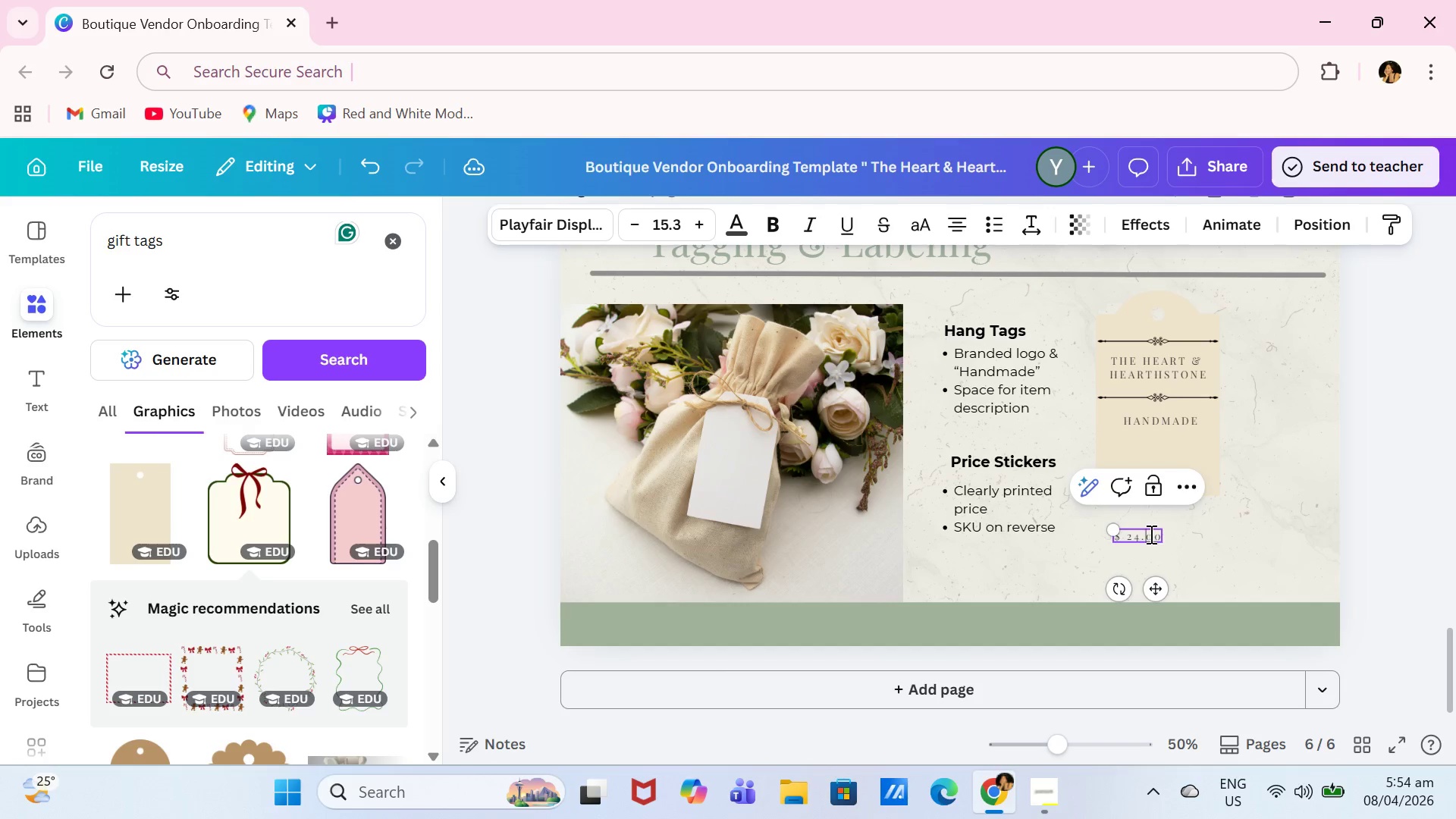 
key(Control+A)
 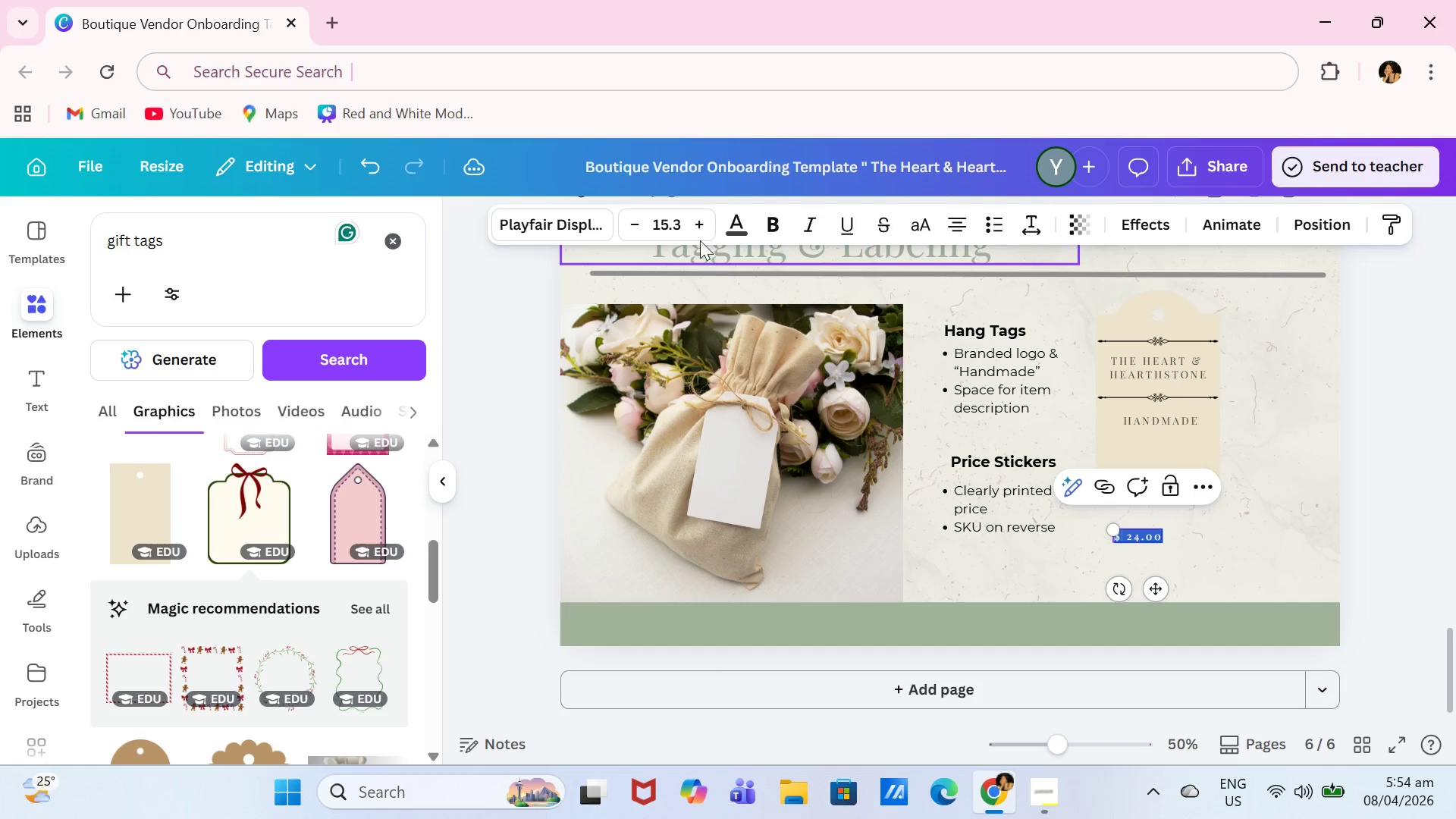 
left_click([673, 218])
 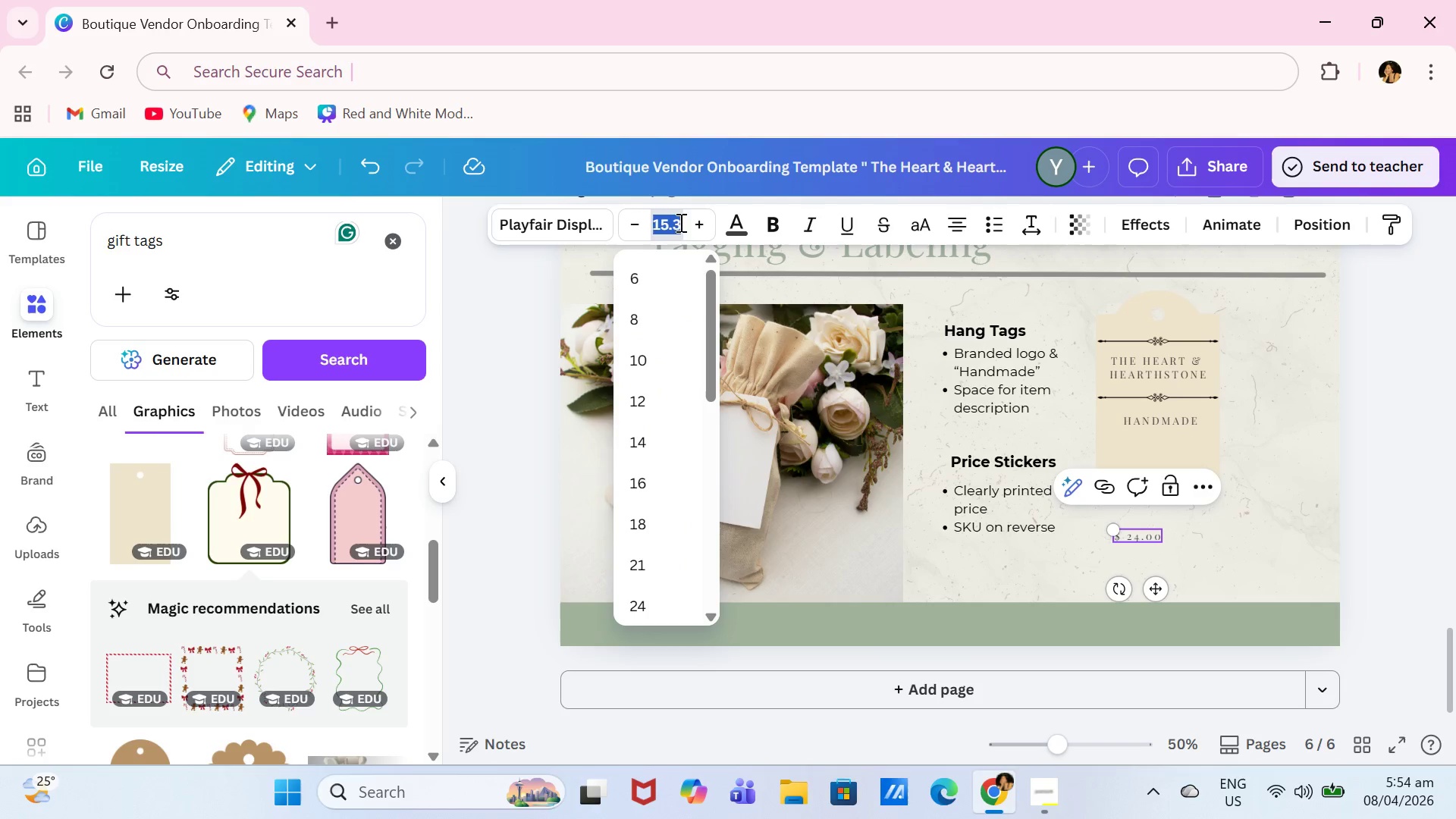 
type(30)
 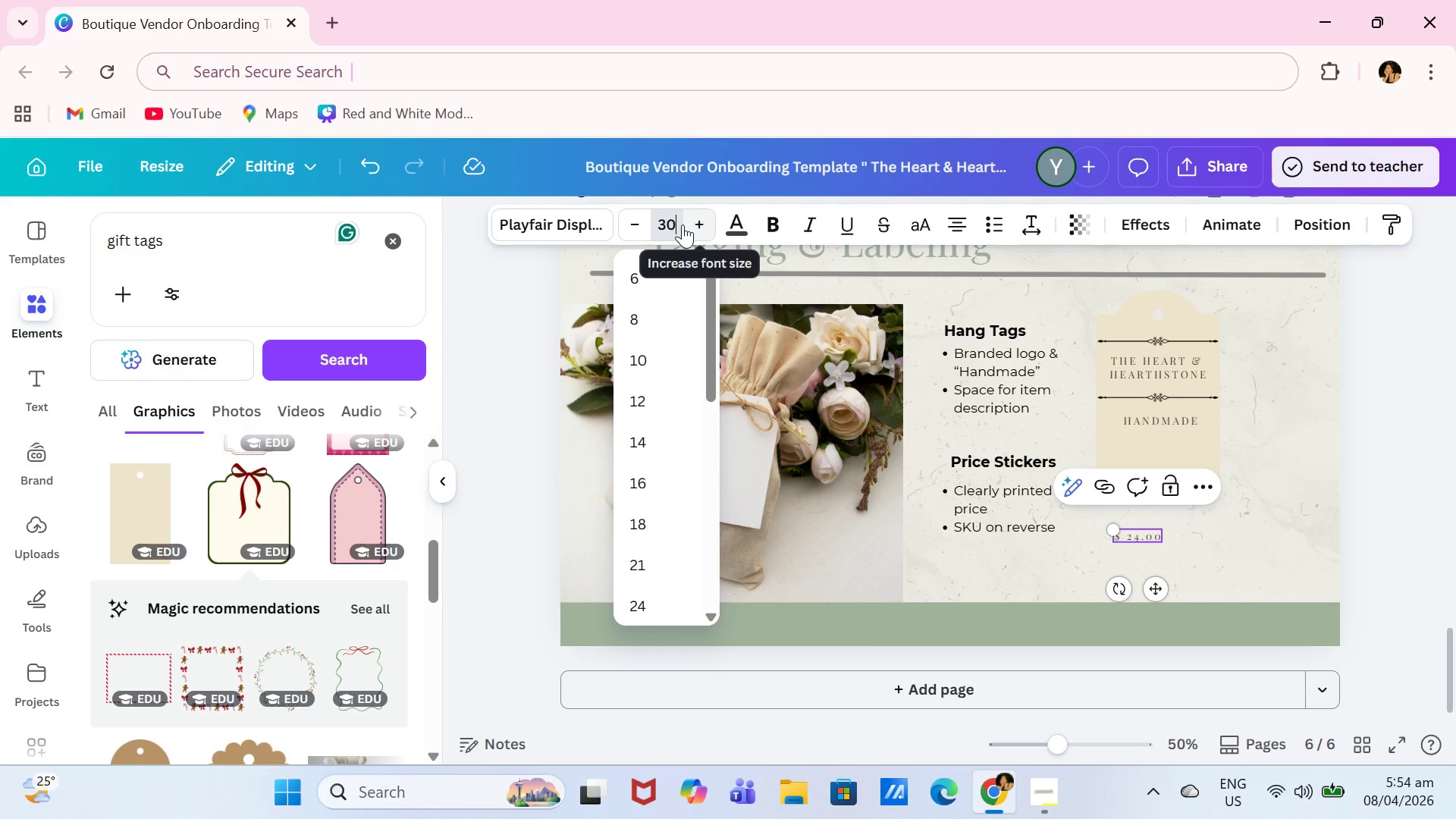 
key(Enter)
 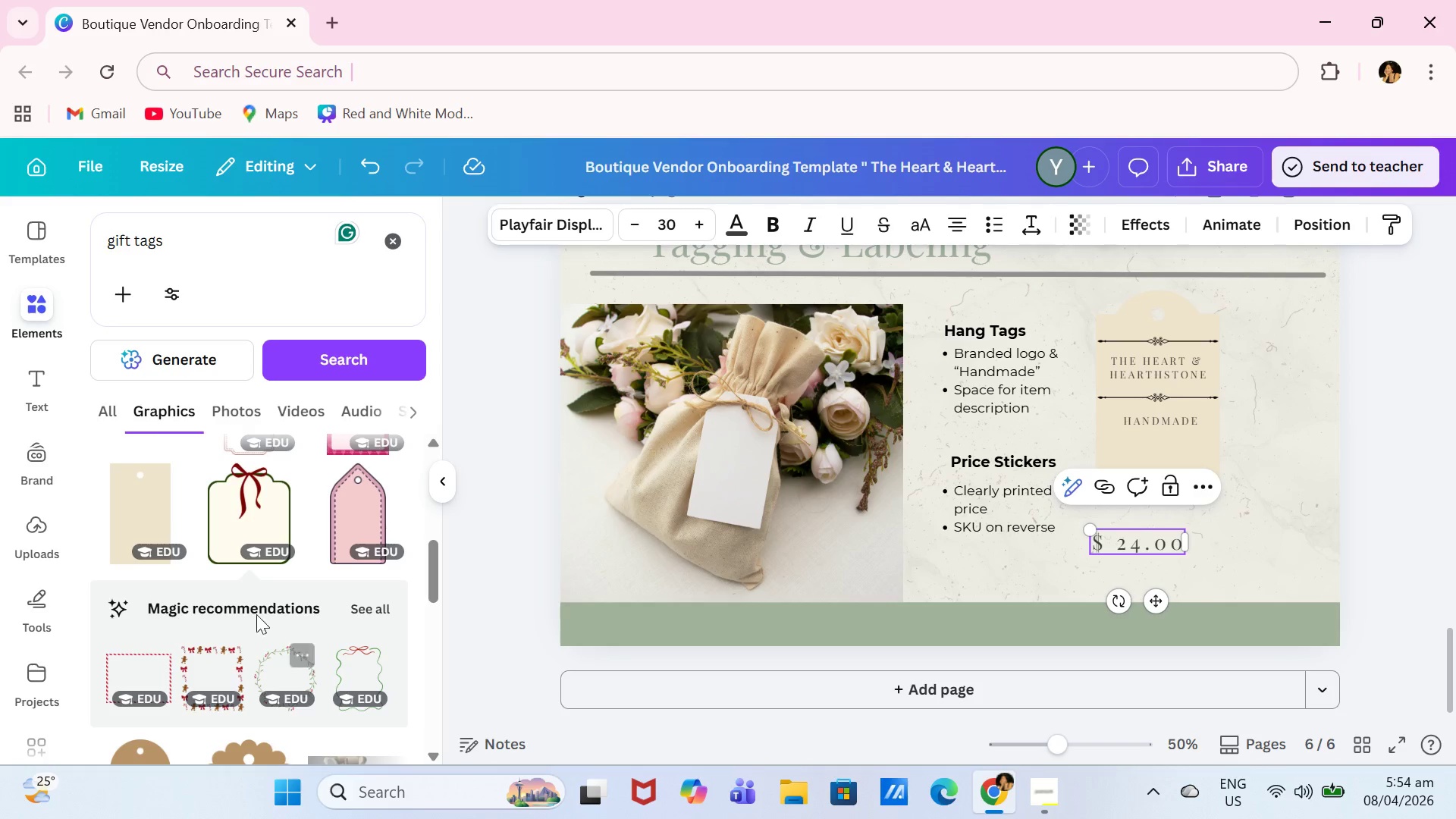 
left_click([152, 670])
 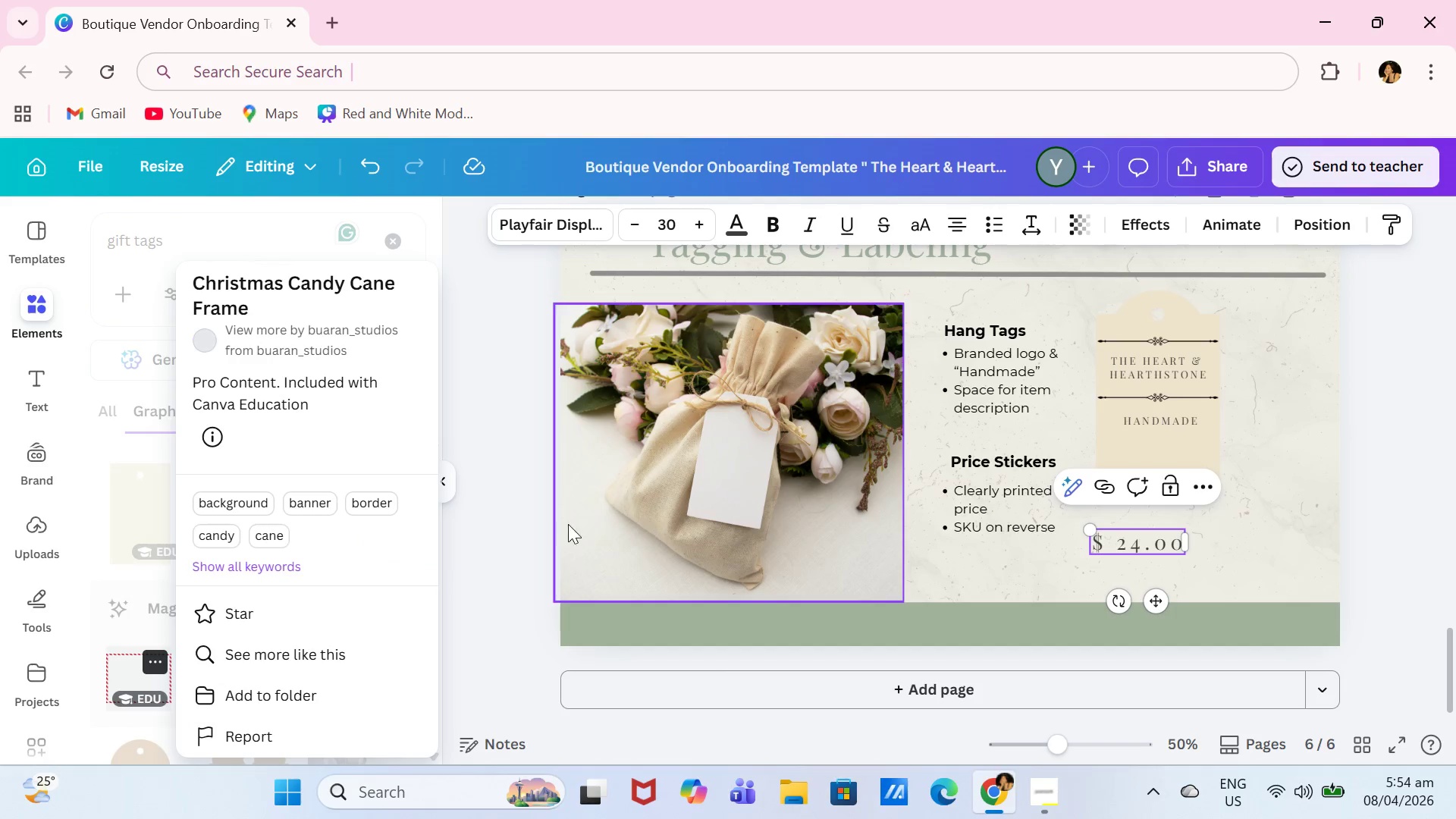 
left_click([501, 525])
 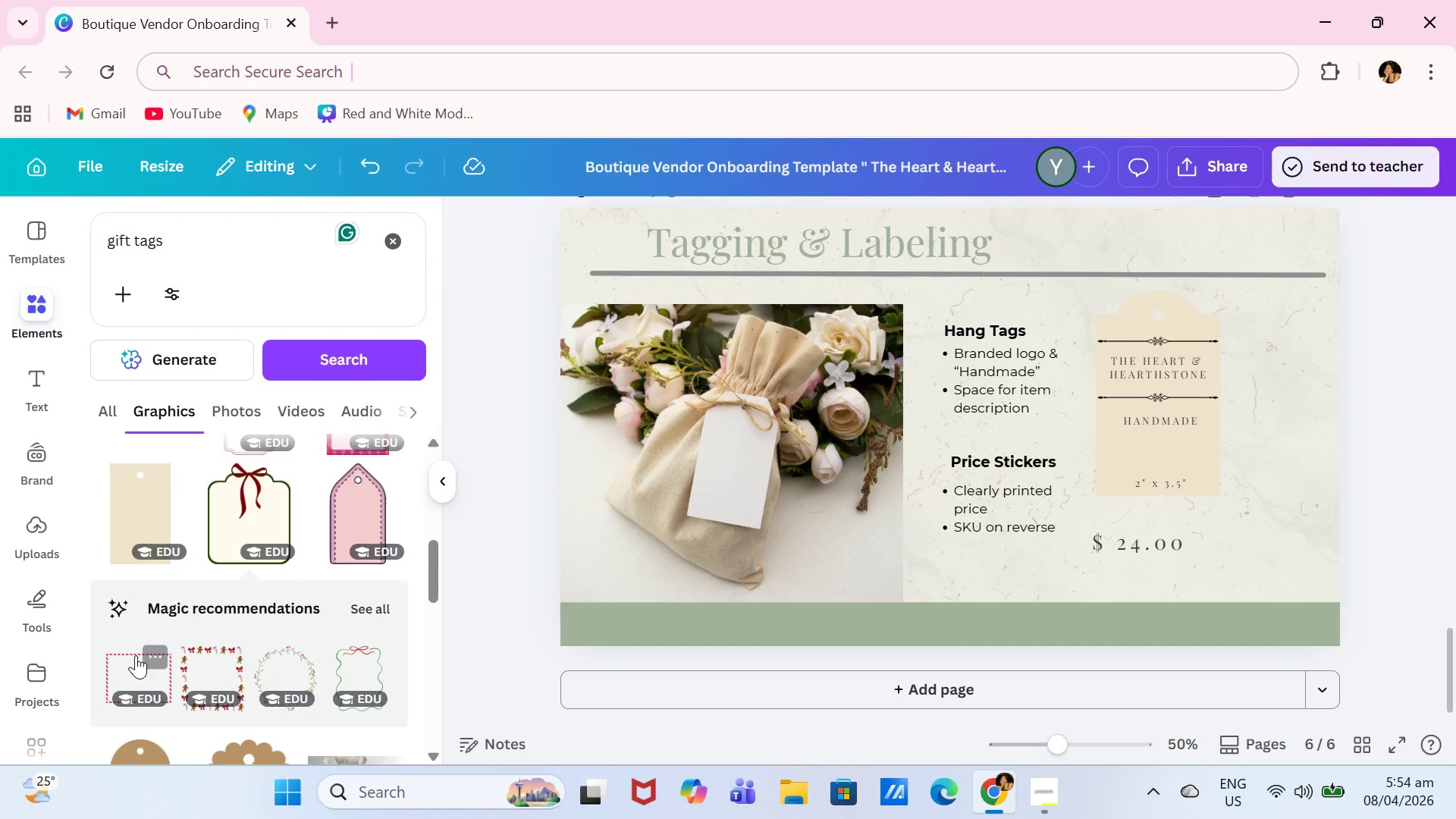 
left_click([134, 656])
 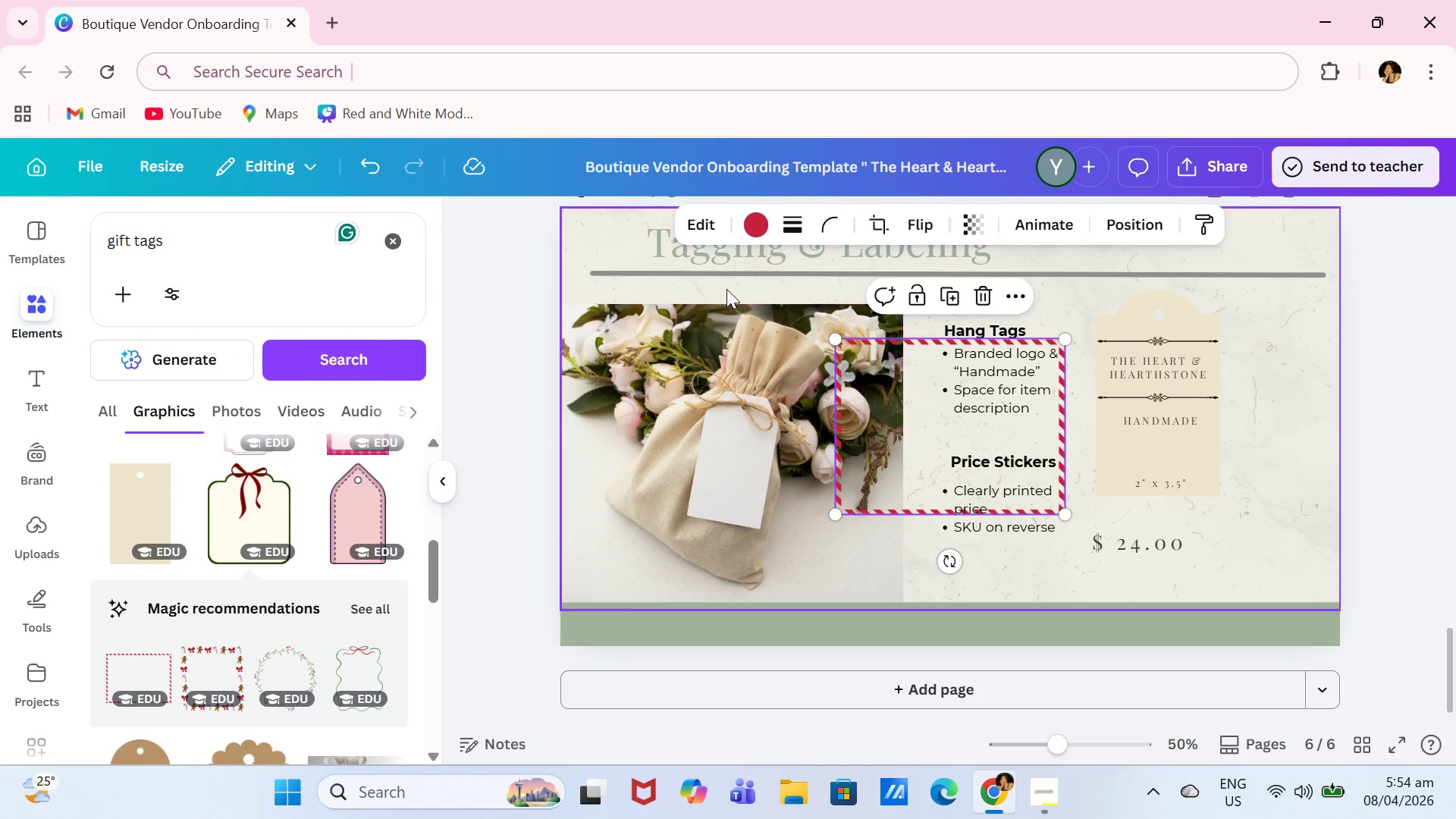 
left_click([742, 215])
 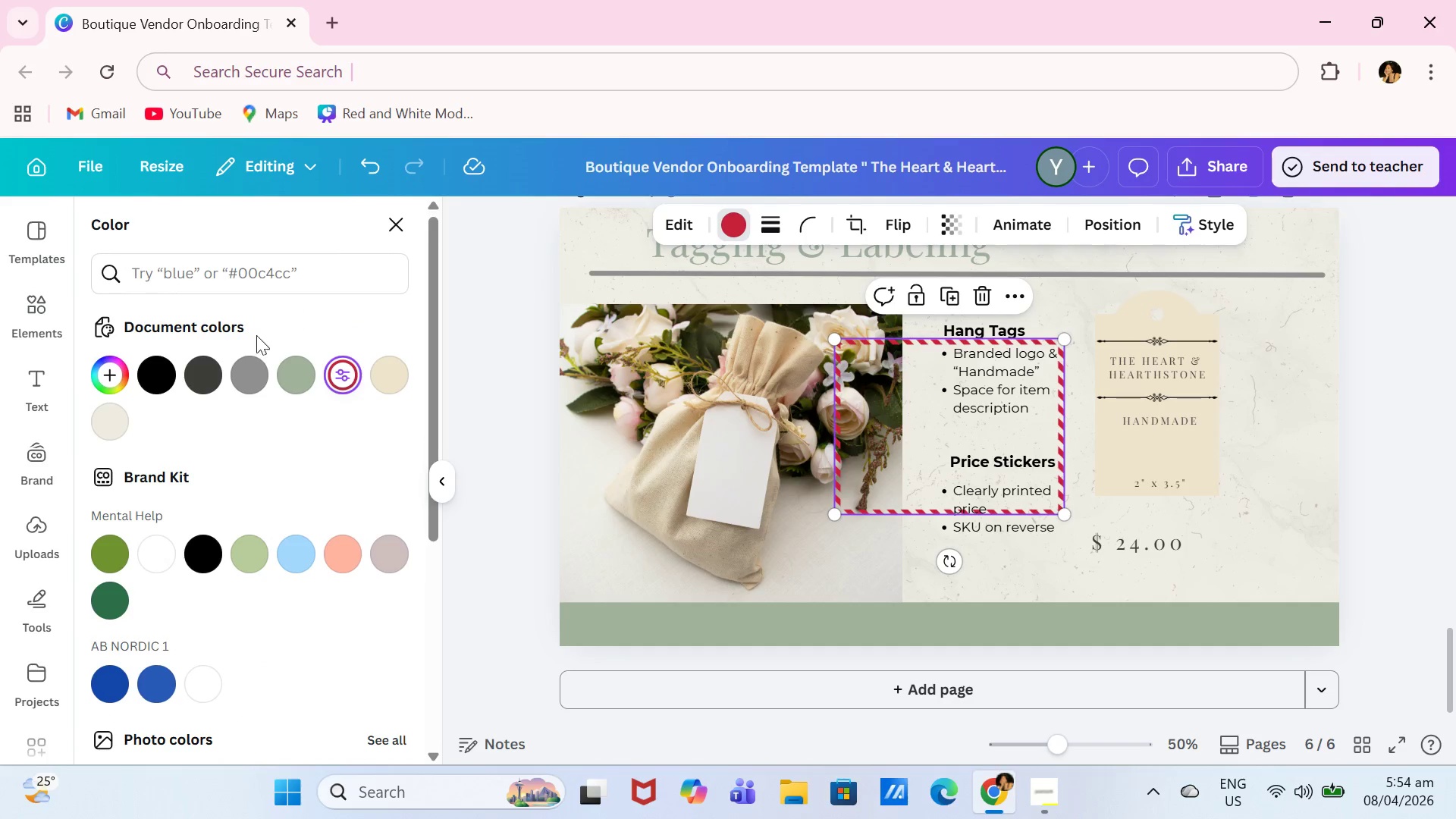 
left_click([266, 379])
 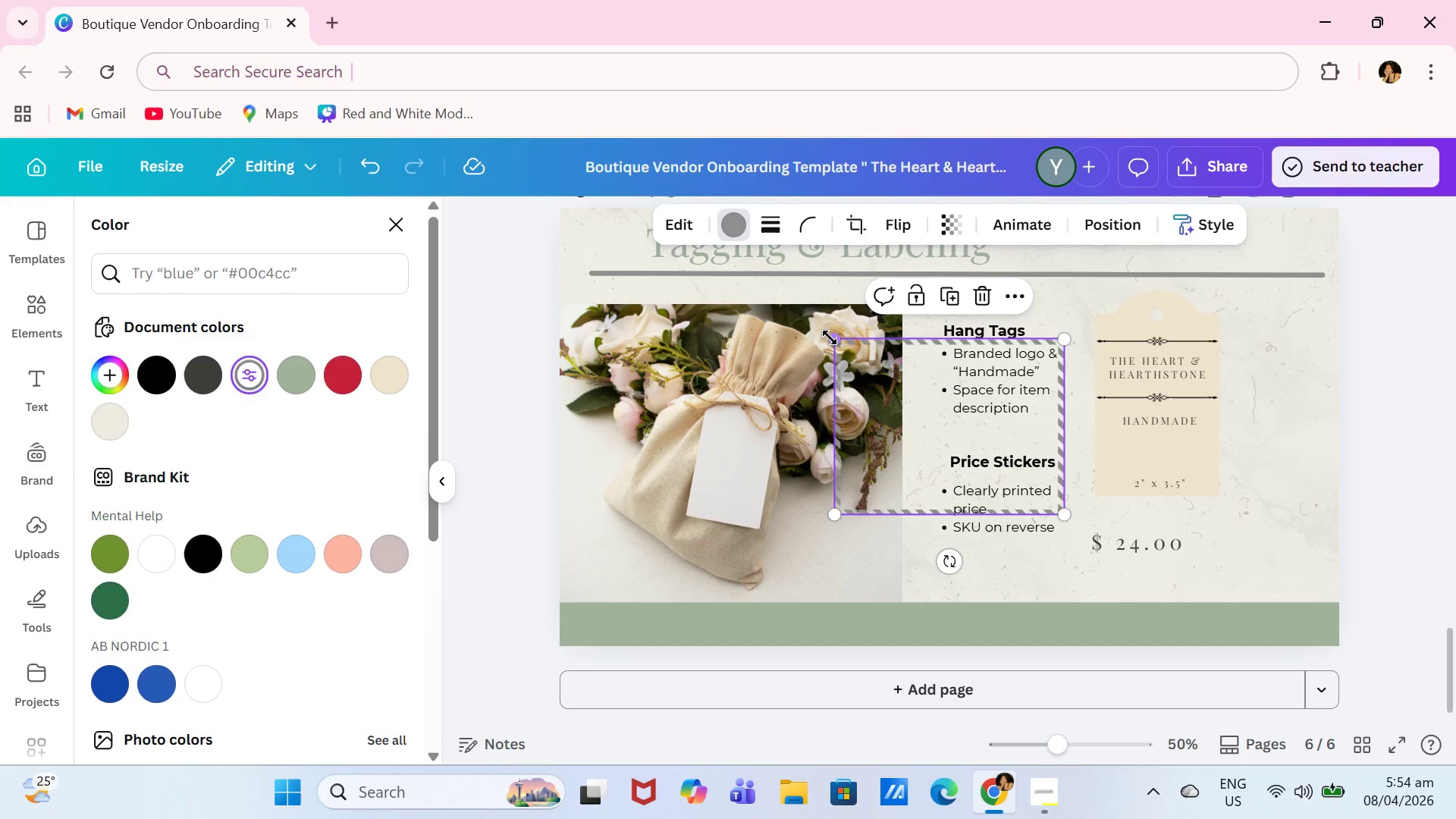 
left_click_drag(start_coordinate=[834, 336], to_coordinate=[914, 406])
 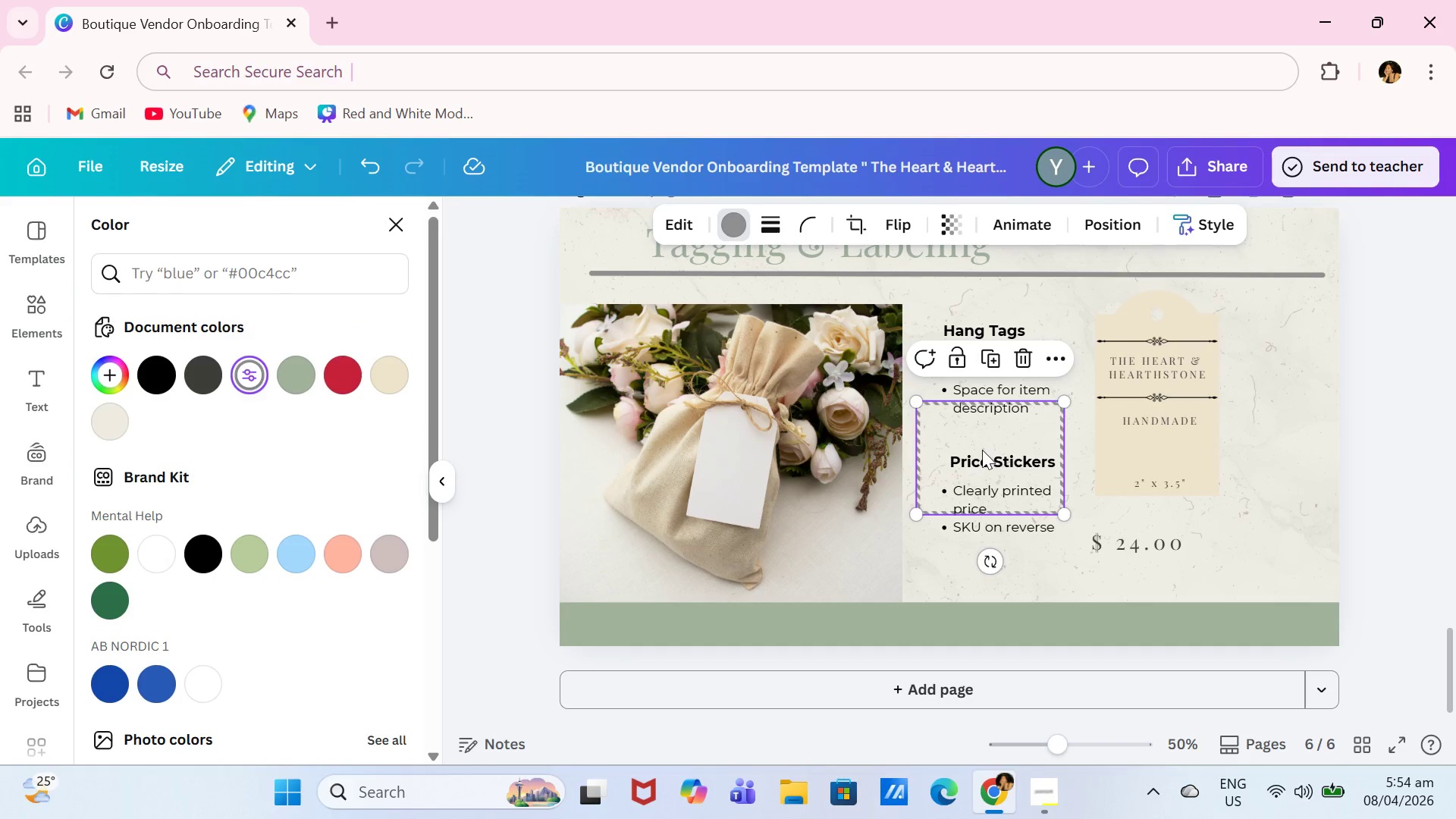 
left_click_drag(start_coordinate=[983, 450], to_coordinate=[1159, 557])
 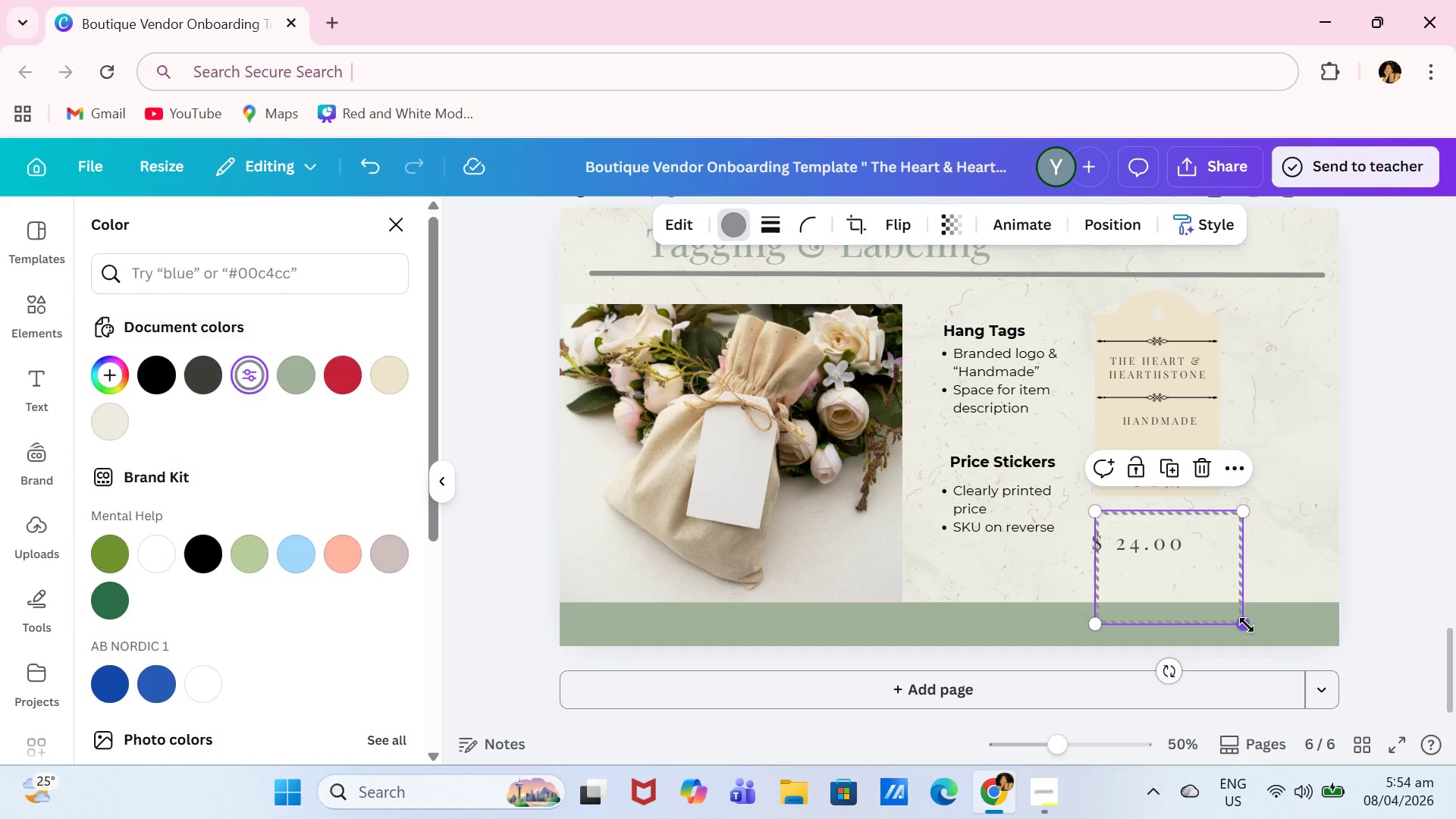 
left_click_drag(start_coordinate=[1247, 625], to_coordinate=[1202, 581])
 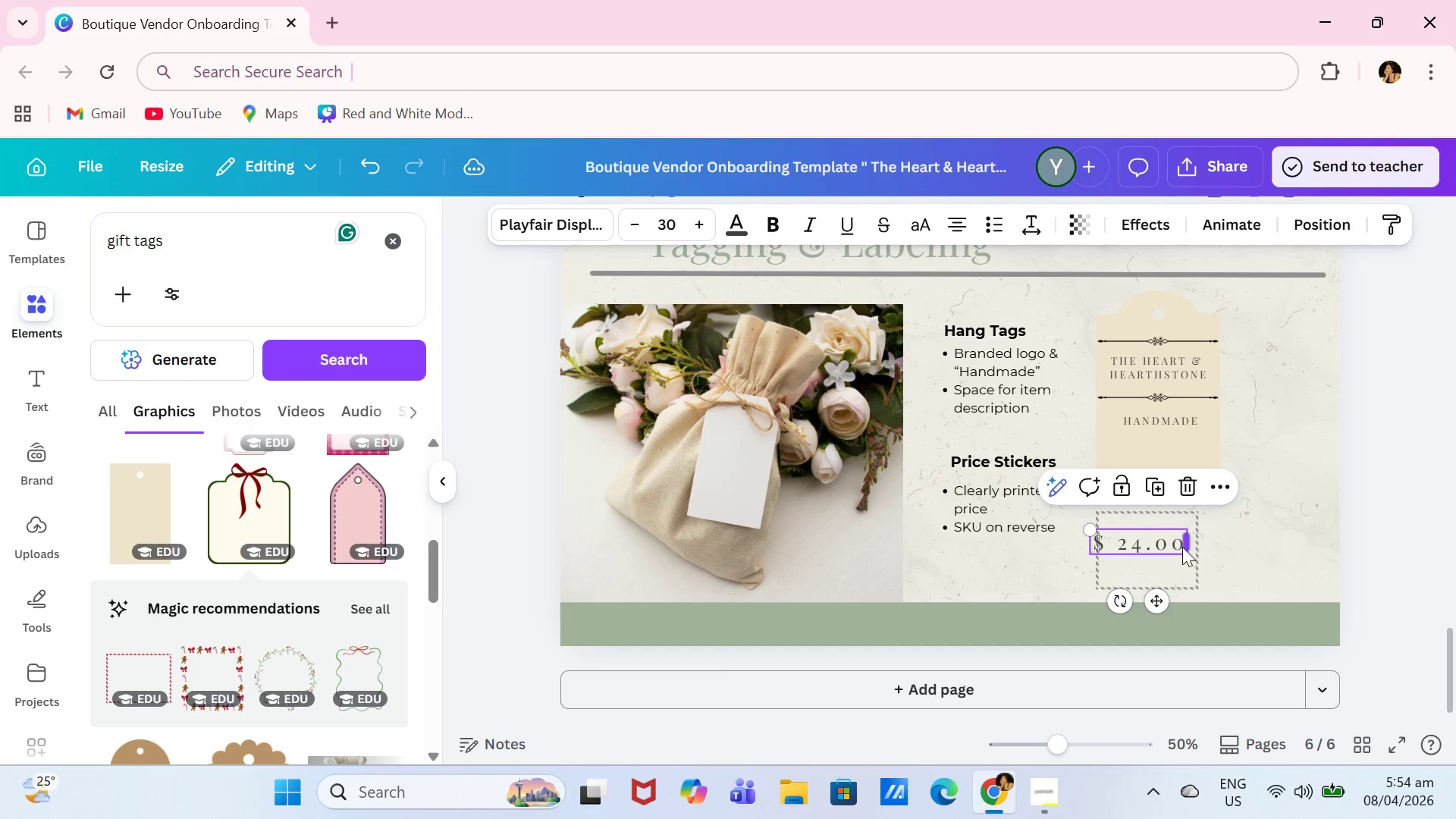 
wait(5.53)
 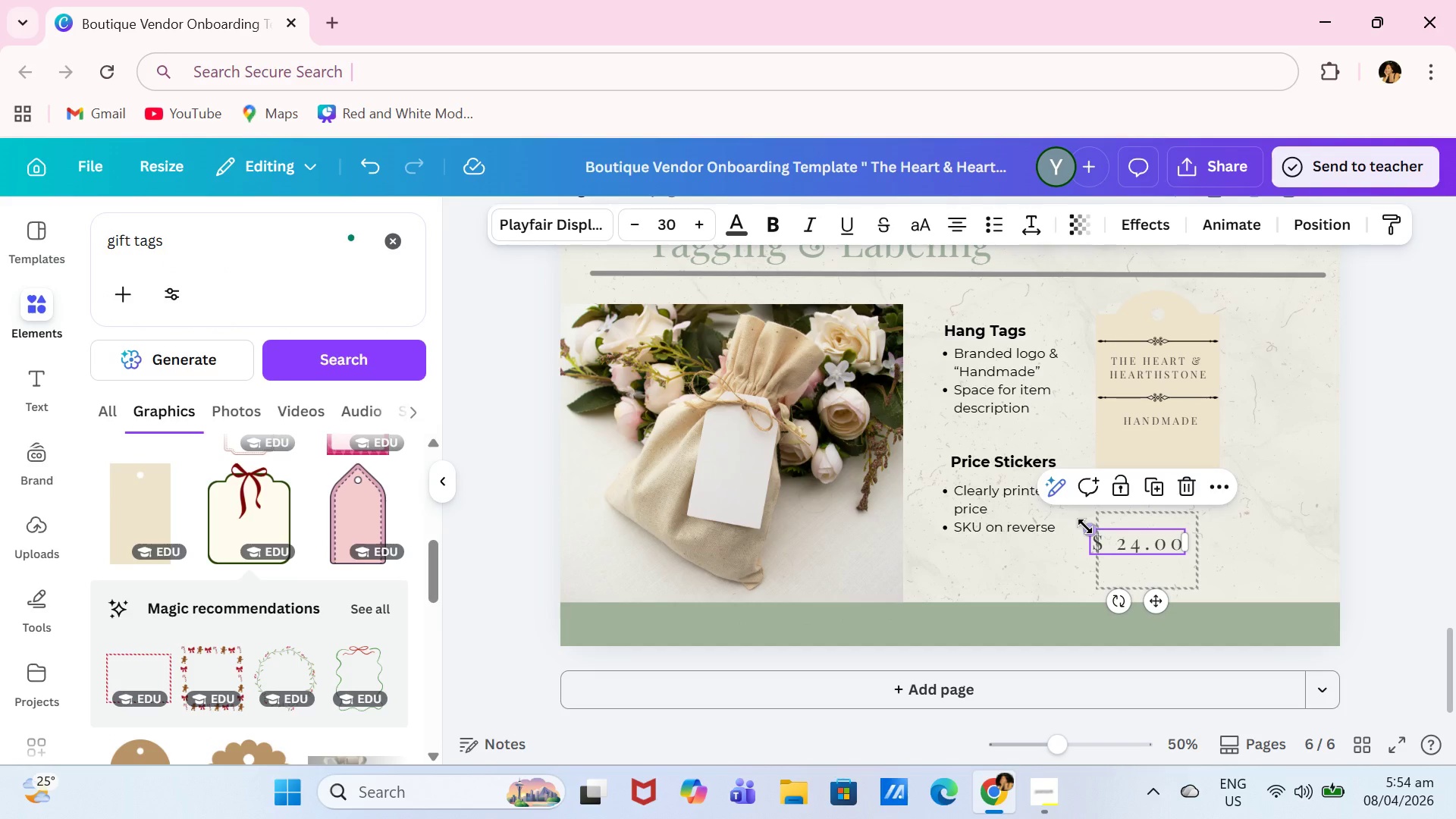 
double_click([641, 219])
 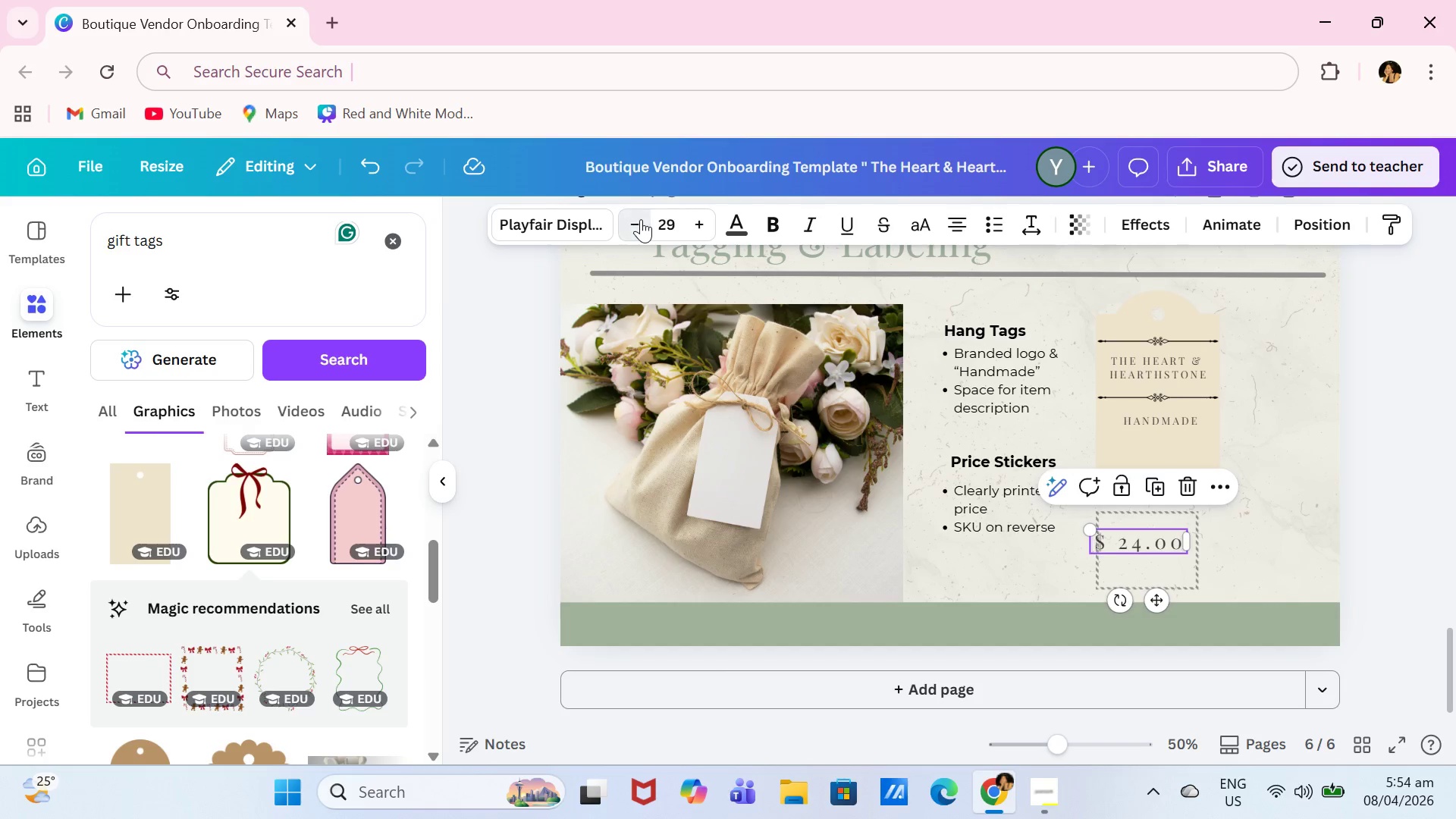 
triple_click([641, 219])
 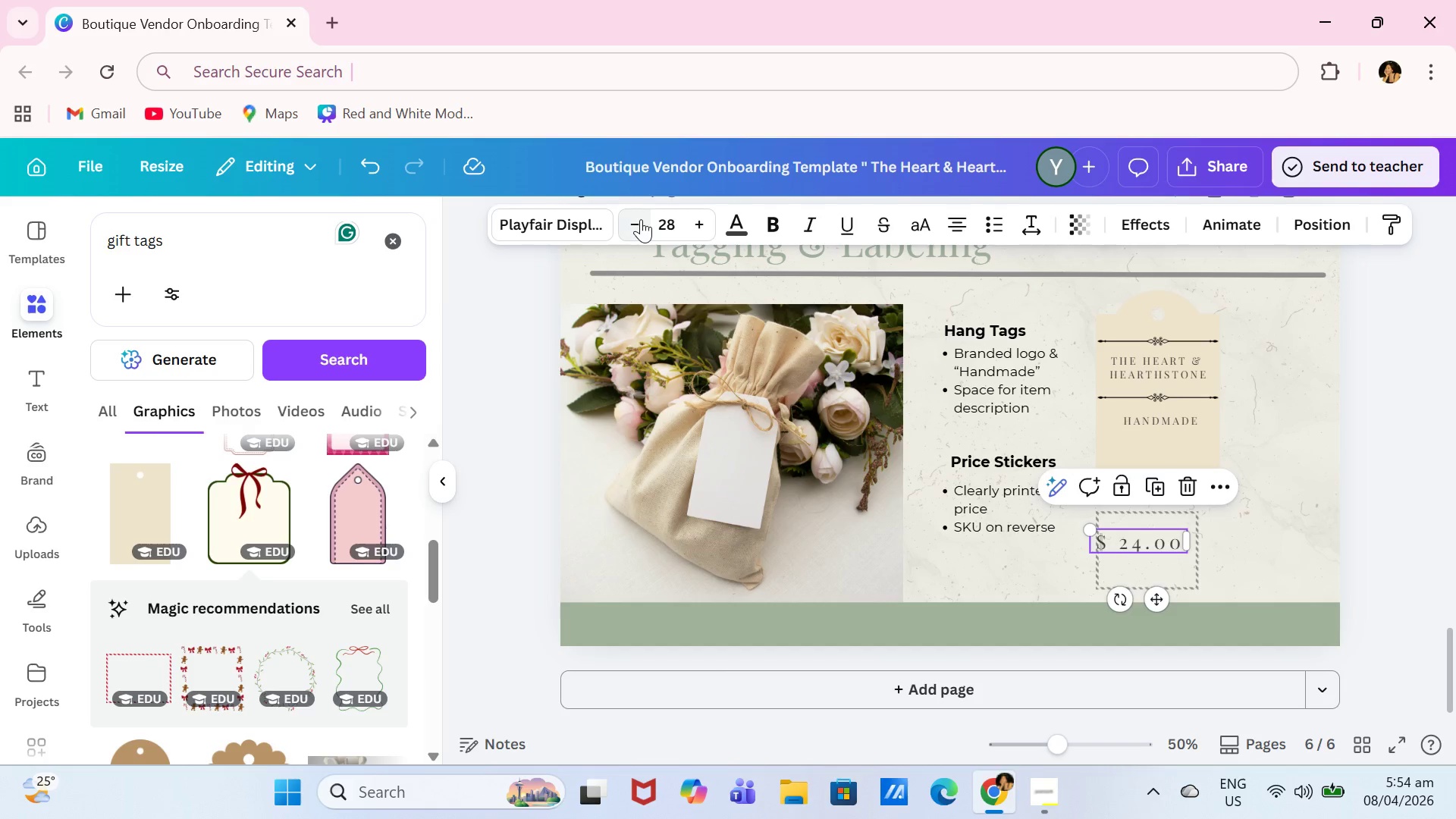 
triple_click([641, 219])
 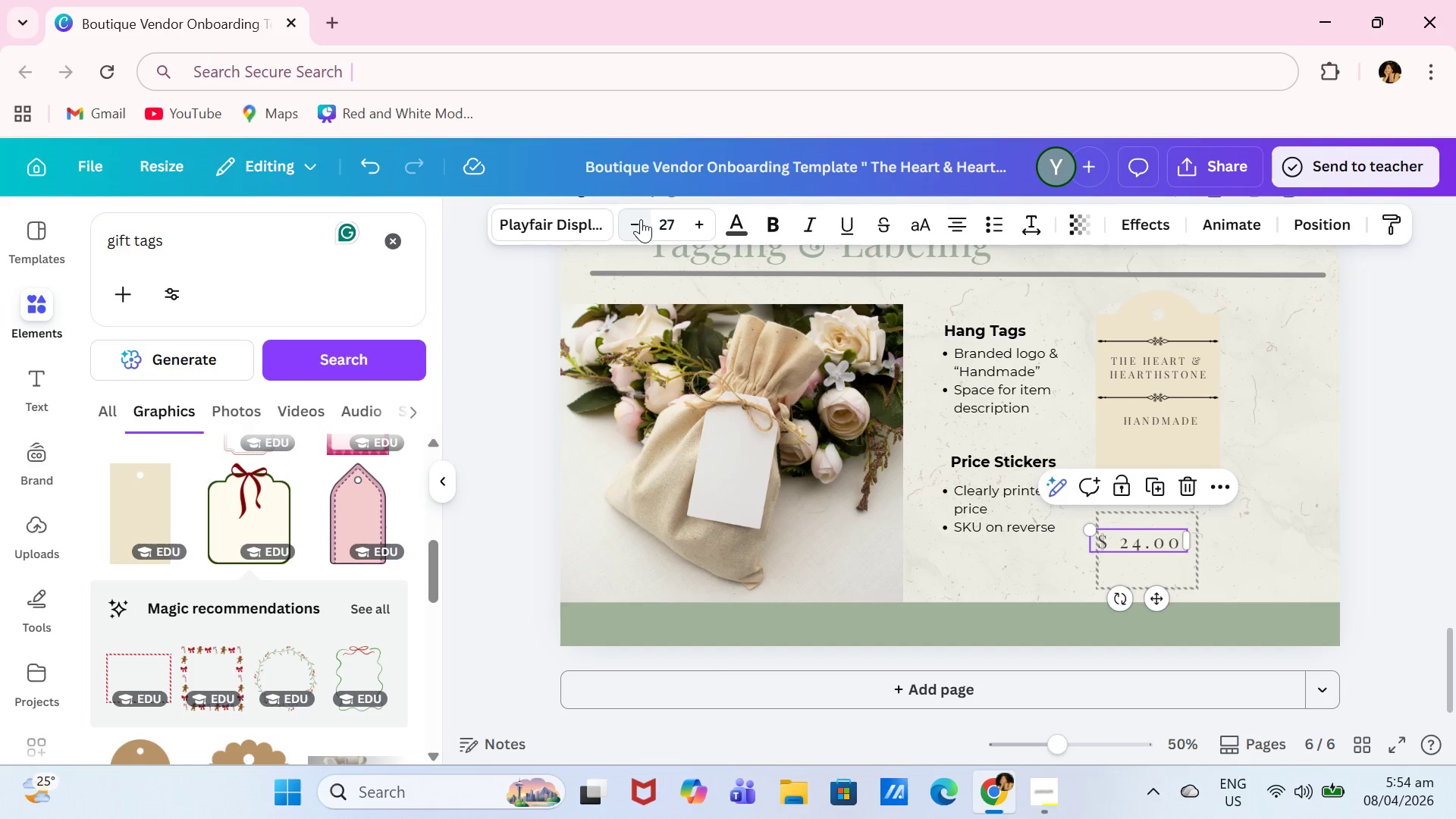 
triple_click([641, 219])
 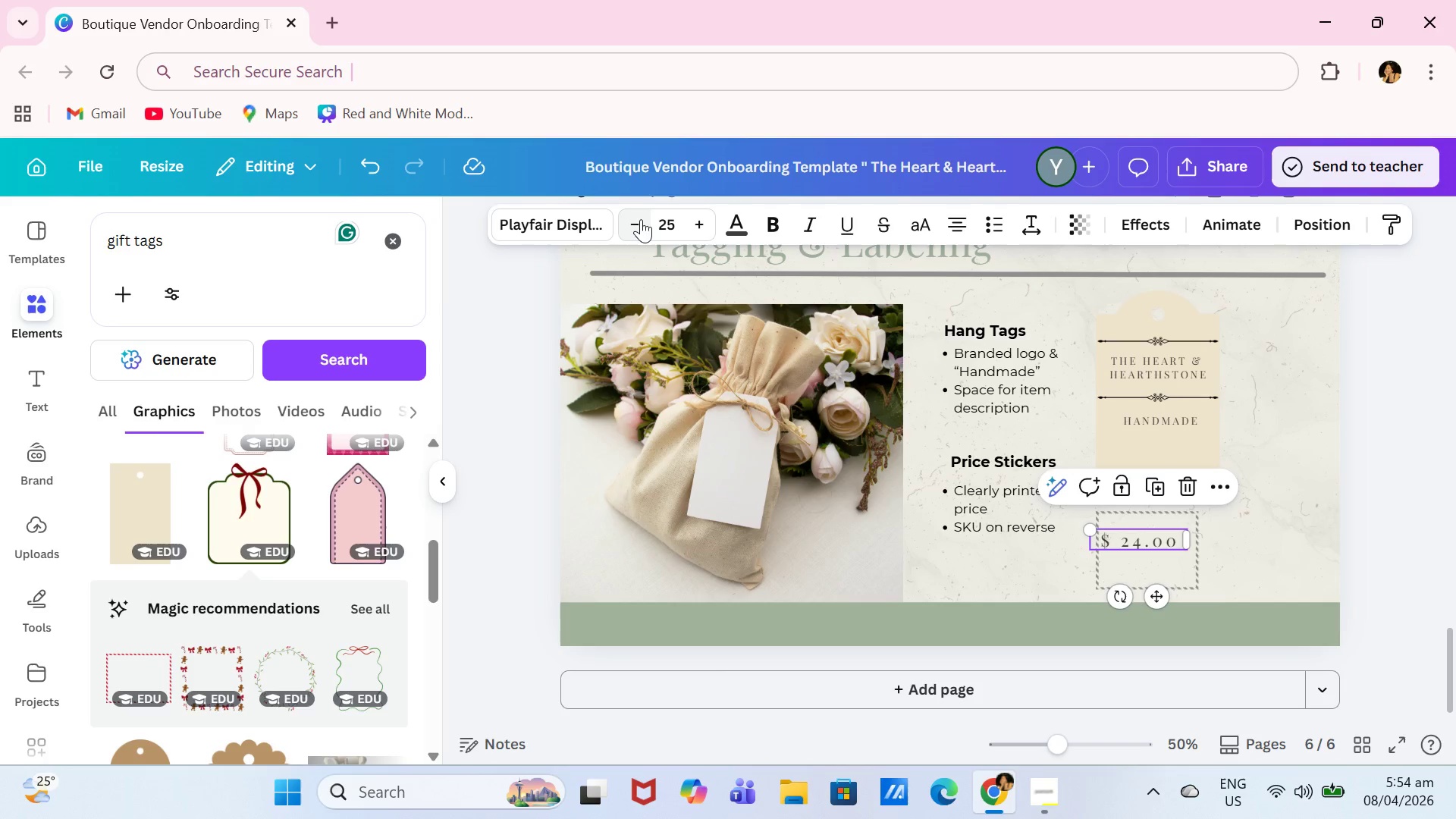 
triple_click([641, 219])
 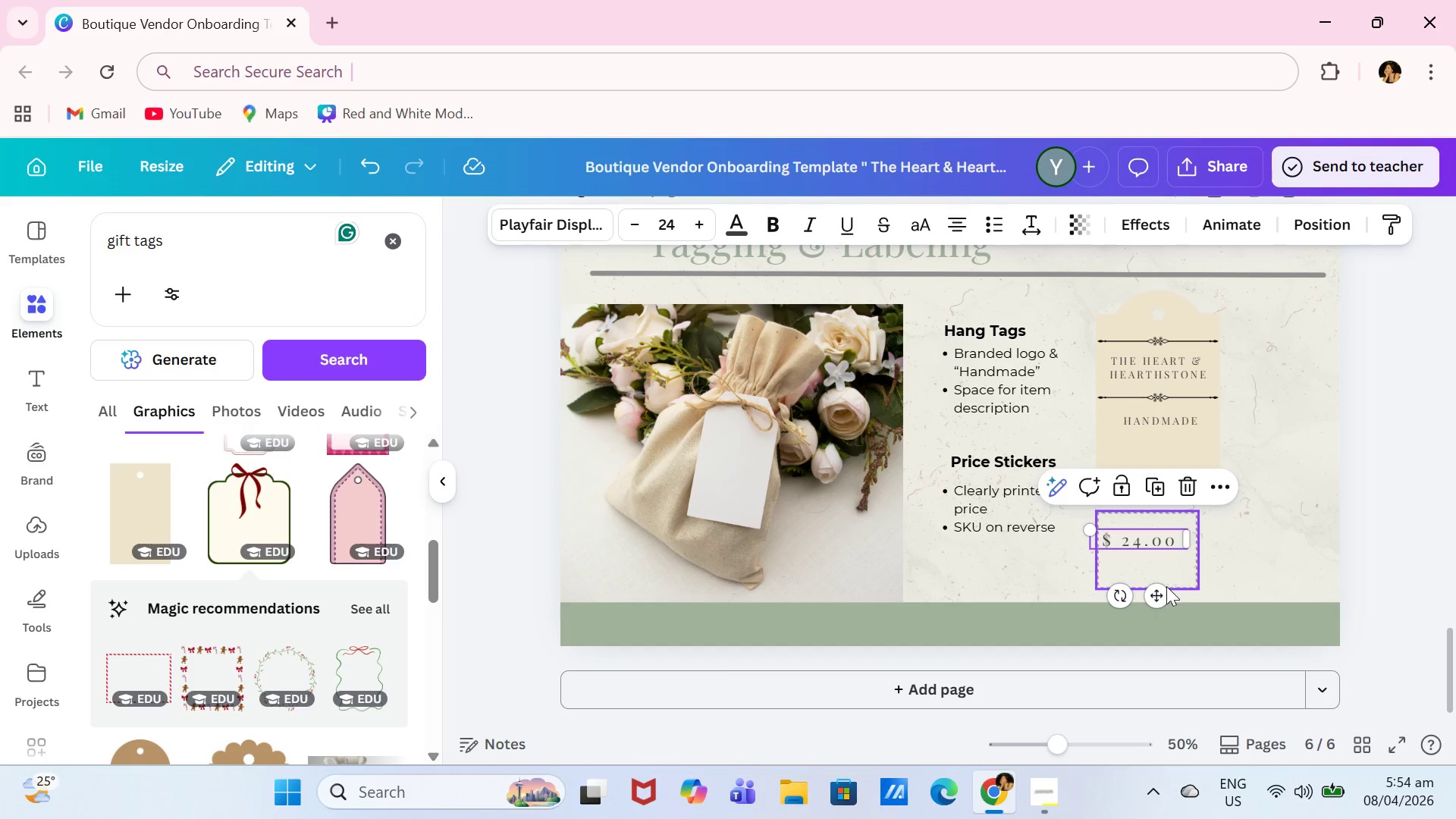 
left_click_drag(start_coordinate=[1157, 595], to_coordinate=[1162, 592])
 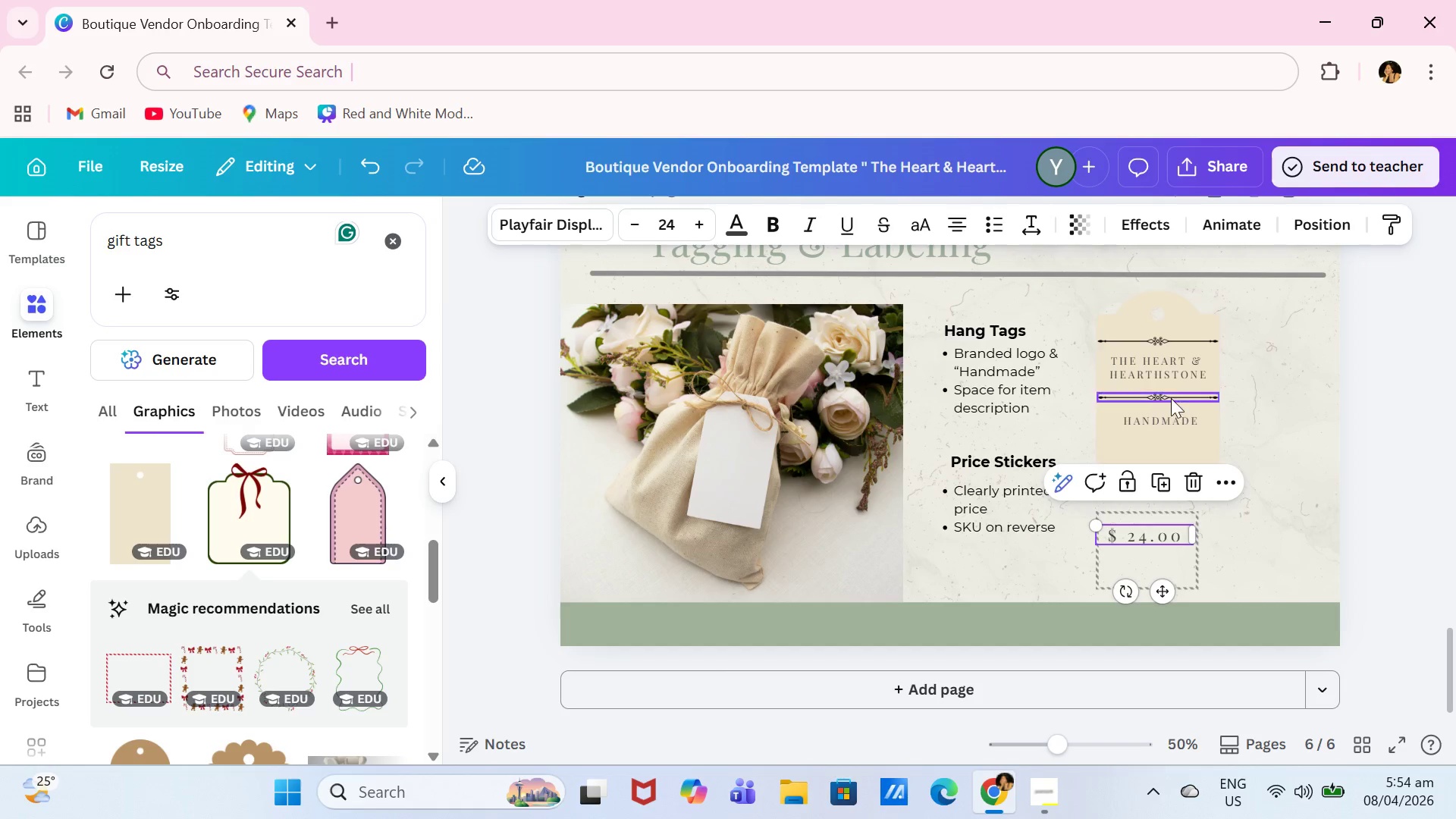 
left_click([1178, 396])
 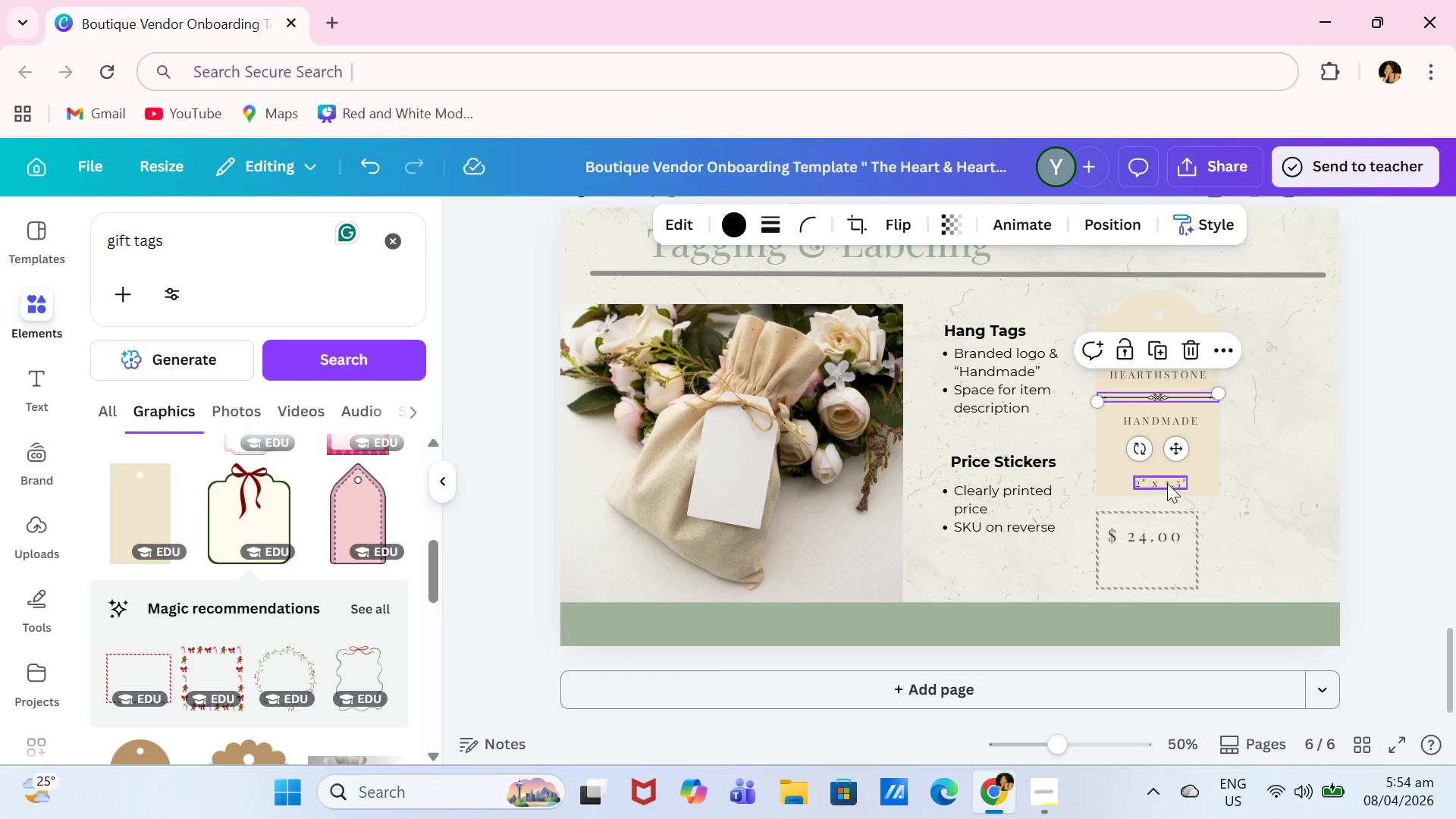 
left_click([1178, 482])
 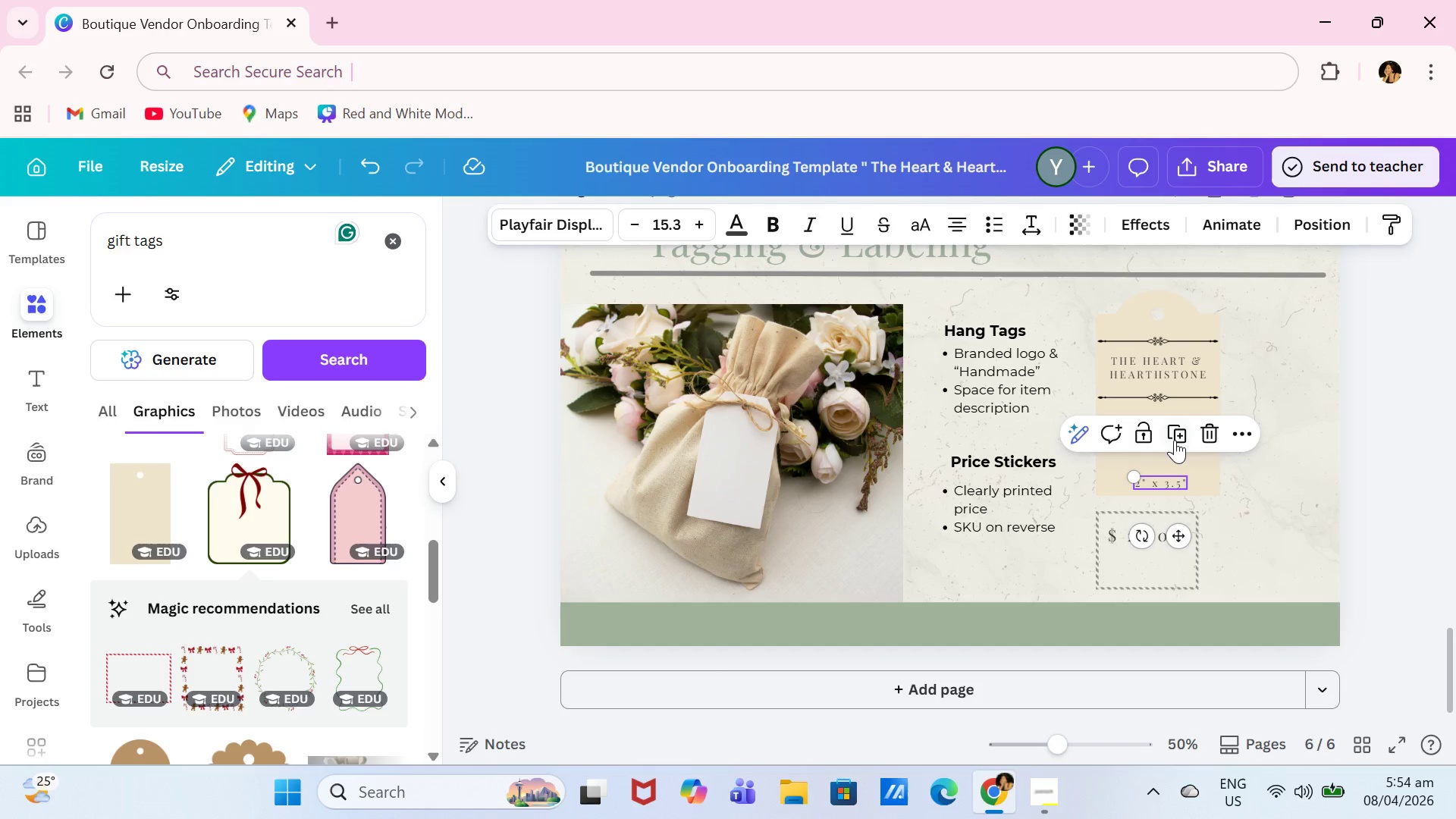 
left_click([1175, 440])
 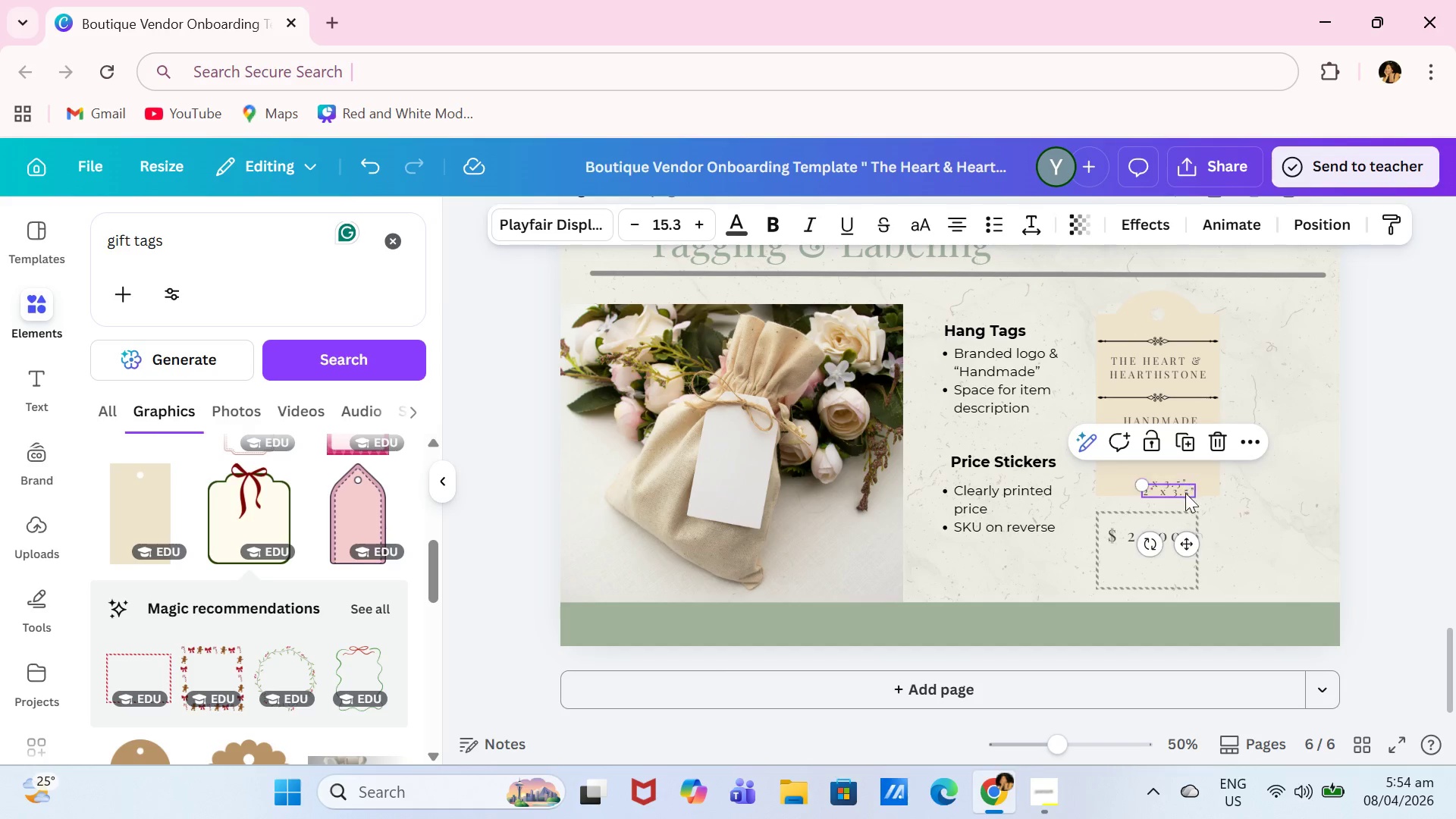 
left_click_drag(start_coordinate=[1185, 493], to_coordinate=[1156, 566])
 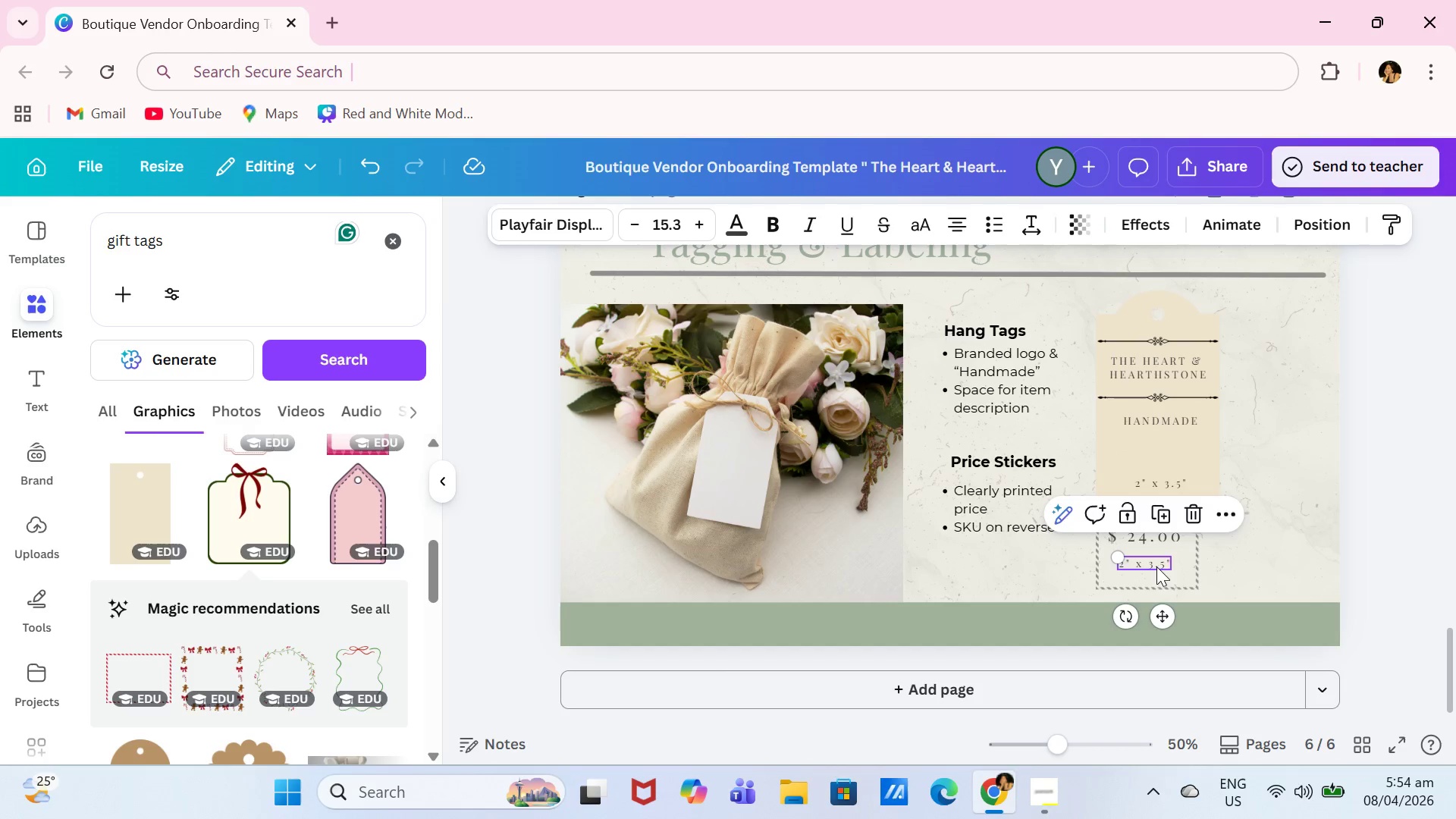 
double_click([1156, 566])
 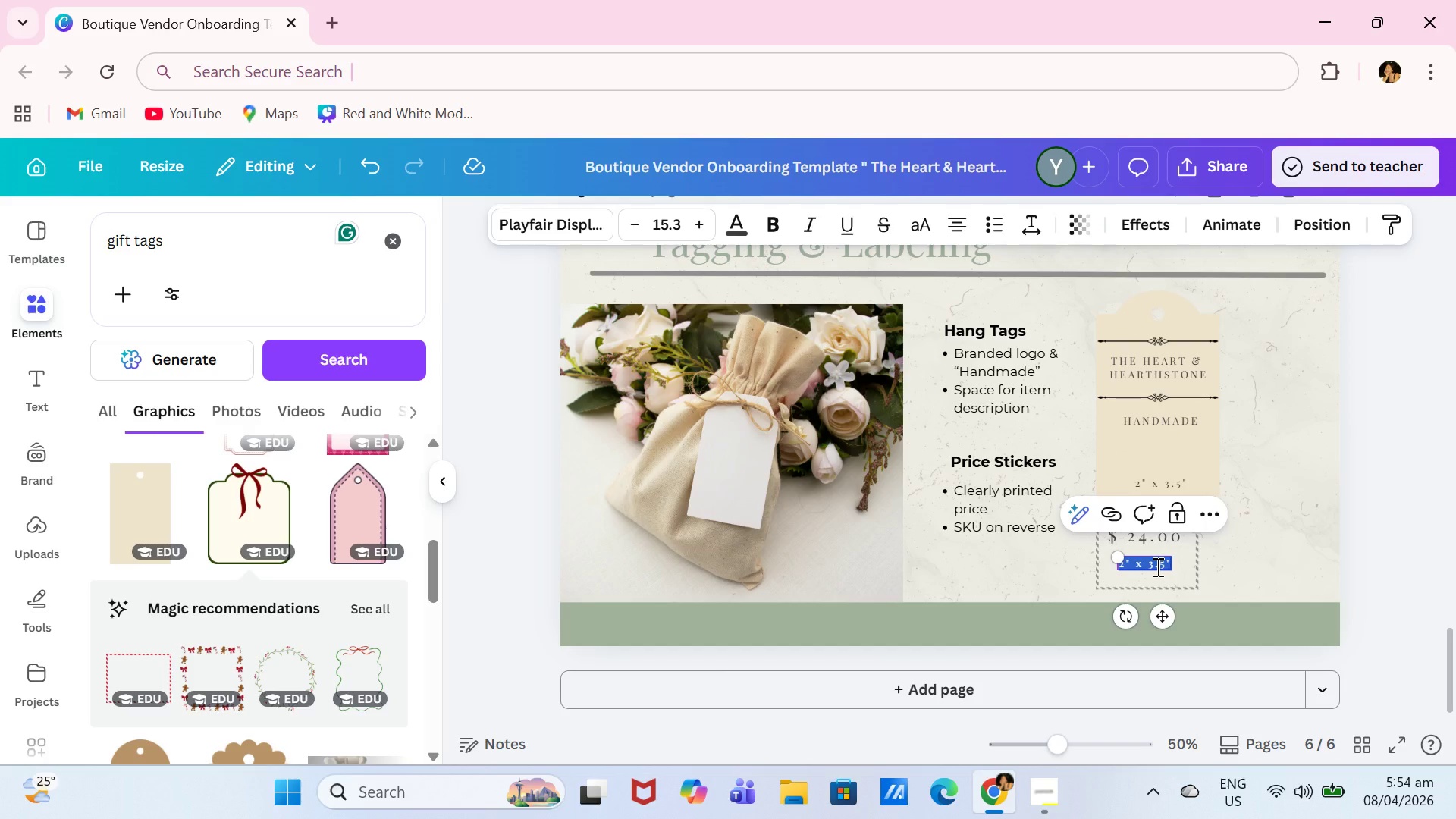 
type(SKU # 12345)
 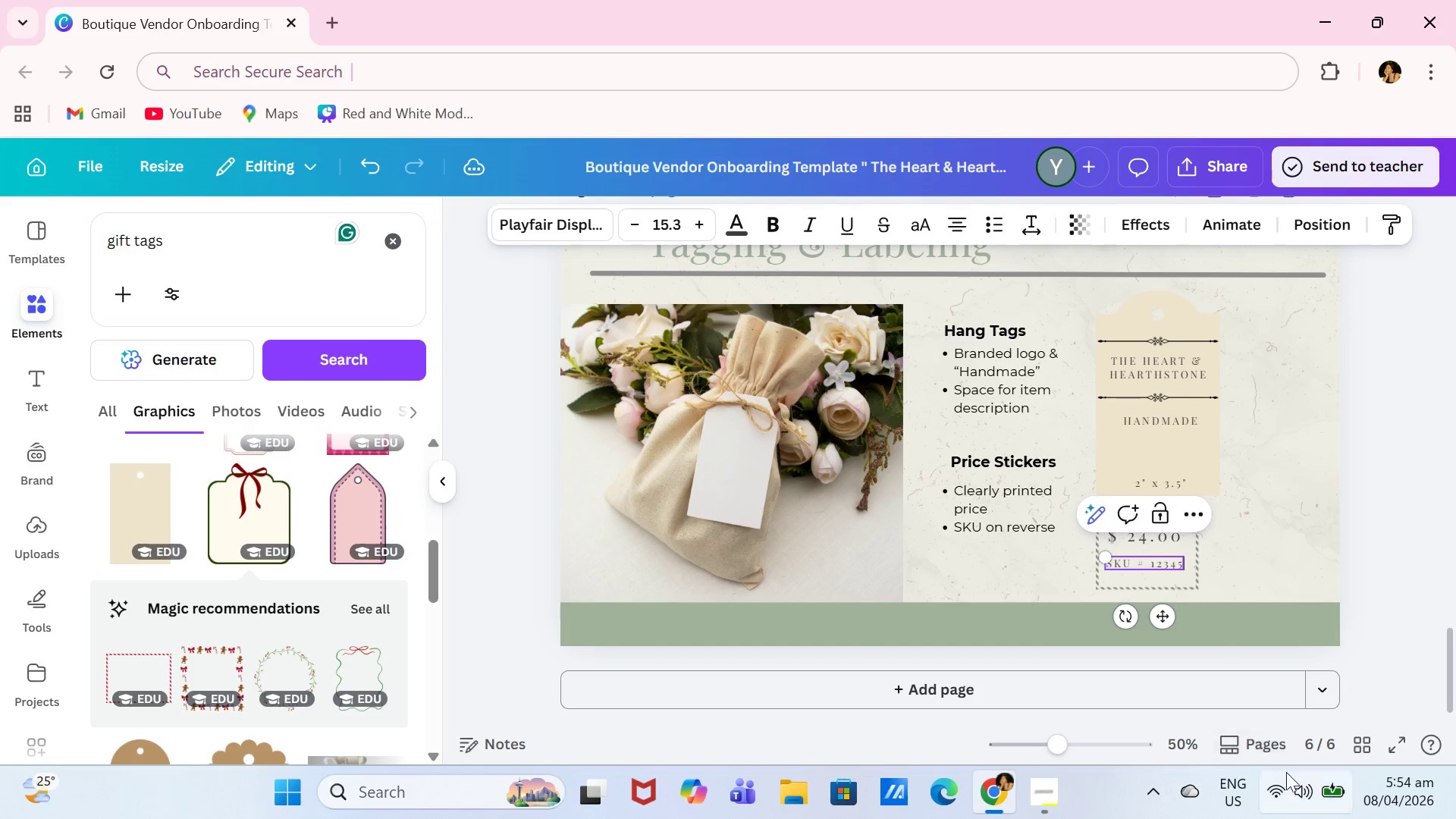 
left_click([1410, 495])
 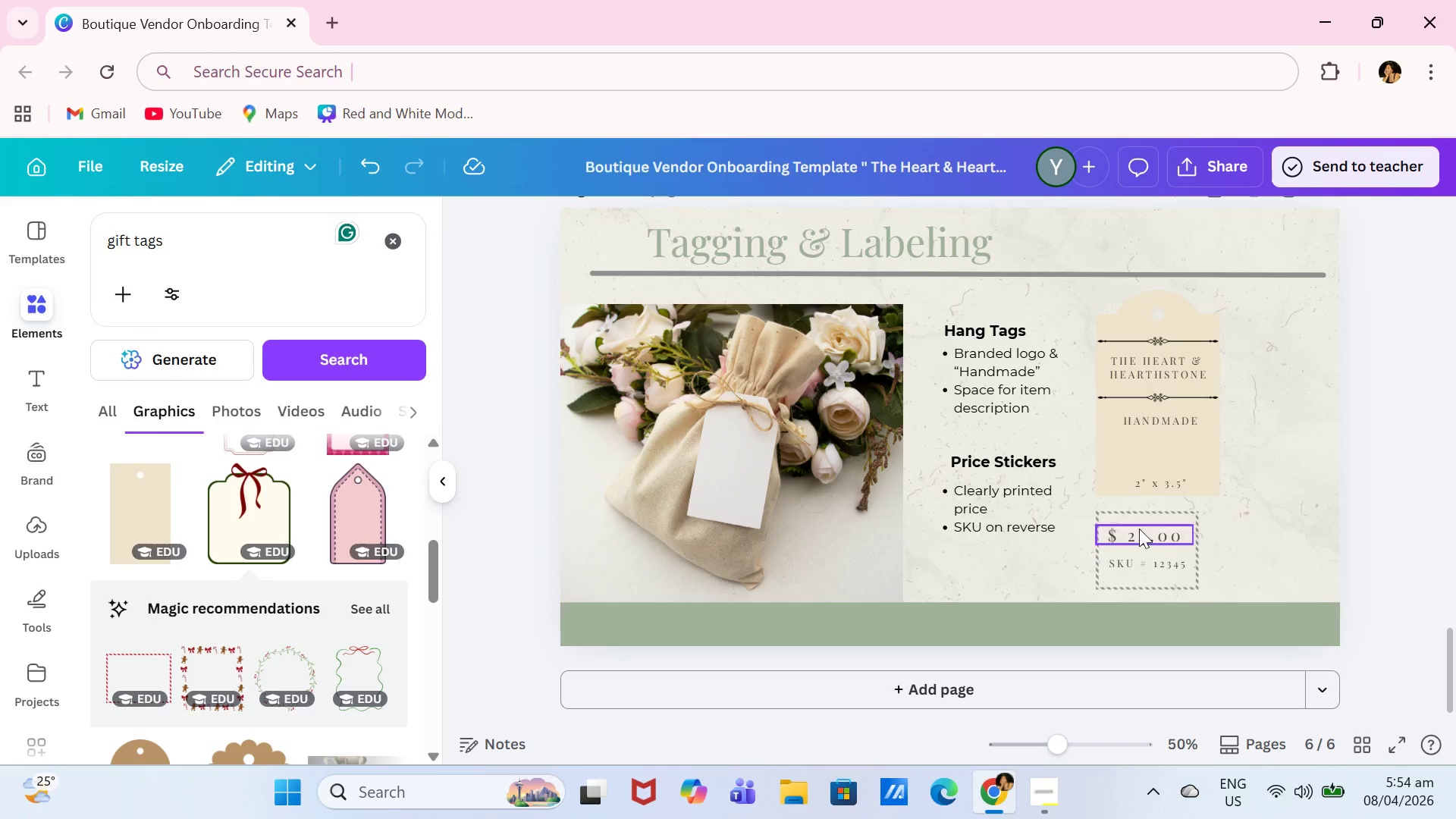 
left_click_drag(start_coordinate=[1166, 516], to_coordinate=[1177, 516])
 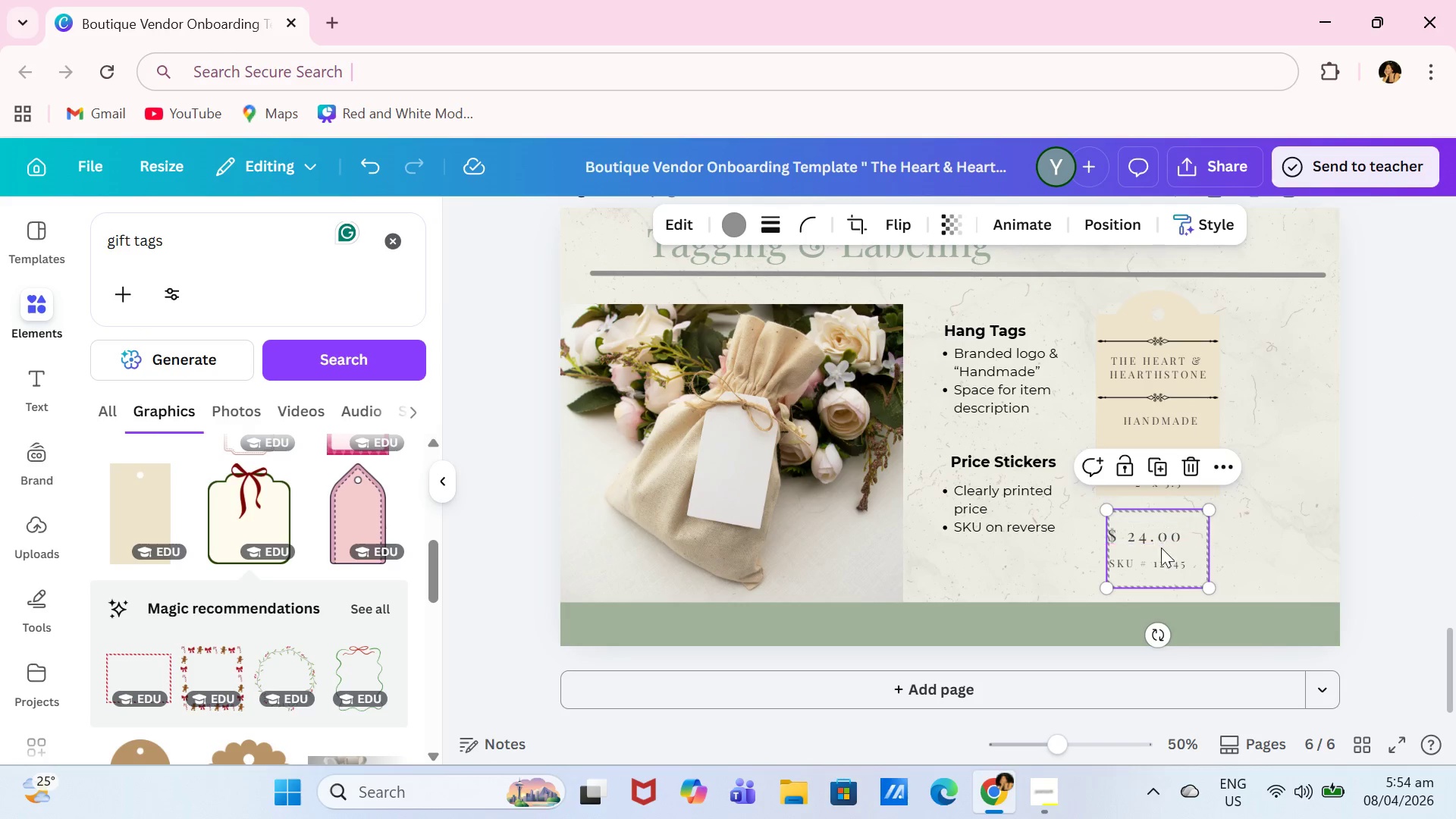 
left_click_drag(start_coordinate=[1161, 548], to_coordinate=[1167, 548])
 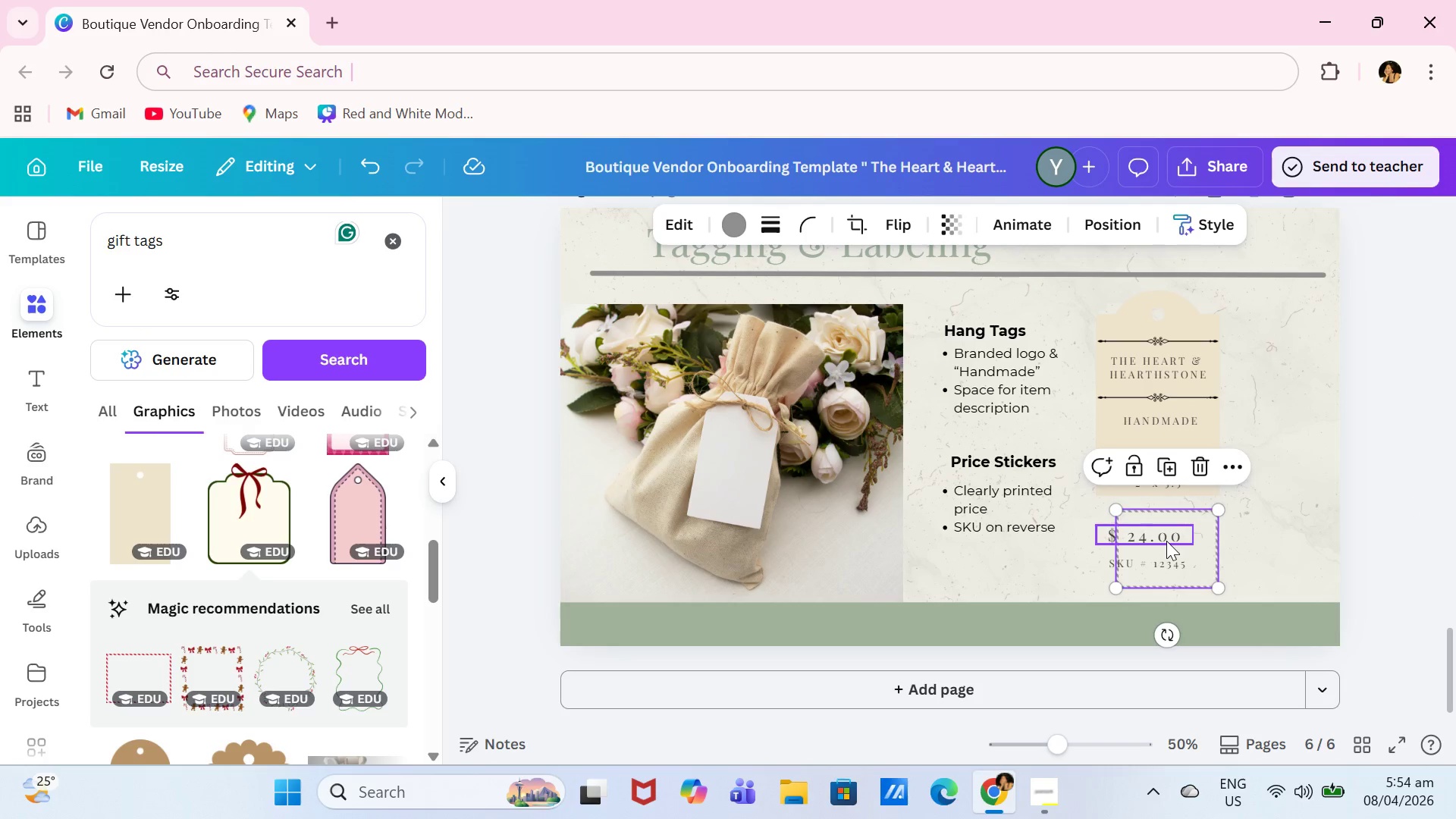 
left_click_drag(start_coordinate=[1166, 540], to_coordinate=[1157, 541])
 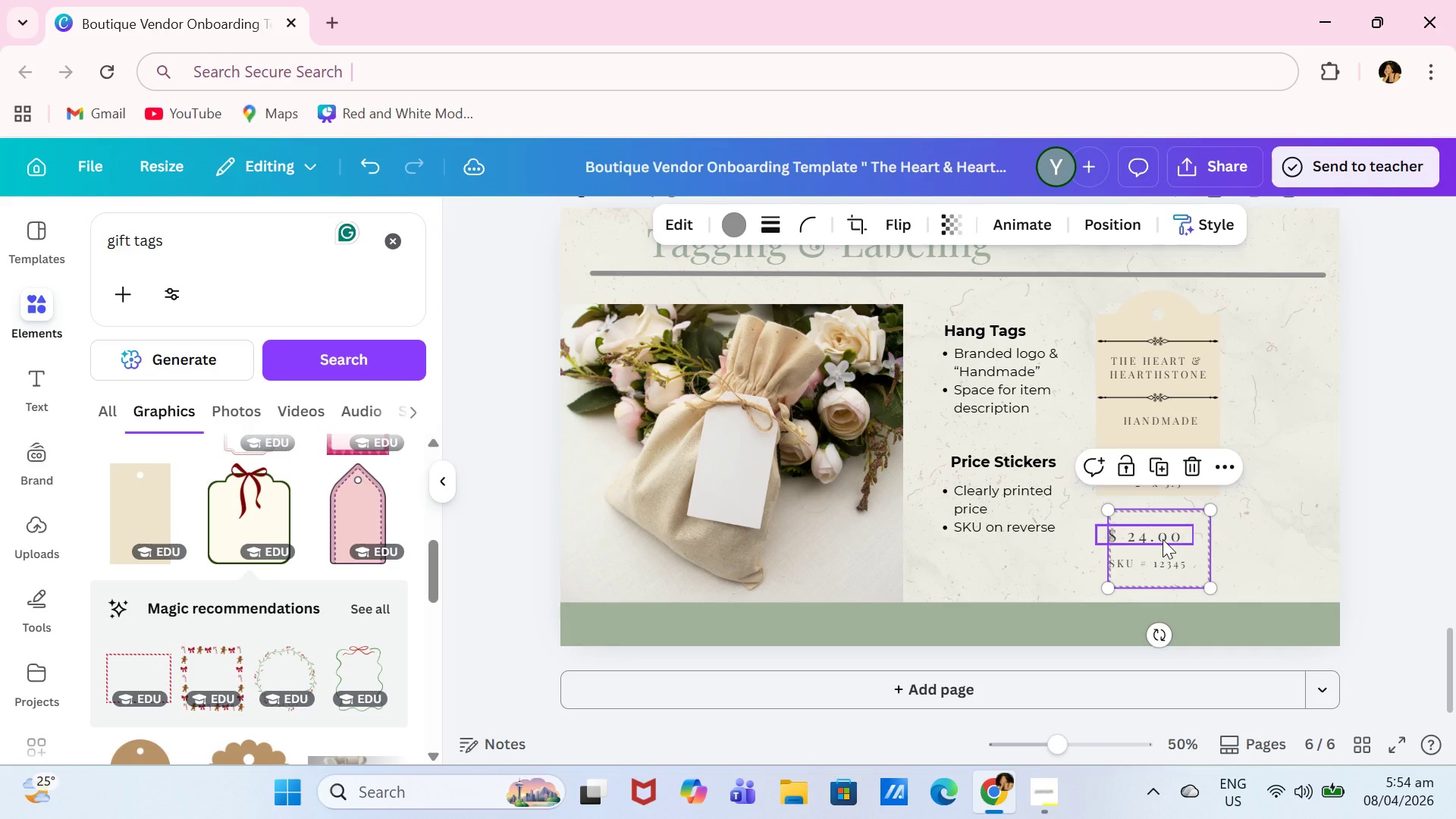 
left_click([1163, 539])
 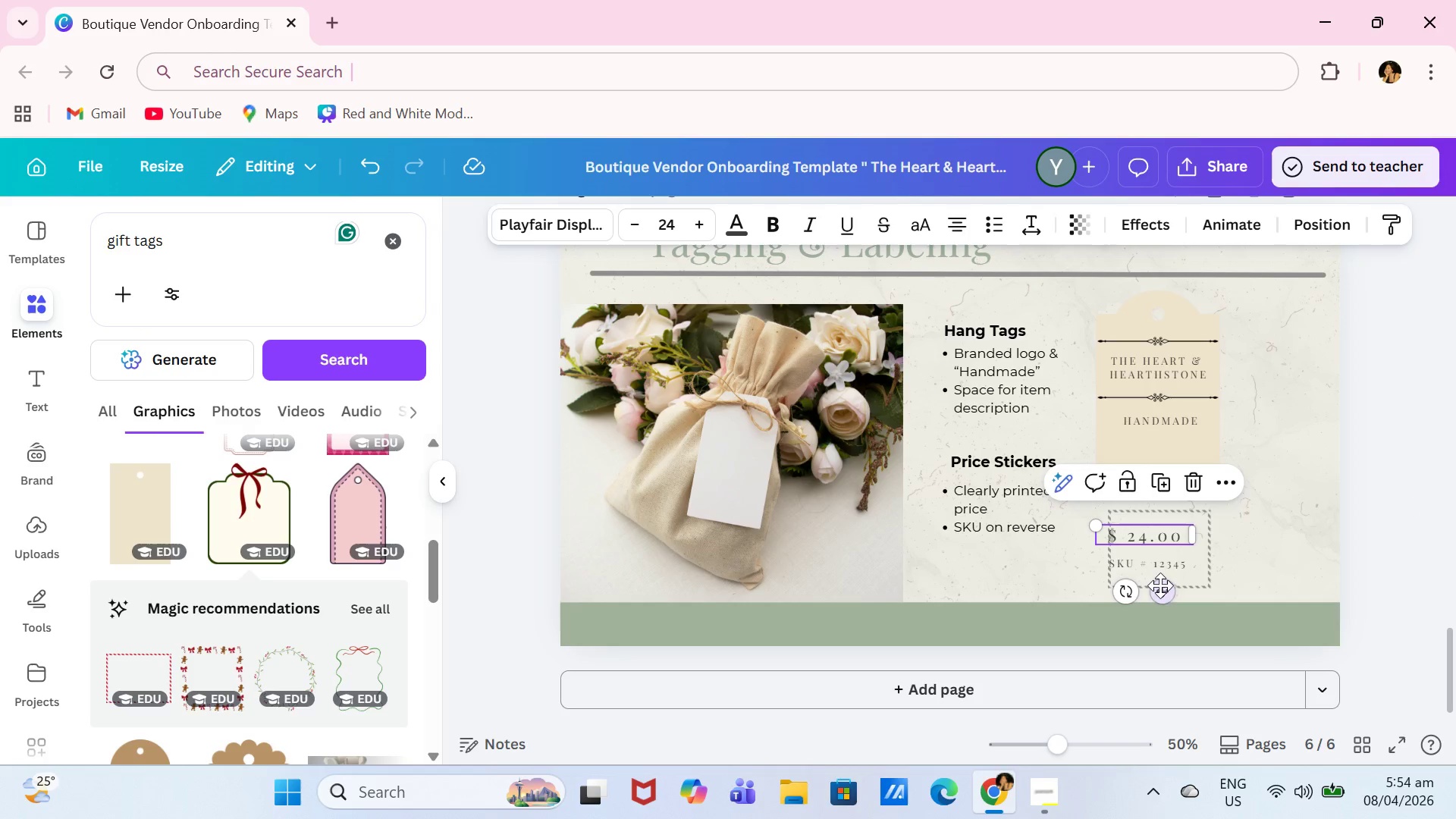 
left_click_drag(start_coordinate=[1159, 588], to_coordinate=[1172, 585])
 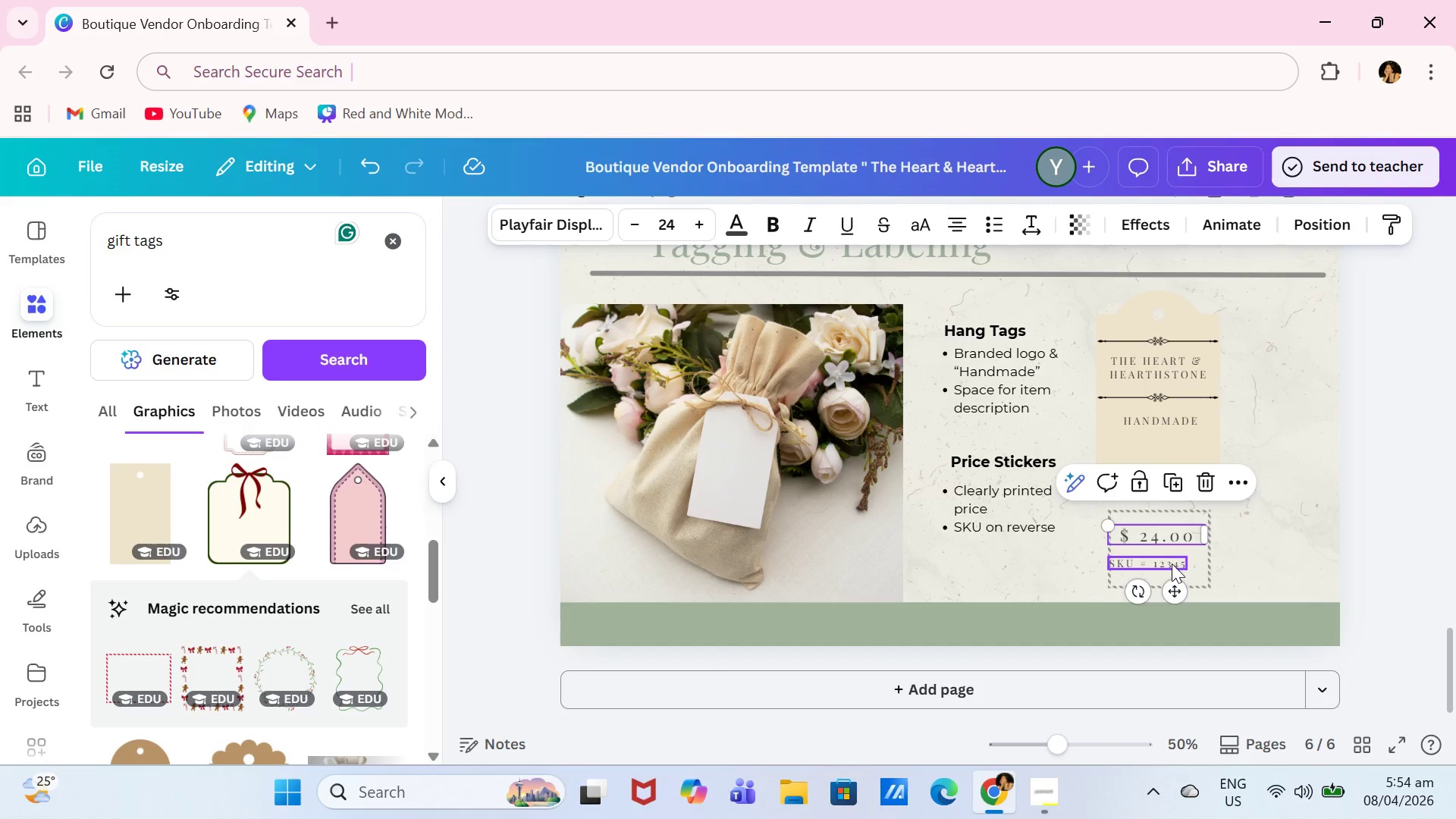 
left_click([1172, 563])
 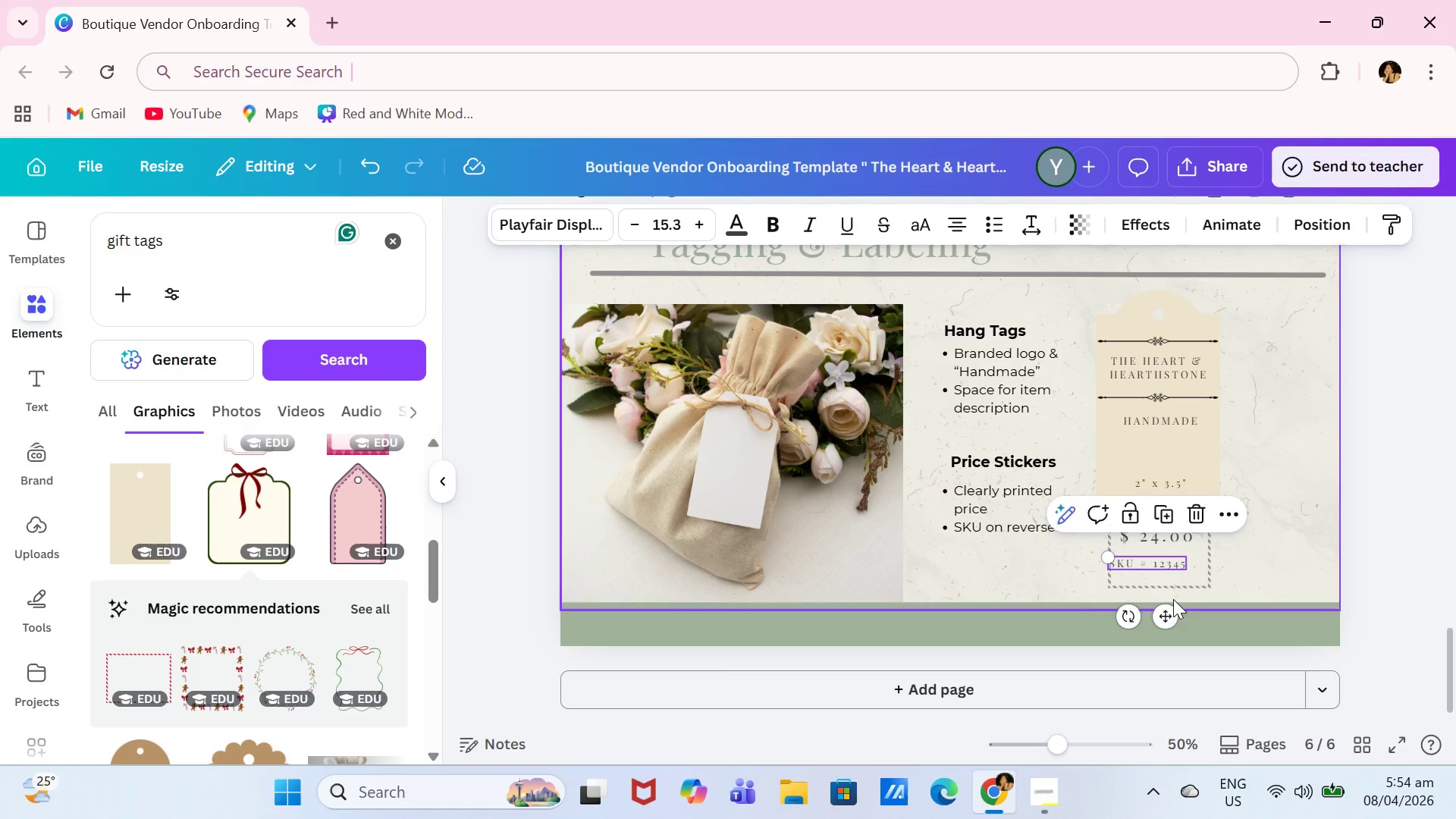 
left_click_drag(start_coordinate=[1165, 608], to_coordinate=[1177, 609])
 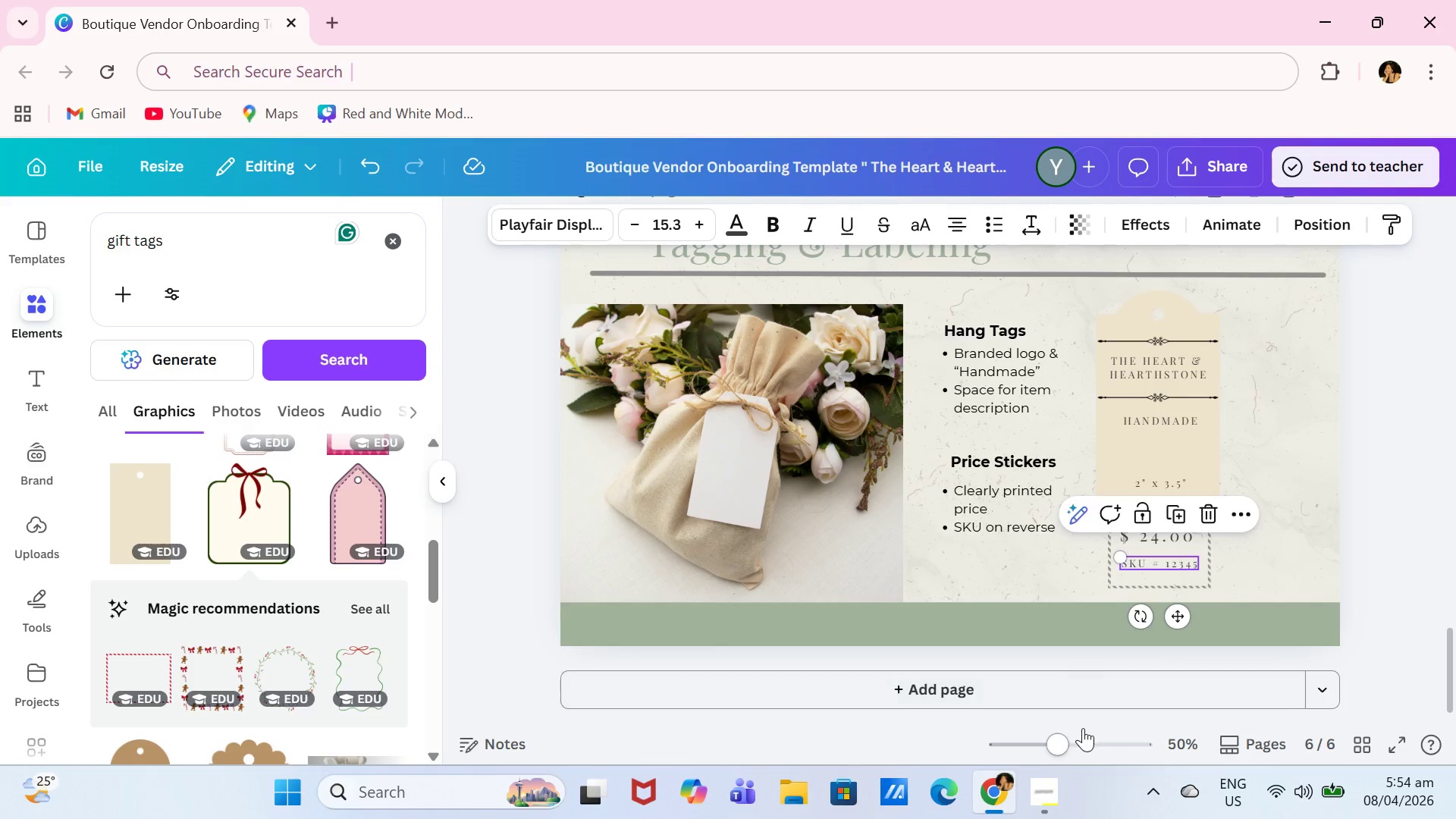 
left_click([1083, 734])
 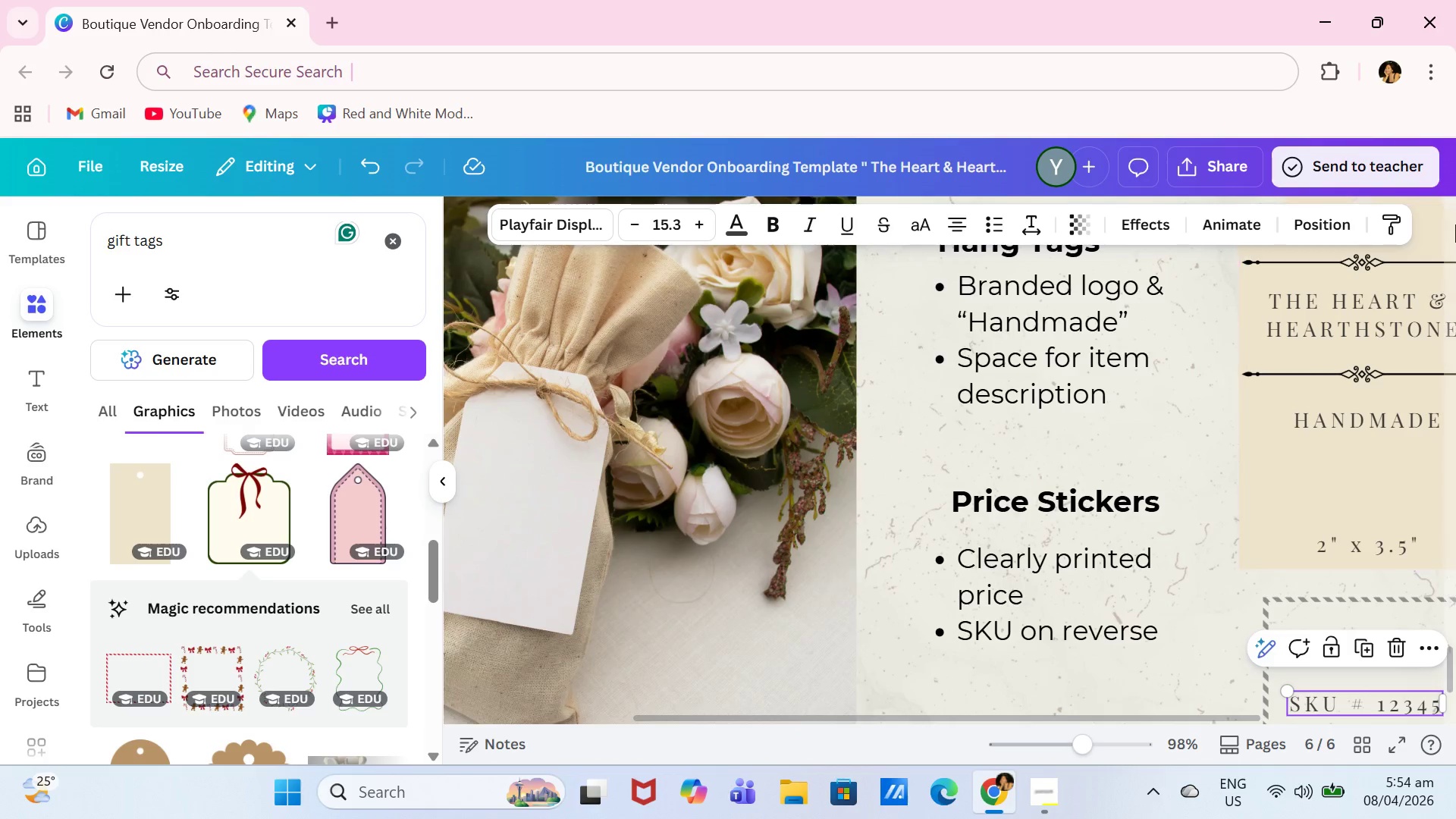 
scroll: coordinate [1442, 459], scroll_direction: down, amount: 3.0
 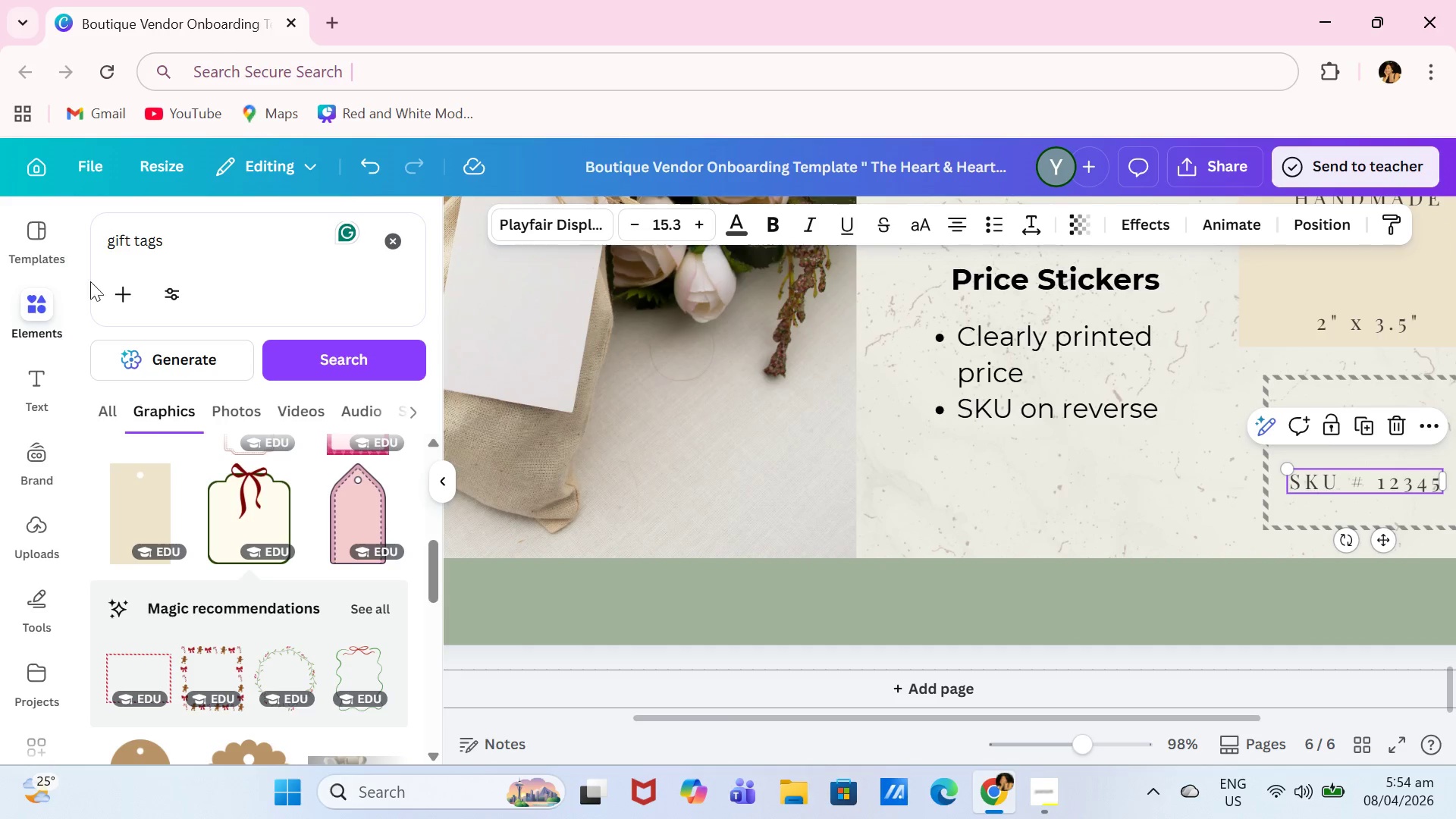 
left_click([400, 246])
 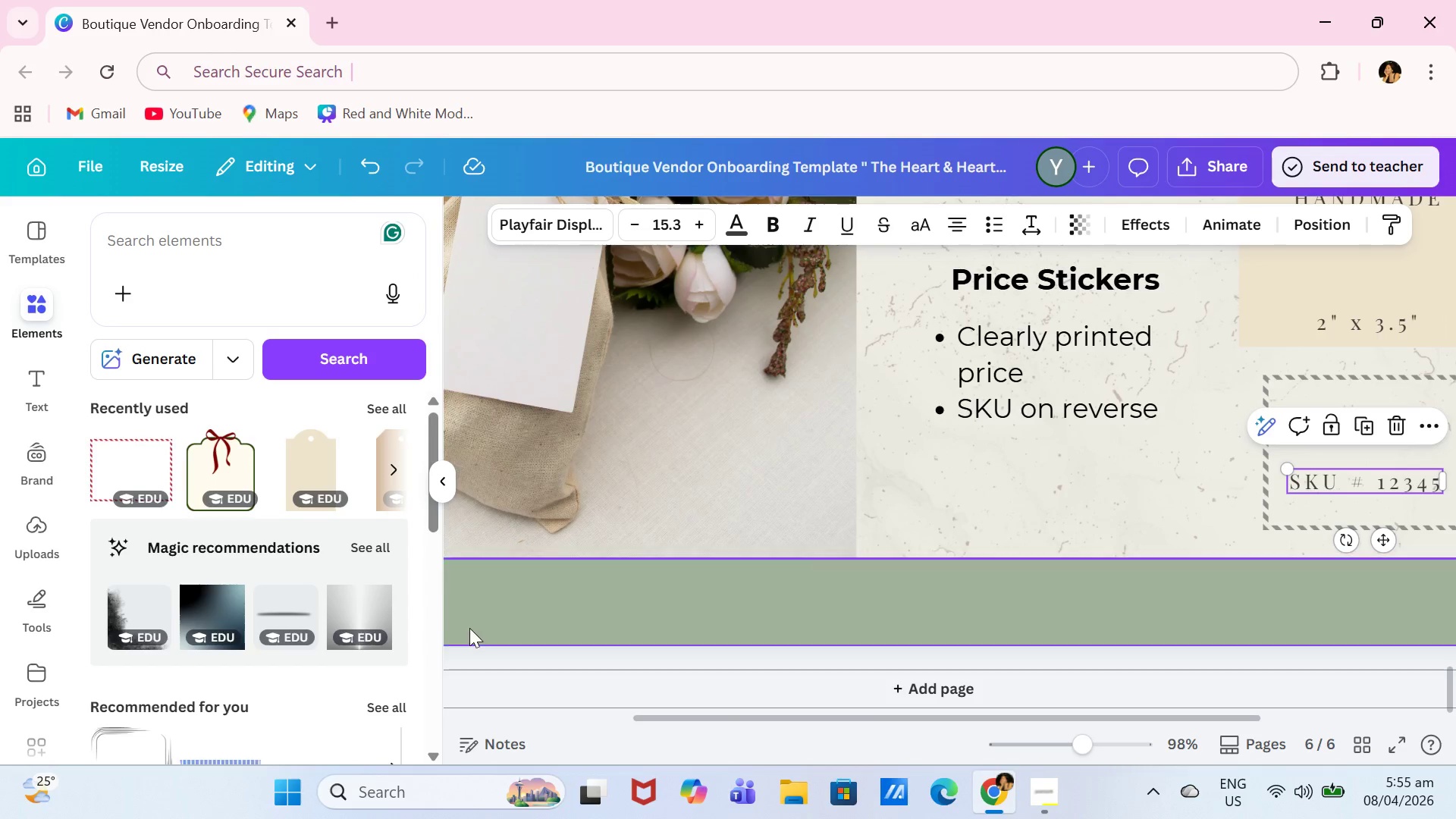 
scroll: coordinate [398, 650], scroll_direction: down, amount: 2.0
 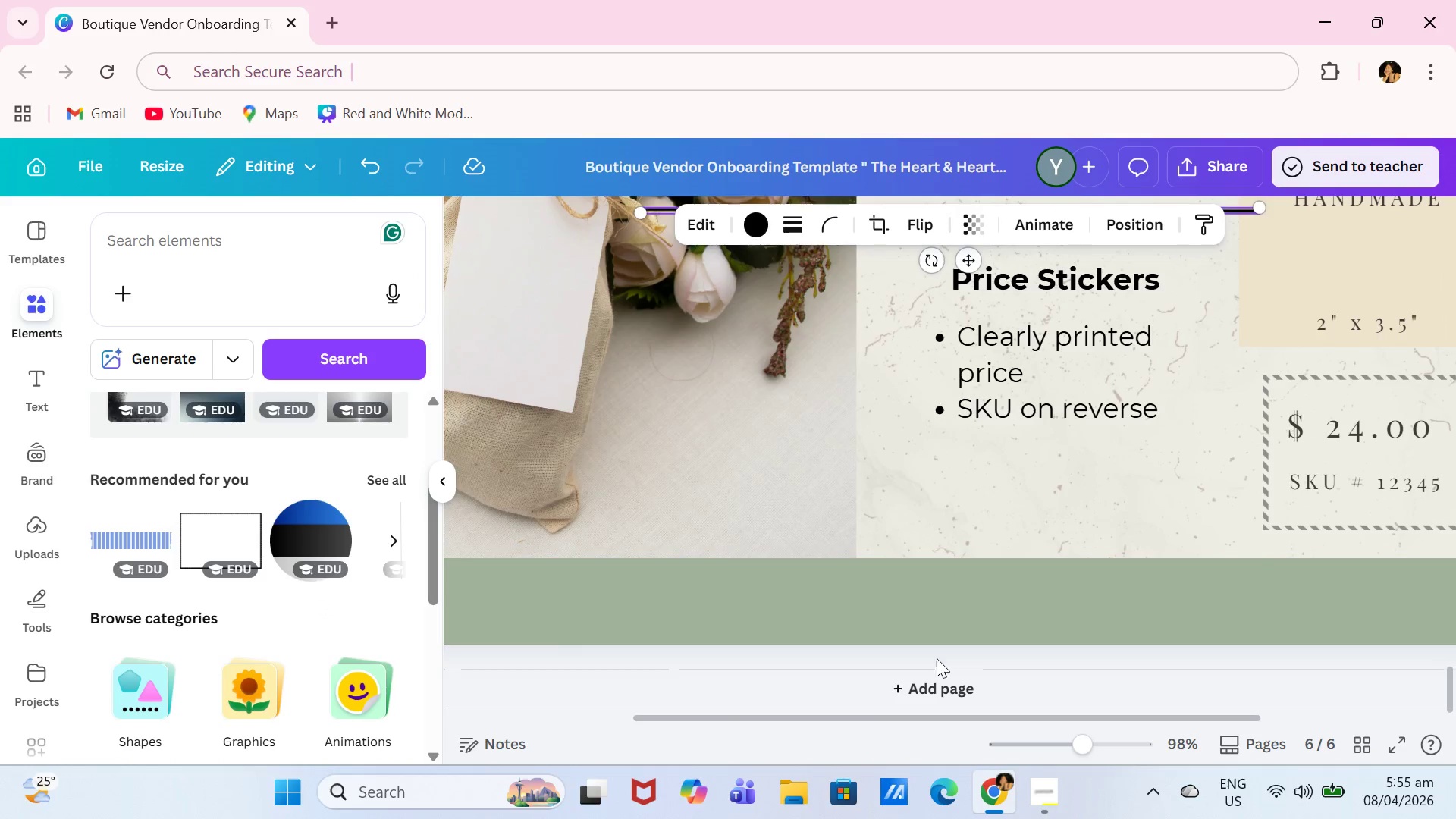 
left_click_drag(start_coordinate=[892, 718], to_coordinate=[1109, 717])
 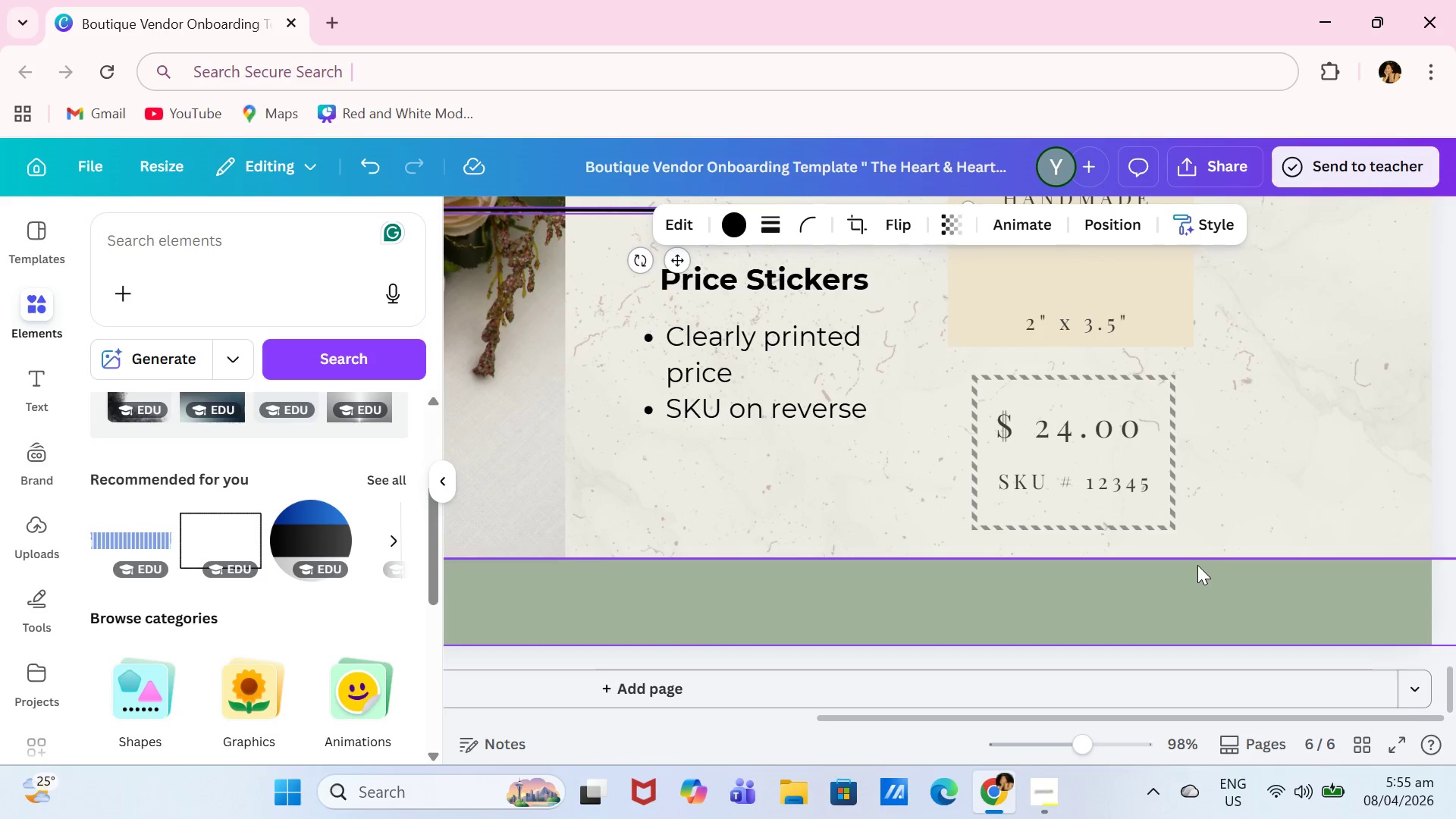 
scroll: coordinate [1197, 565], scroll_direction: up, amount: 2.0
 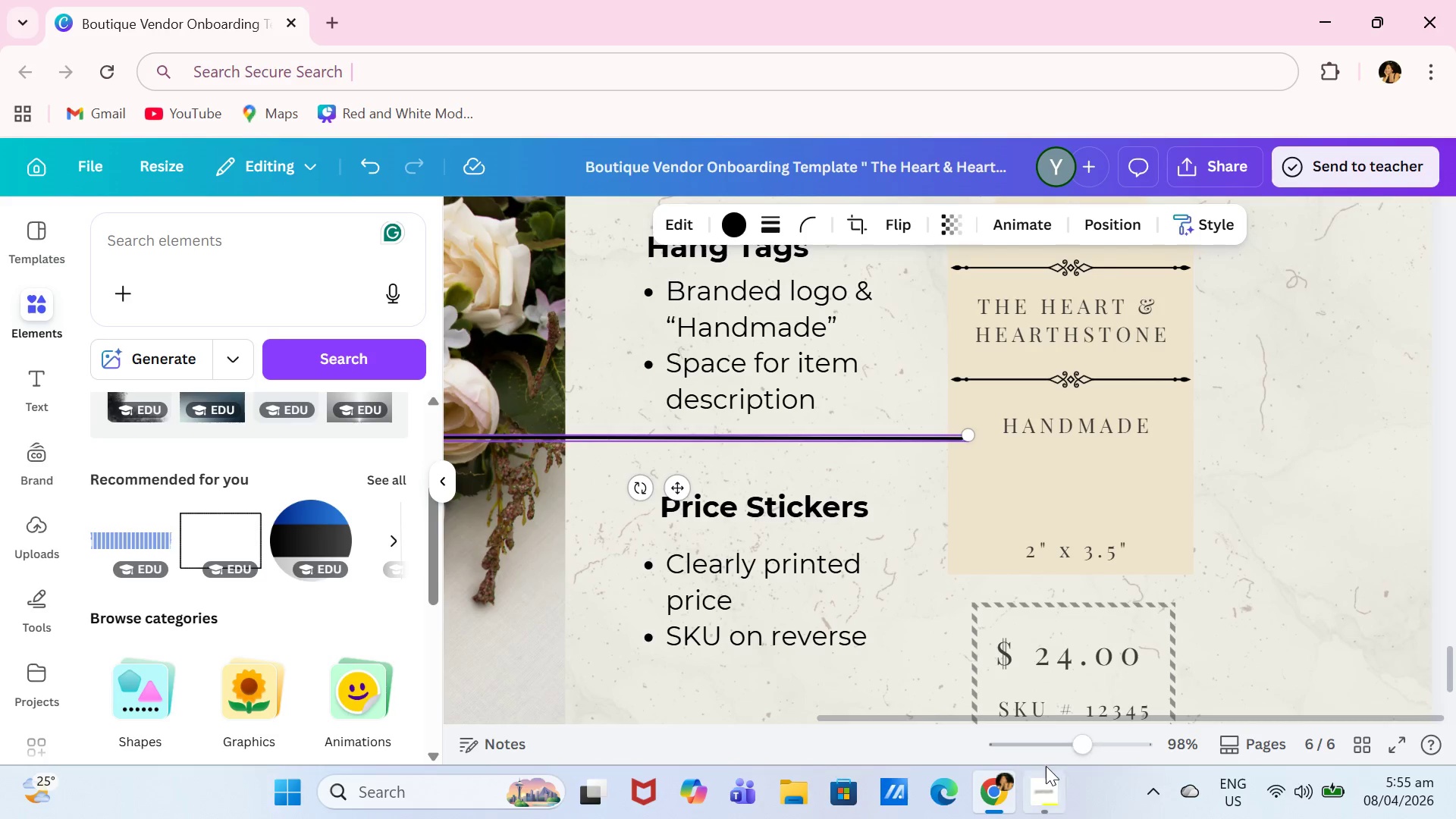 
left_click([1065, 747])
 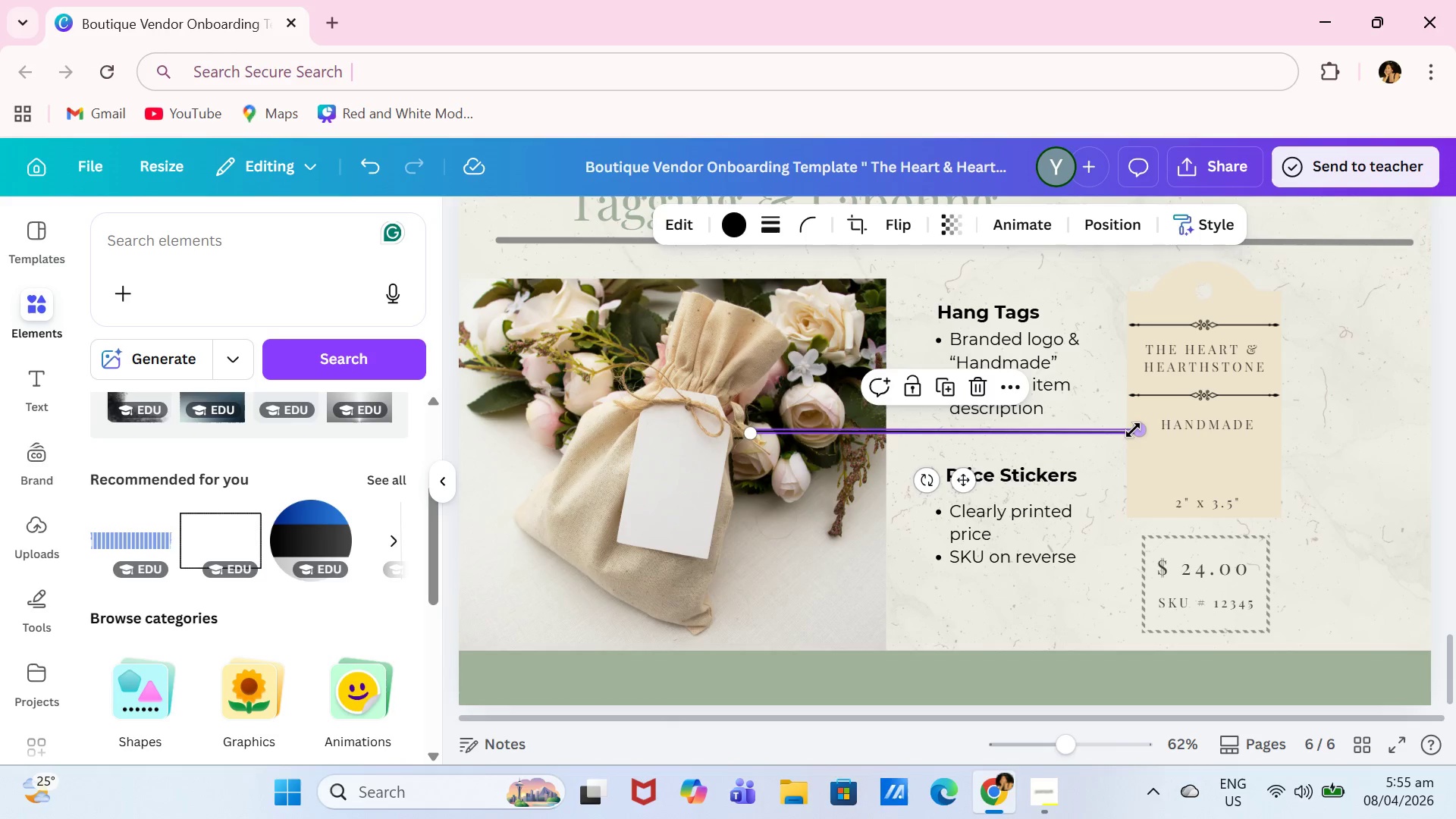 
left_click_drag(start_coordinate=[1134, 431], to_coordinate=[808, 425])
 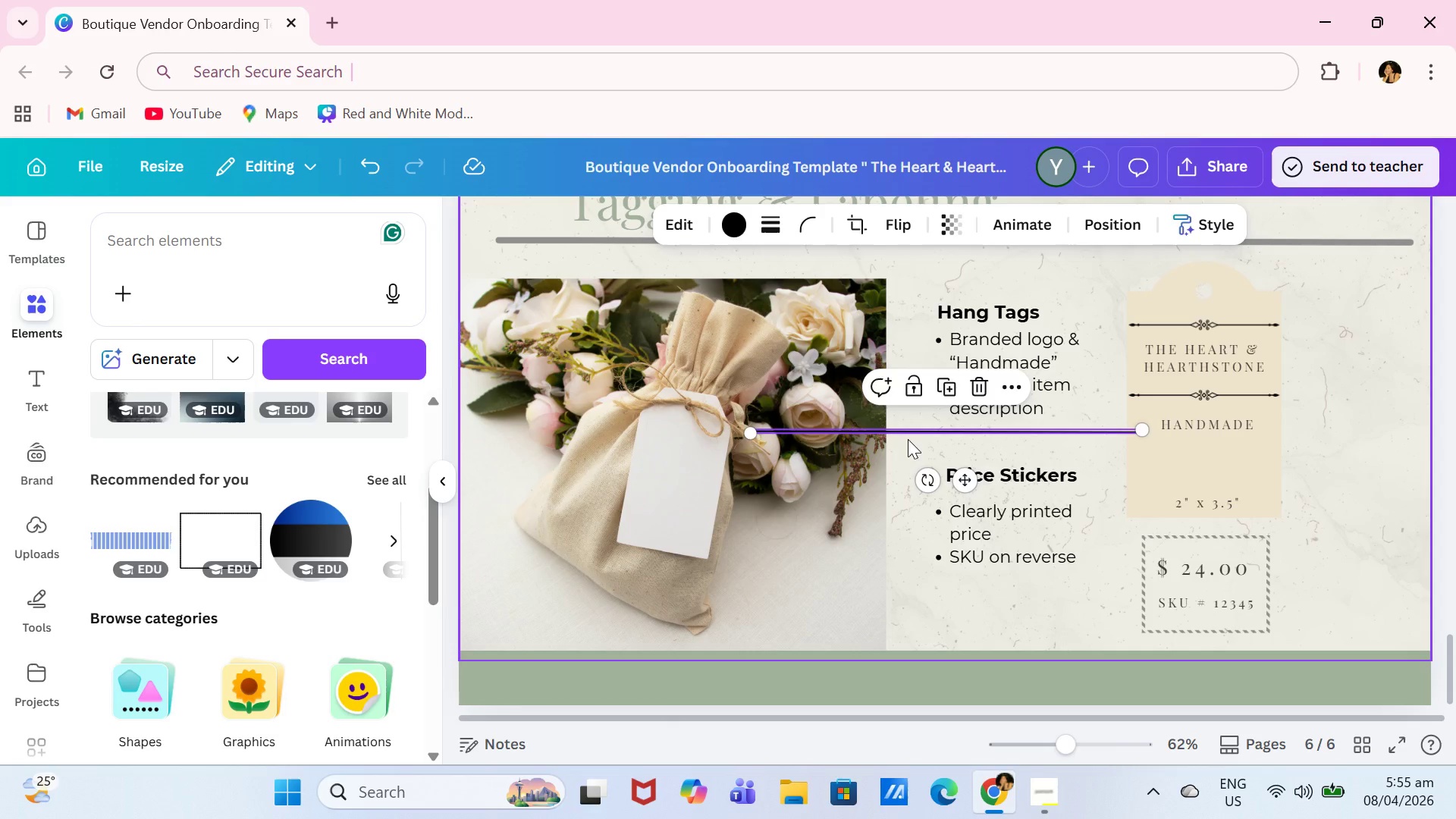 
key(Backspace)
 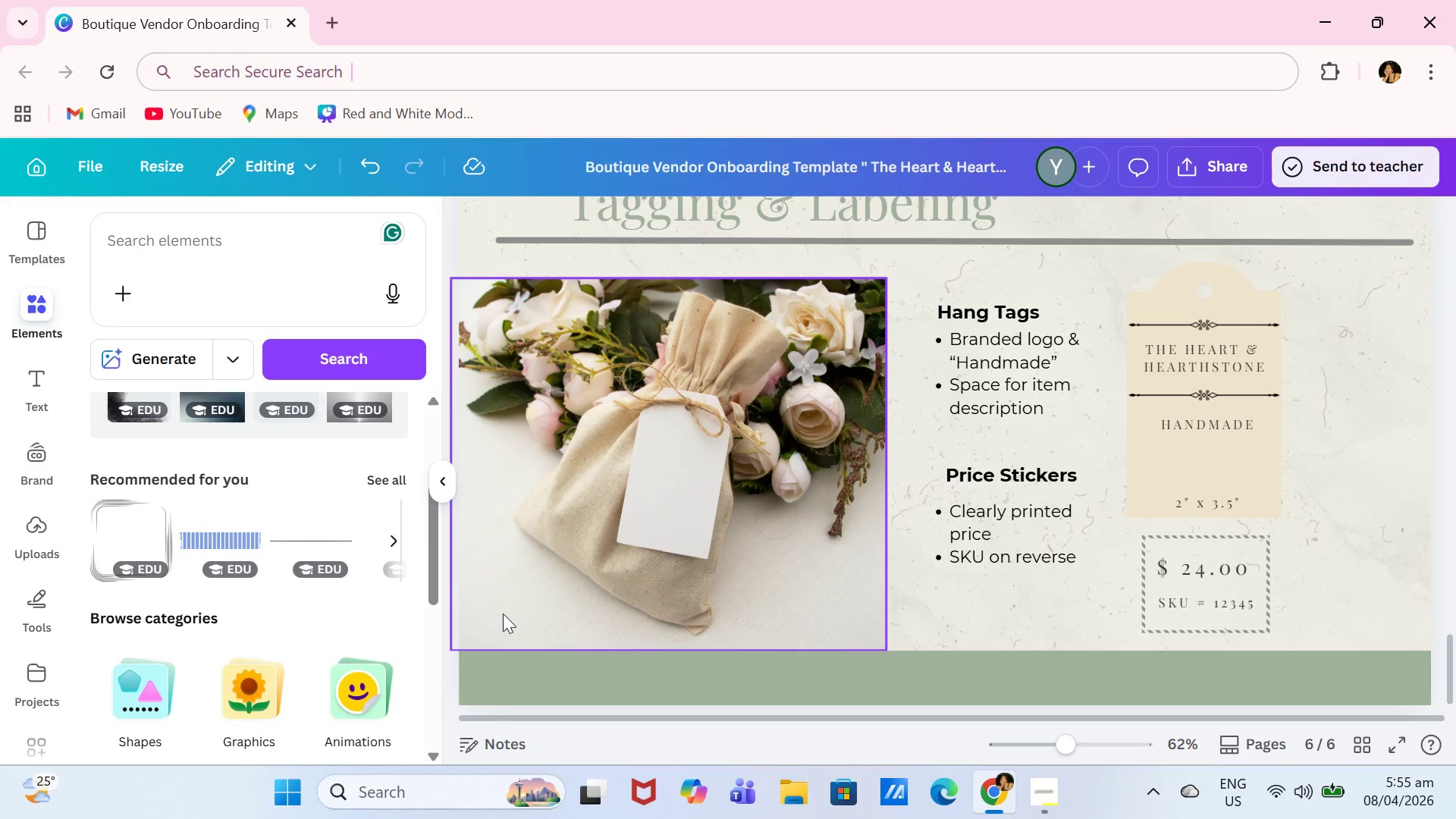 
left_click_drag(start_coordinate=[438, 573], to_coordinate=[438, 468])
 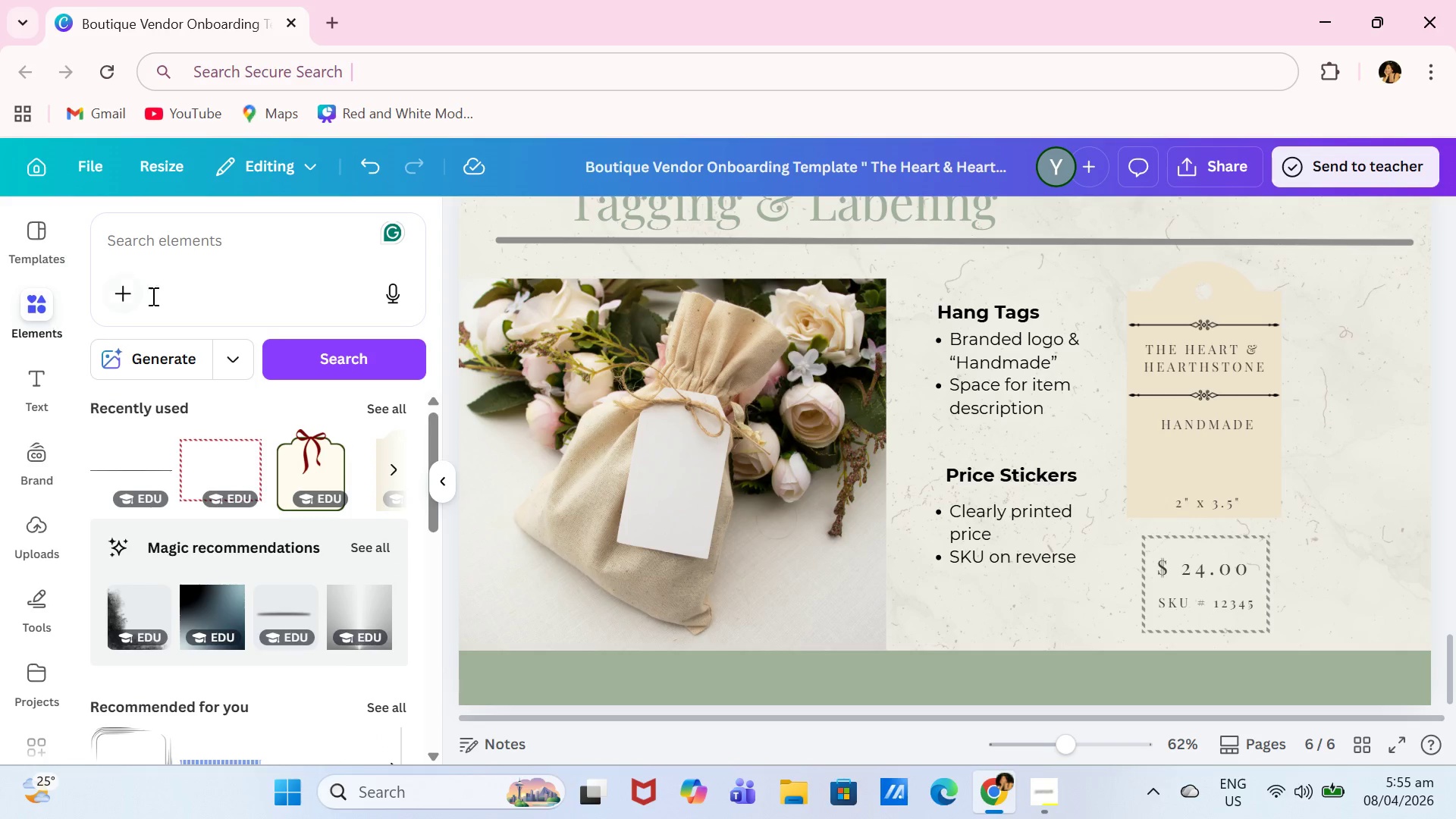 
left_click([205, 266])
 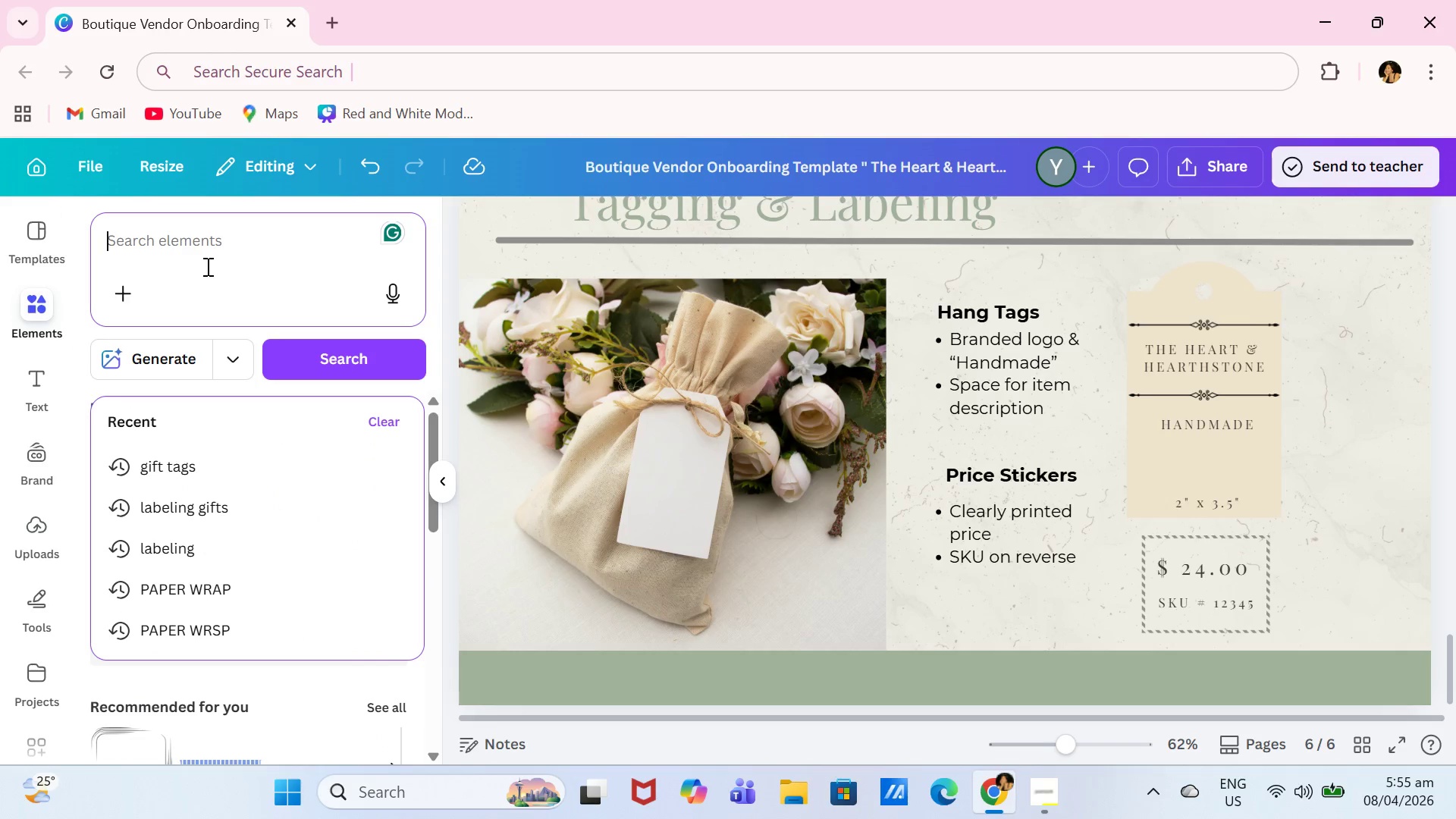 
type(line)
 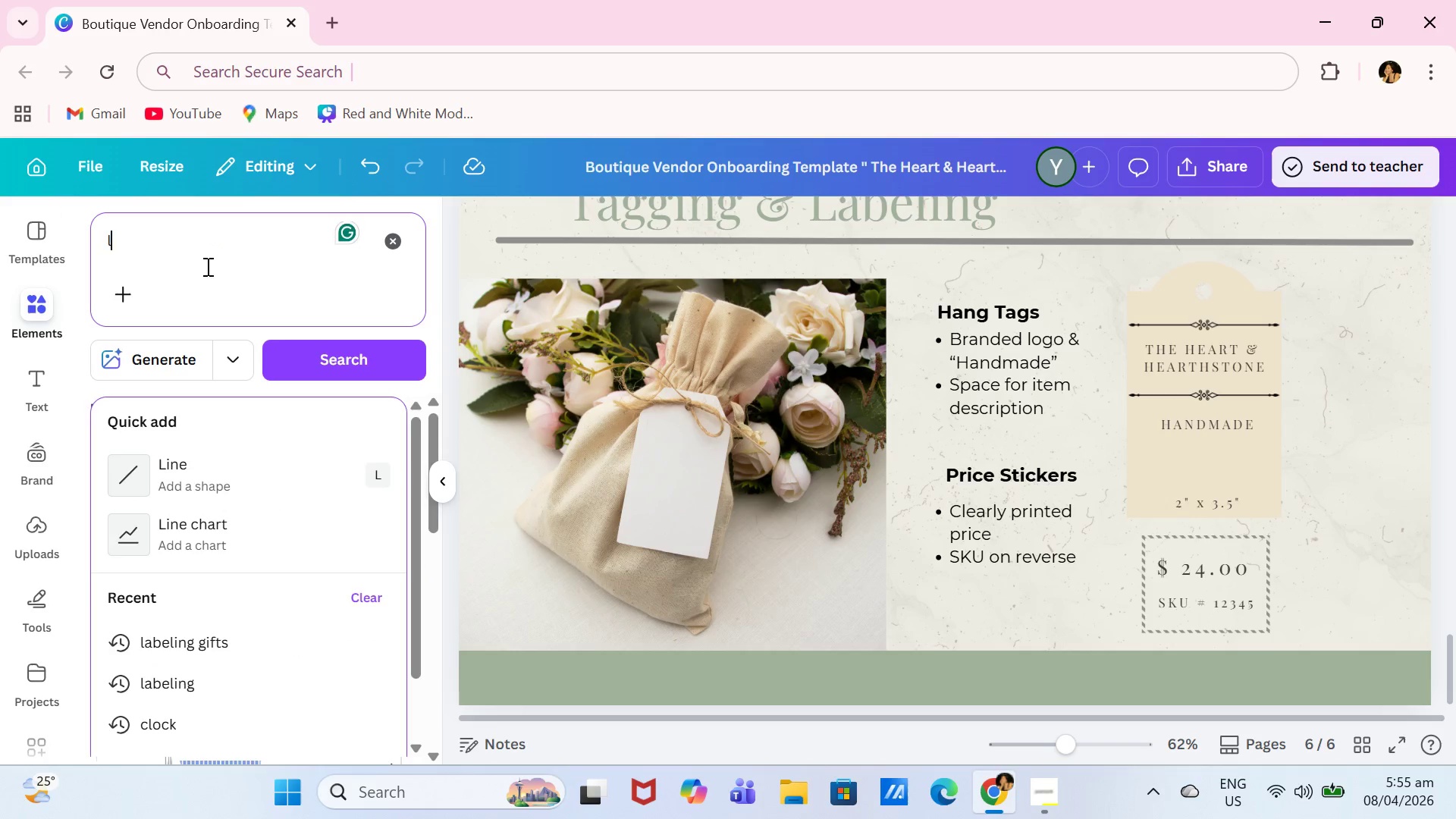 
key(Enter)
 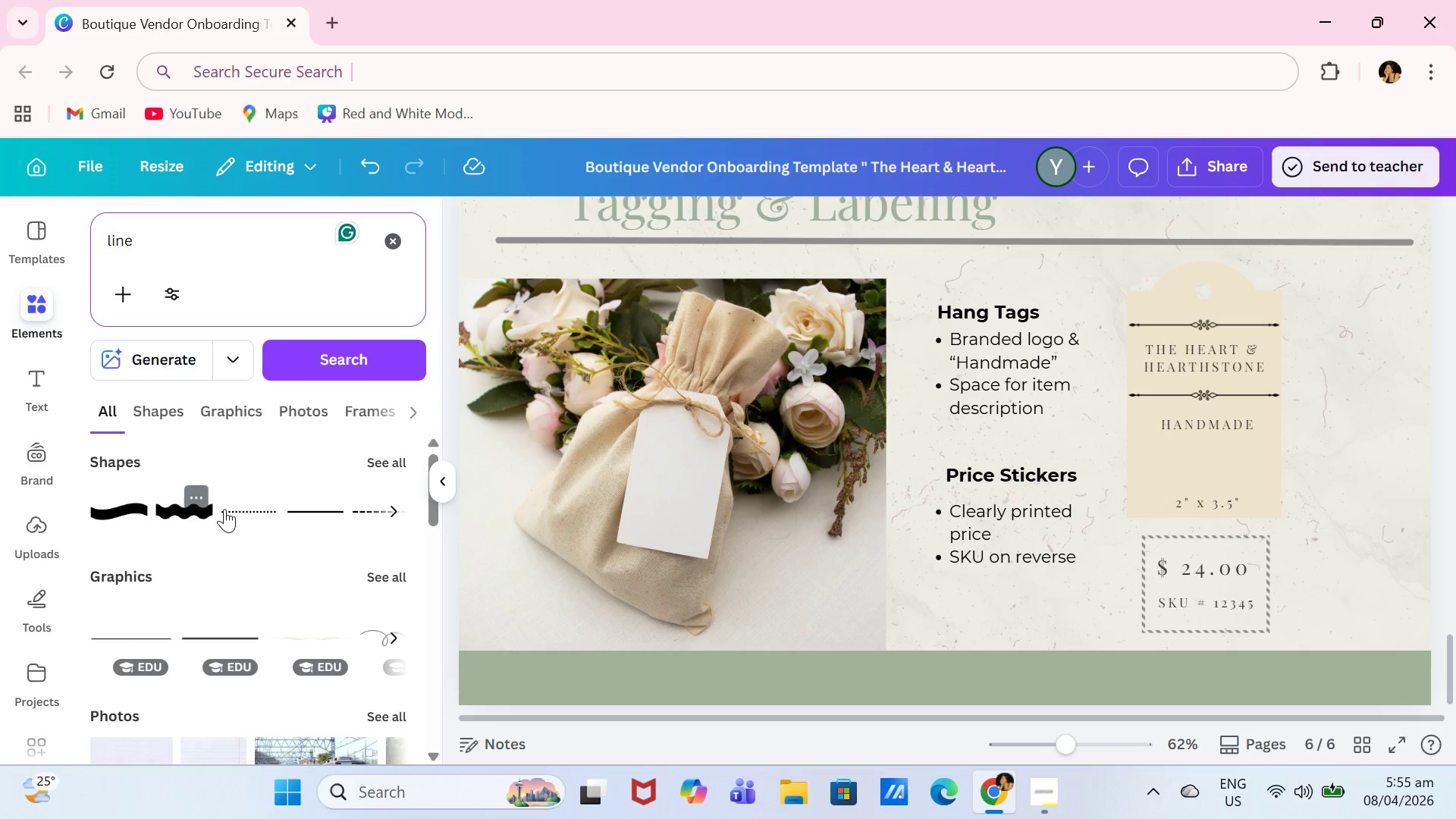 
left_click([322, 505])
 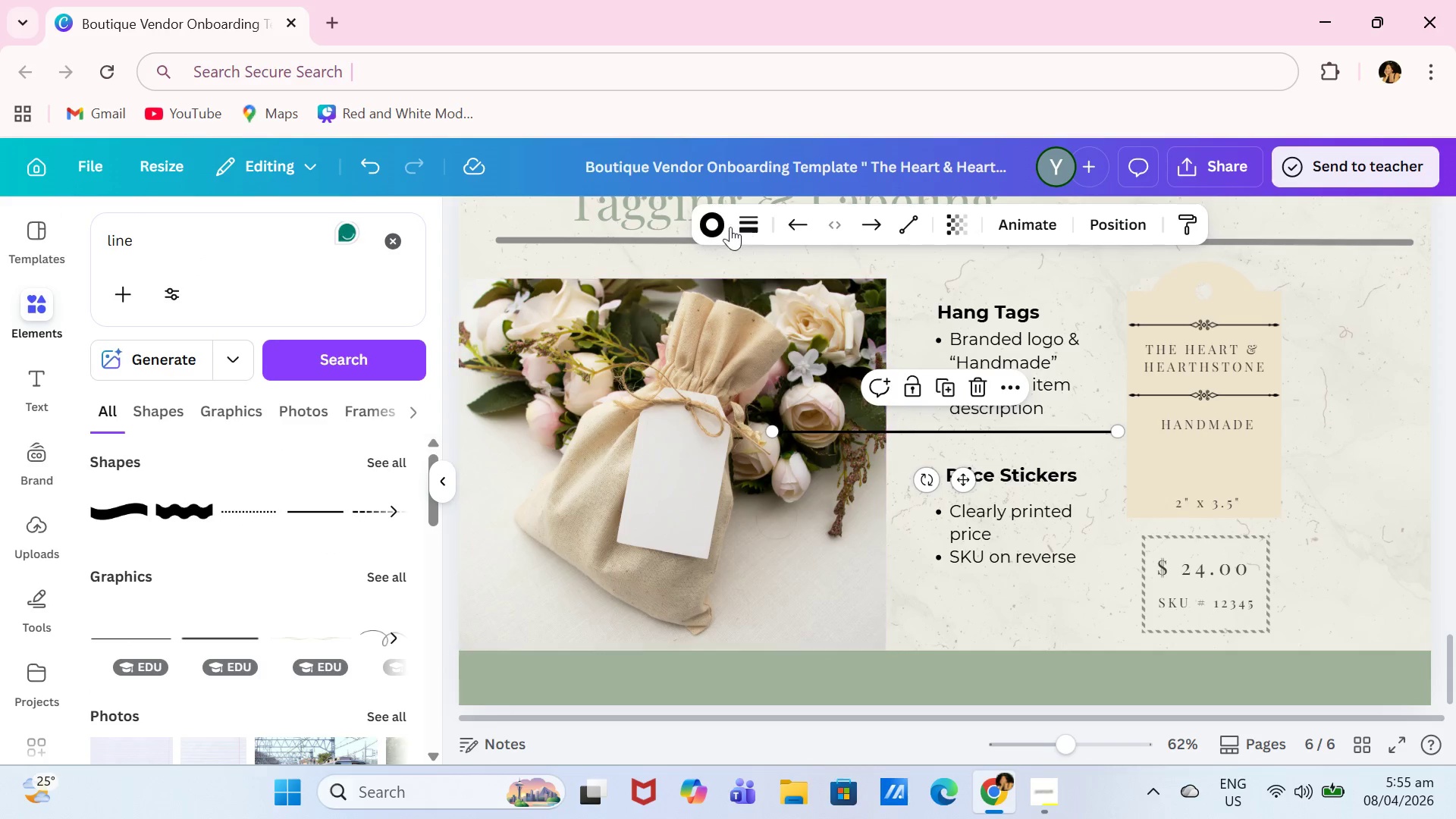 
left_click([736, 222])
 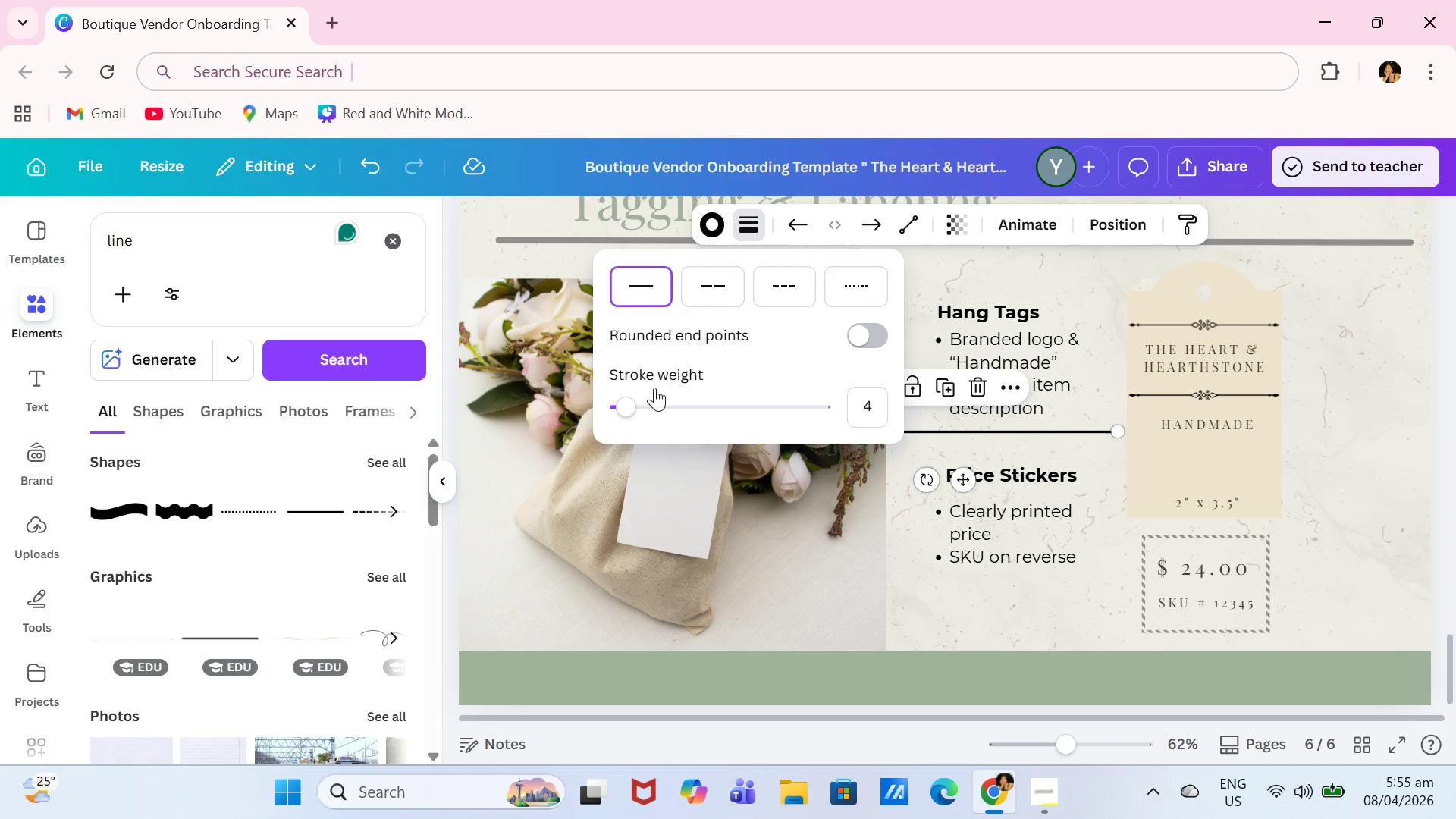 
left_click_drag(start_coordinate=[629, 405], to_coordinate=[570, 405])
 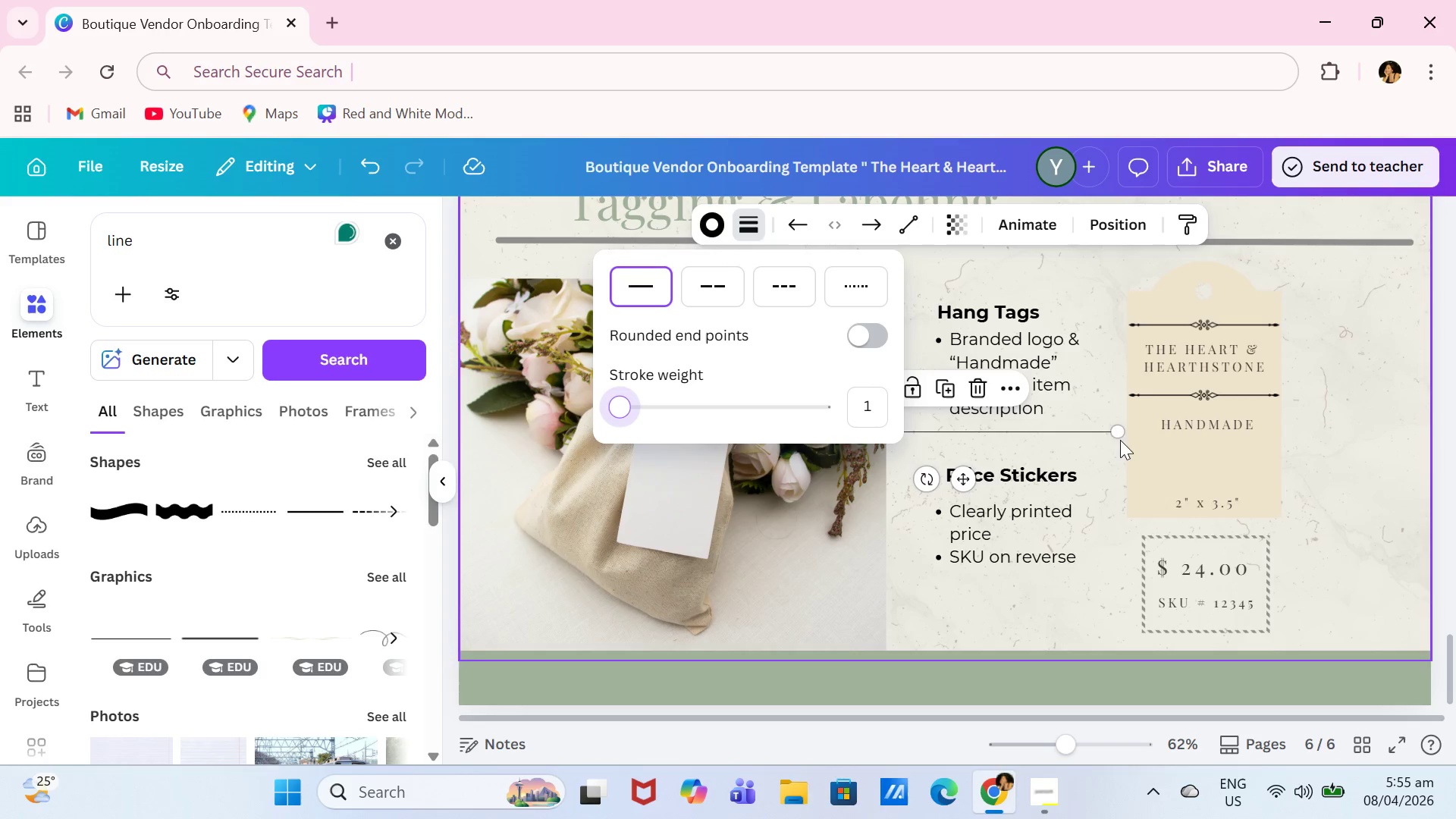 
left_click_drag(start_coordinate=[1119, 436], to_coordinate=[880, 441])
 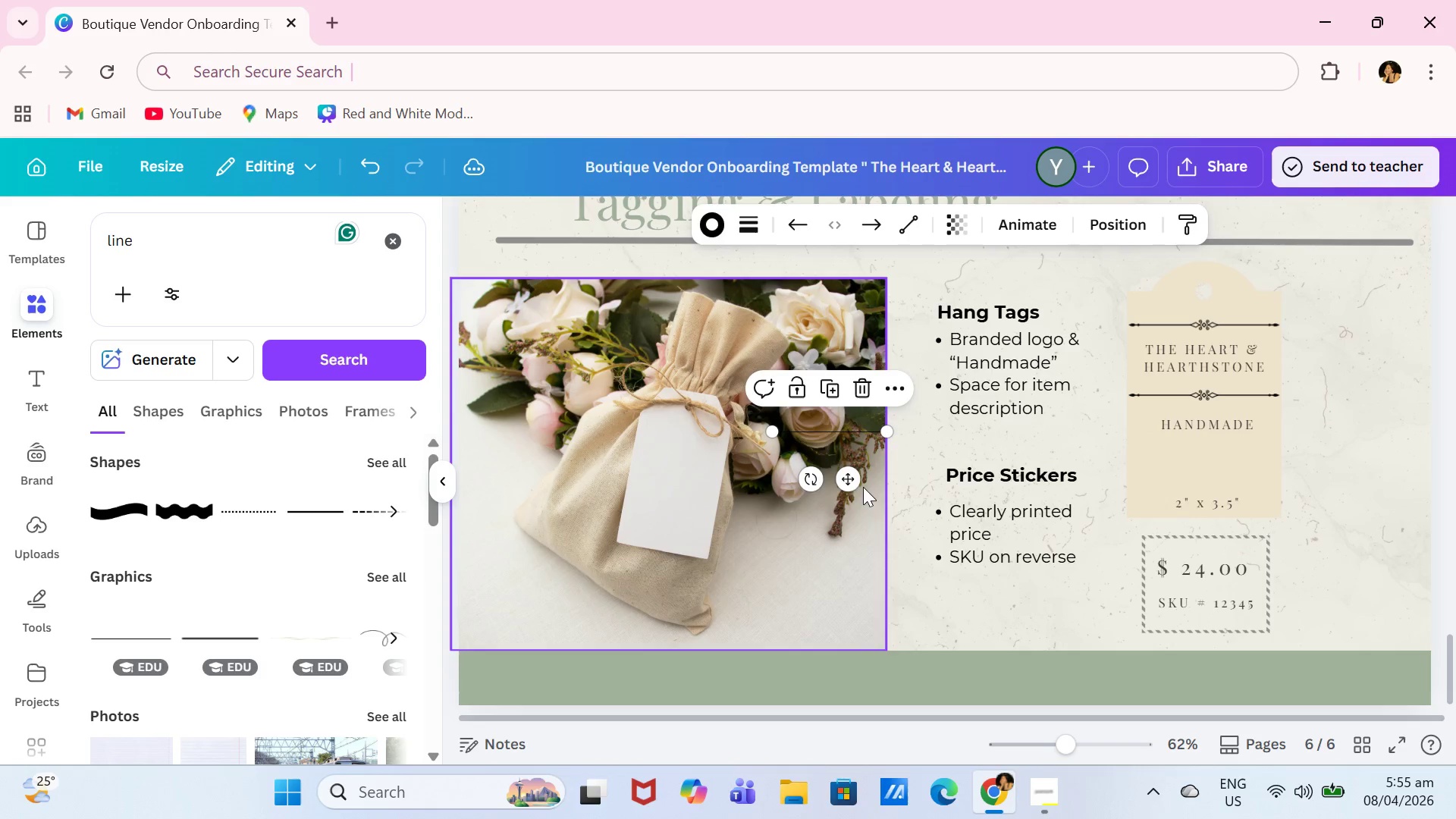 
left_click_drag(start_coordinate=[847, 479], to_coordinate=[1049, 570])
 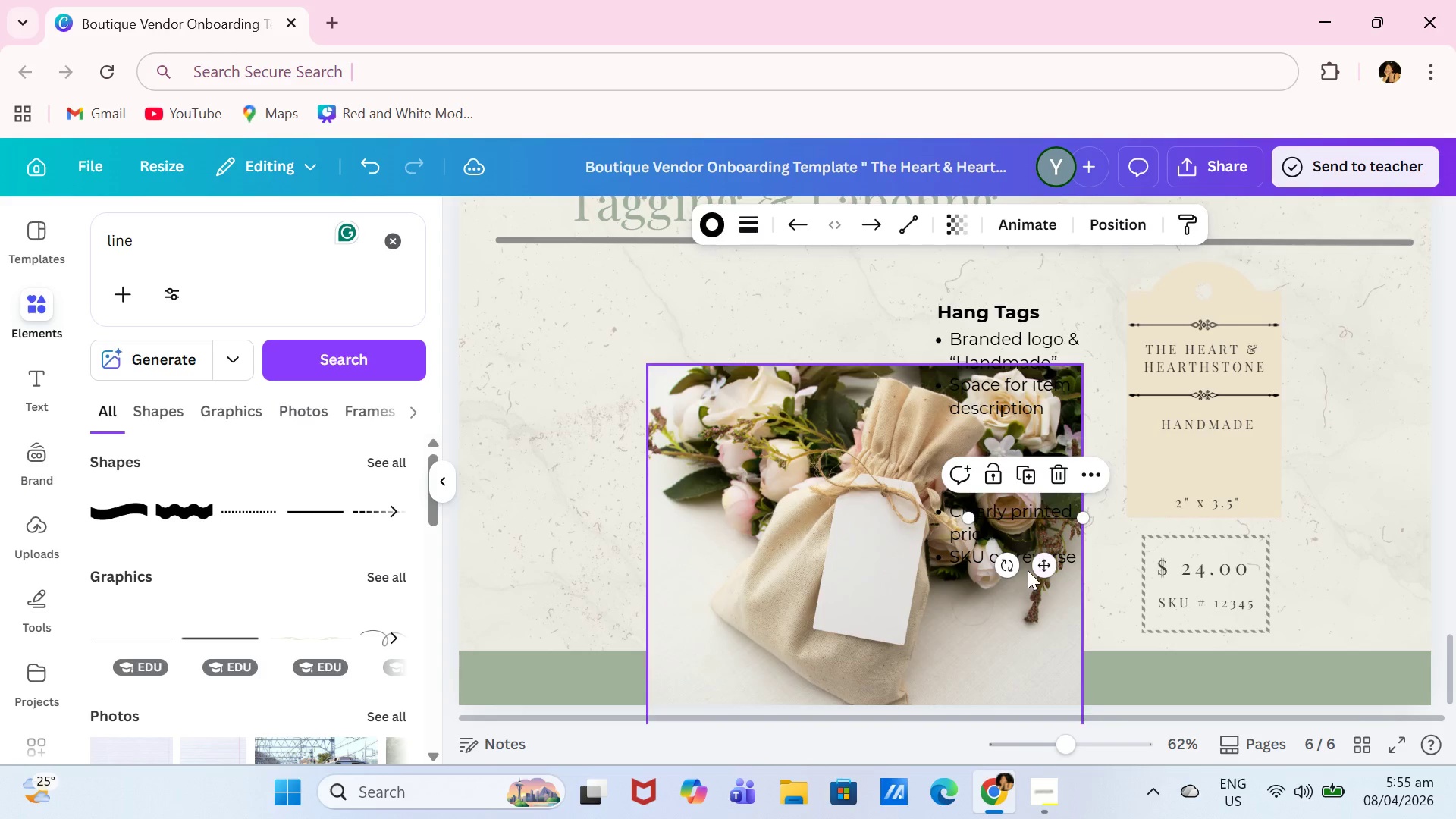 
key(Control+ControlLeft)
 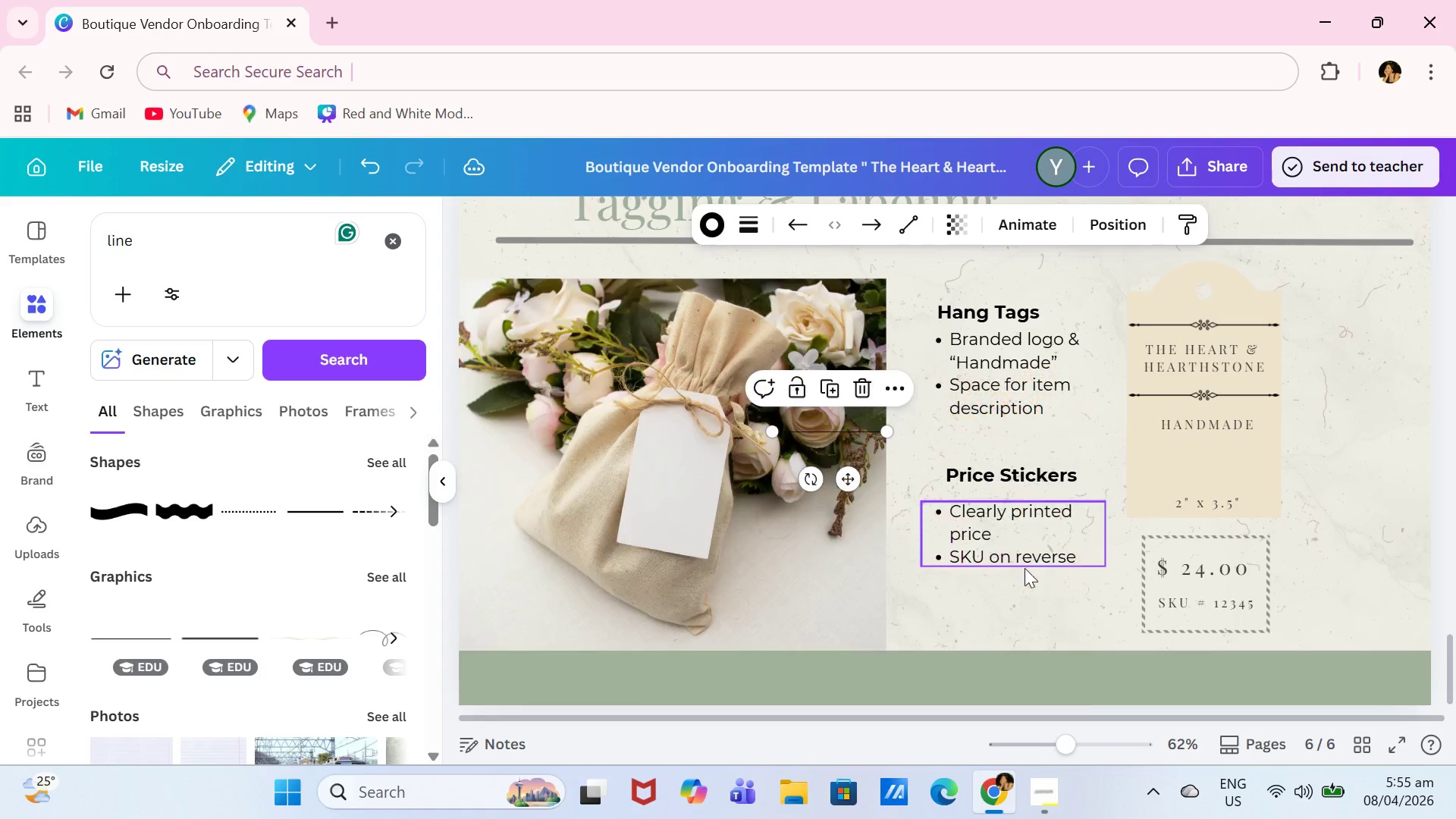 
key(Control+Z)
 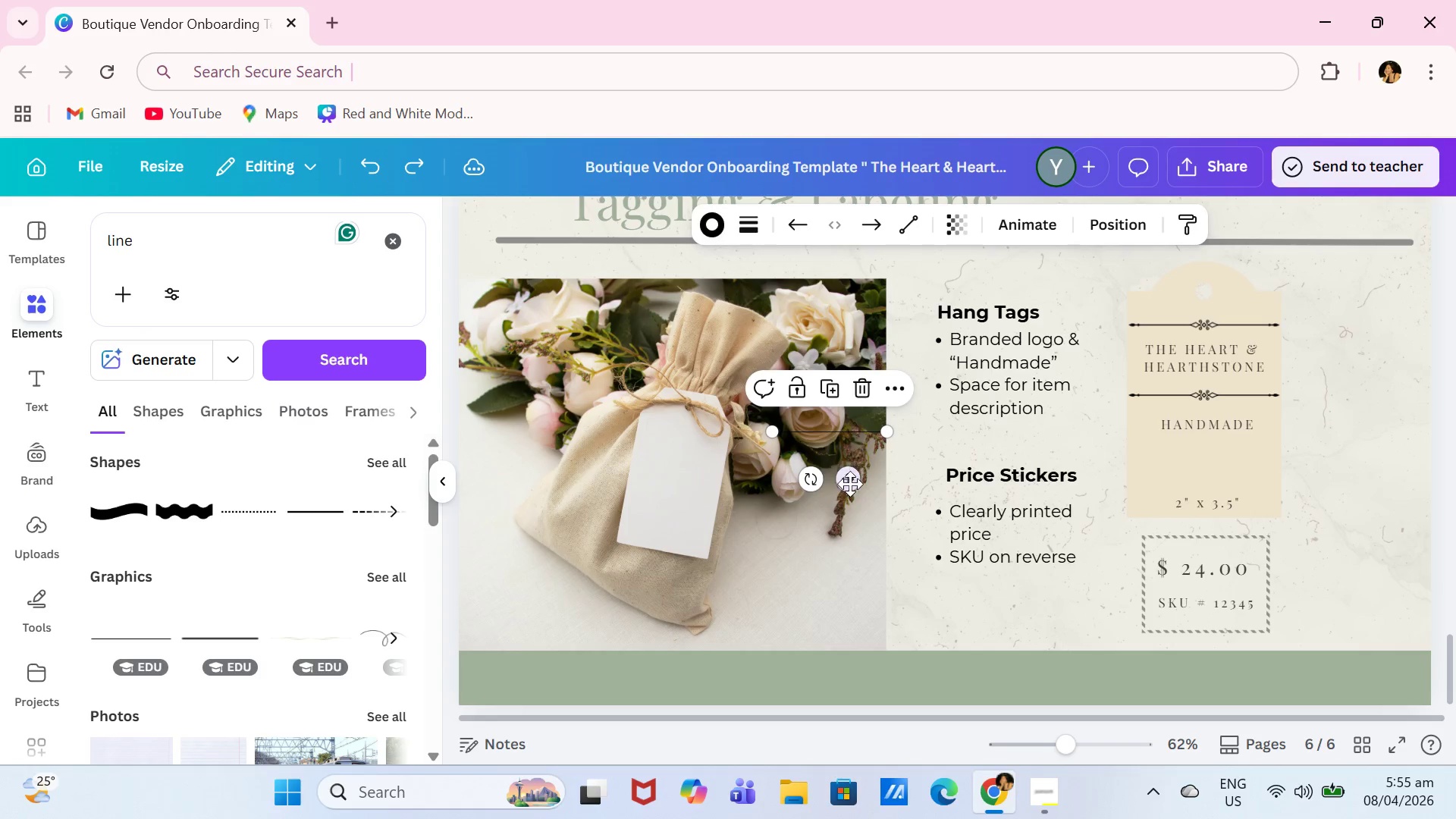 
left_click_drag(start_coordinate=[849, 486], to_coordinate=[846, 475])
 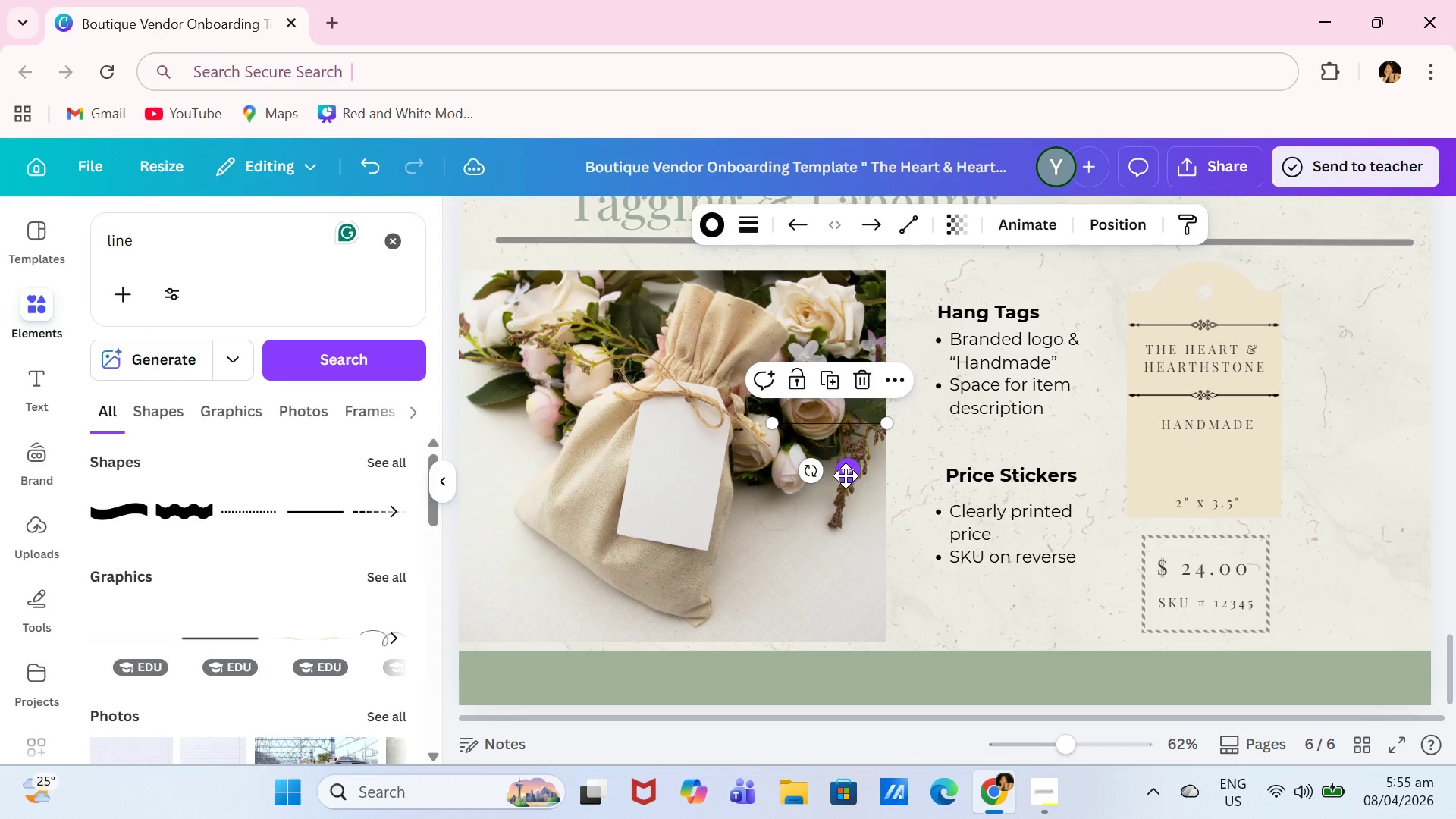 
key(Control+Z)
 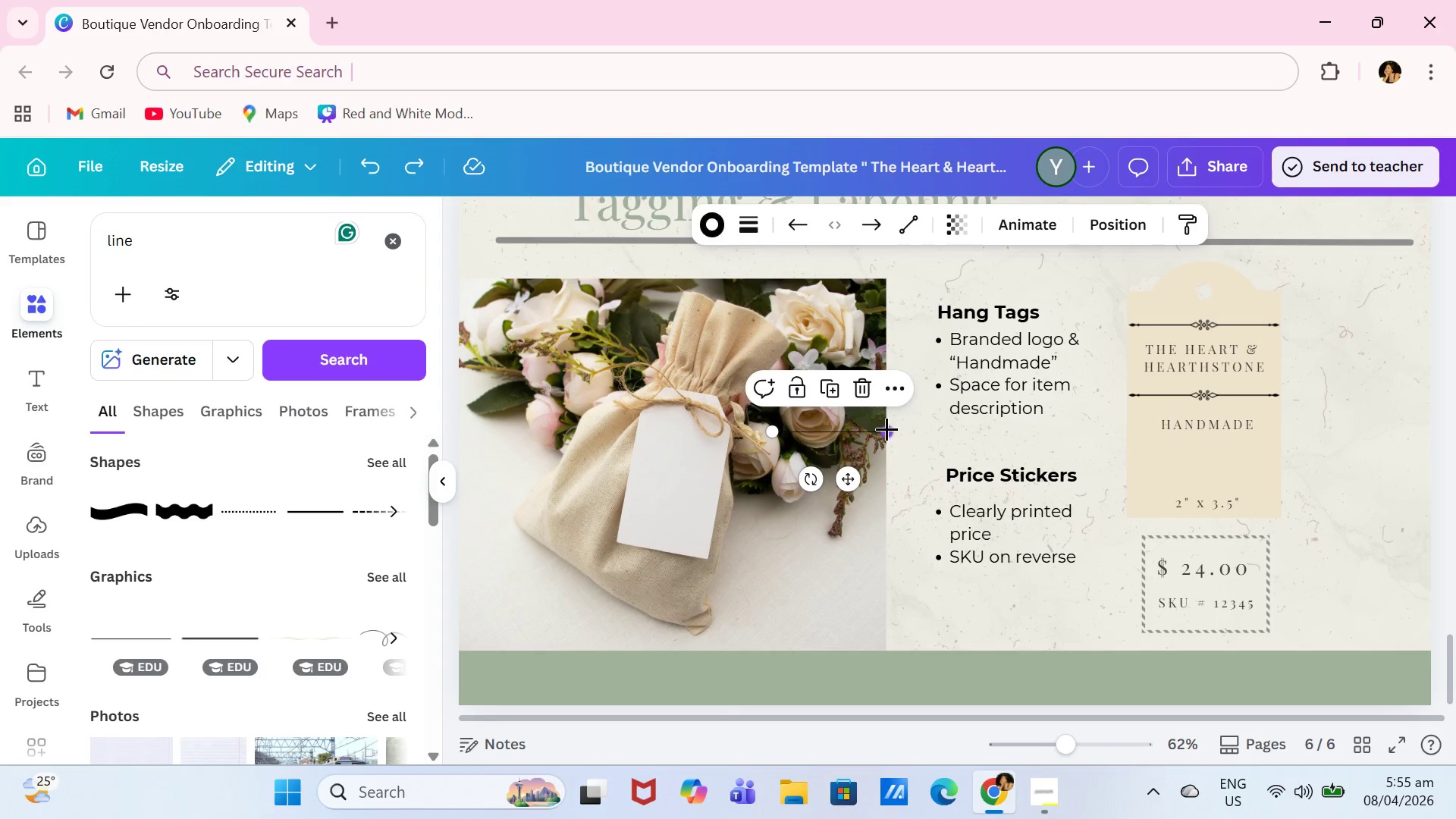 
left_click([887, 429])
 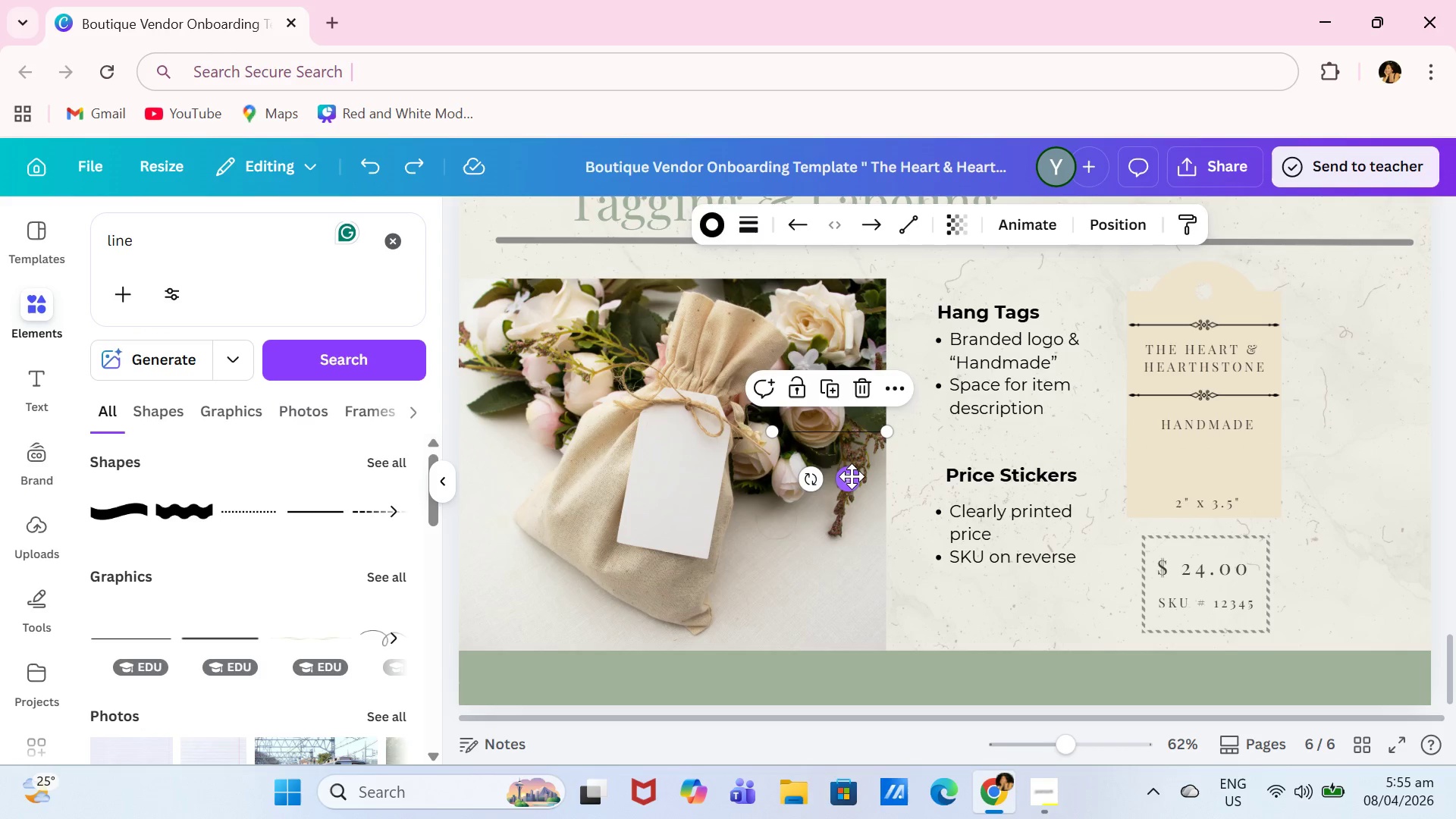 
left_click_drag(start_coordinate=[851, 476], to_coordinate=[752, 474])
 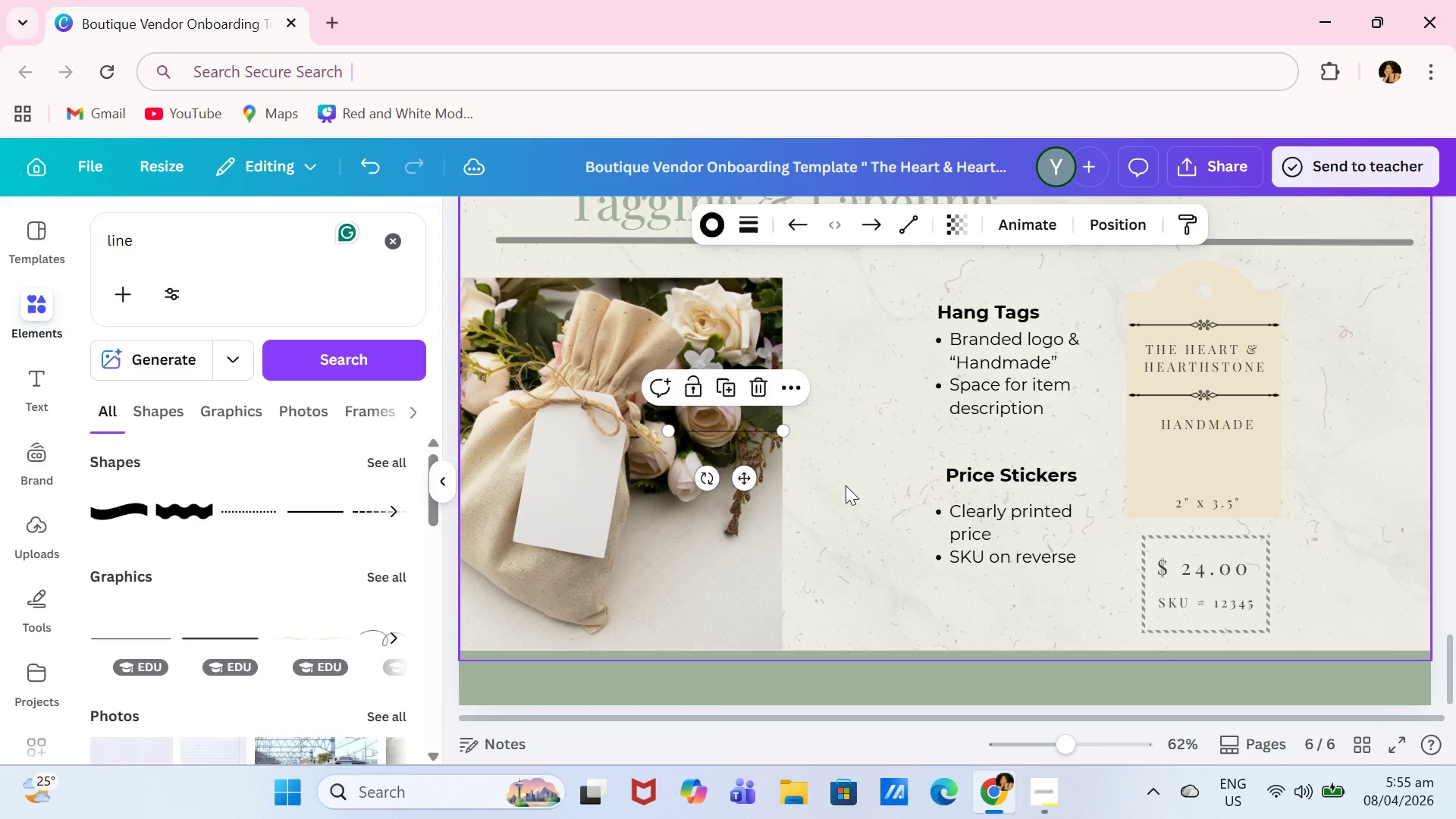 
key(Control+Z)
 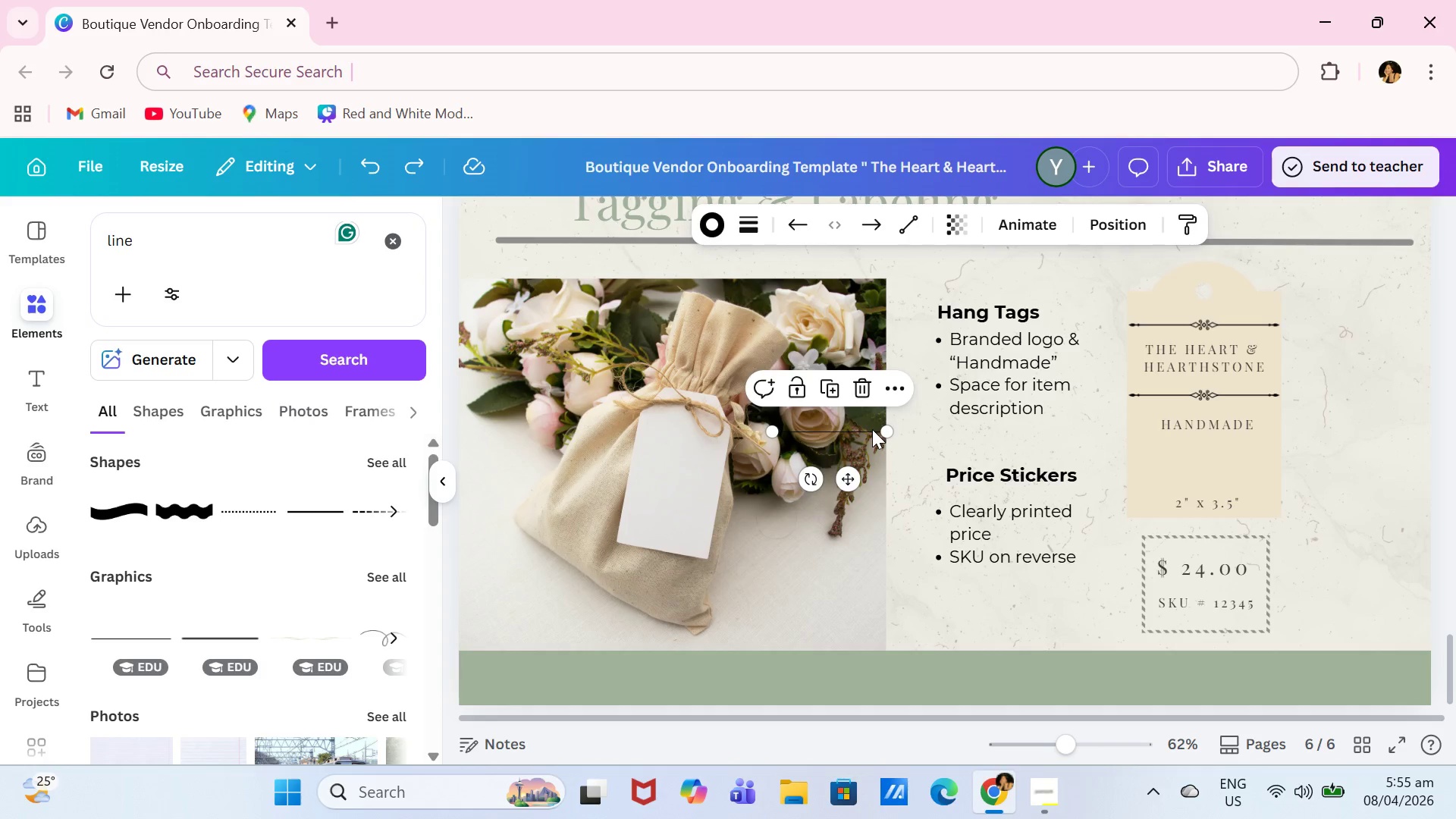 
left_click([872, 432])
 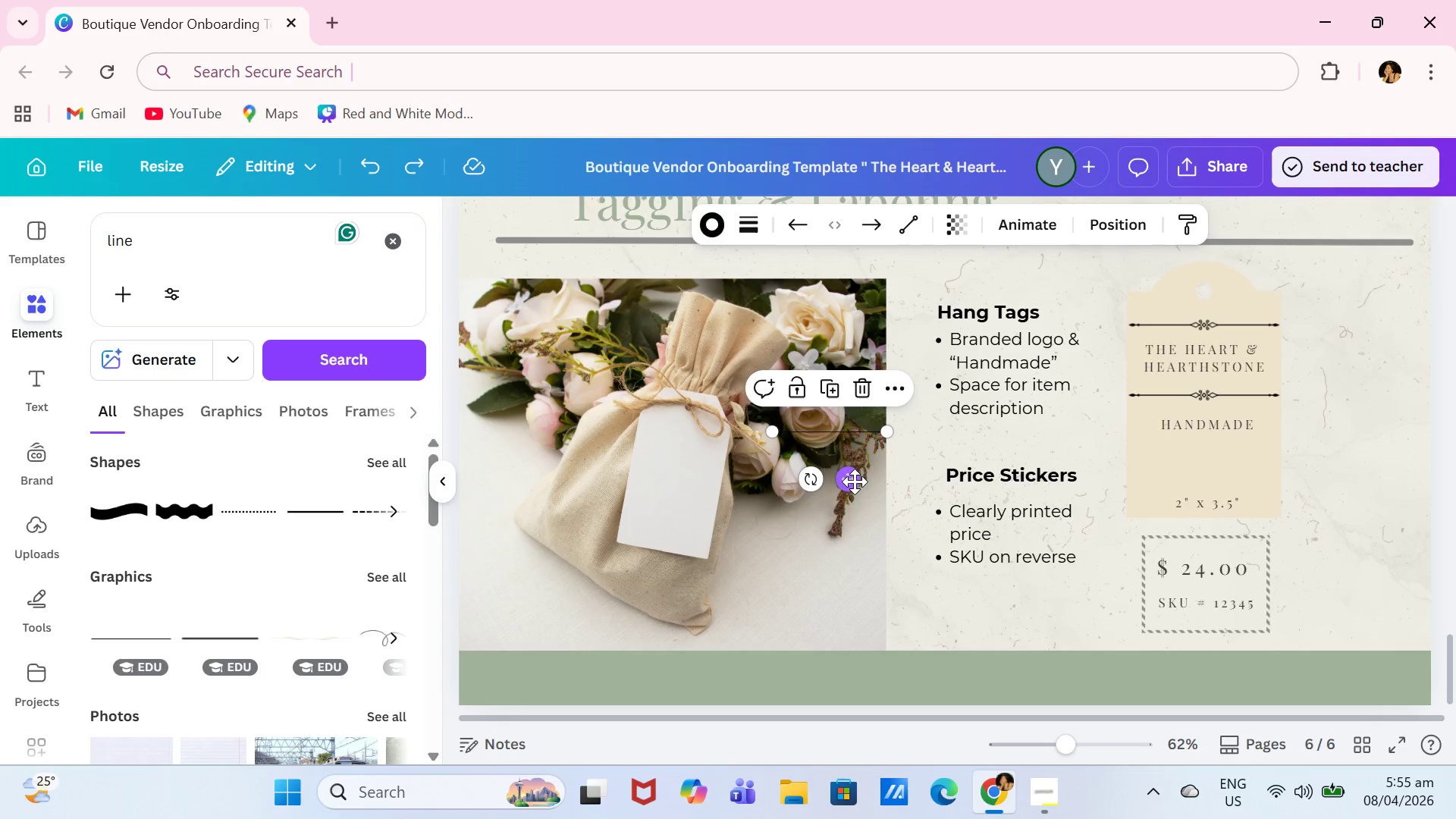 
left_click_drag(start_coordinate=[848, 478], to_coordinate=[803, 459])
 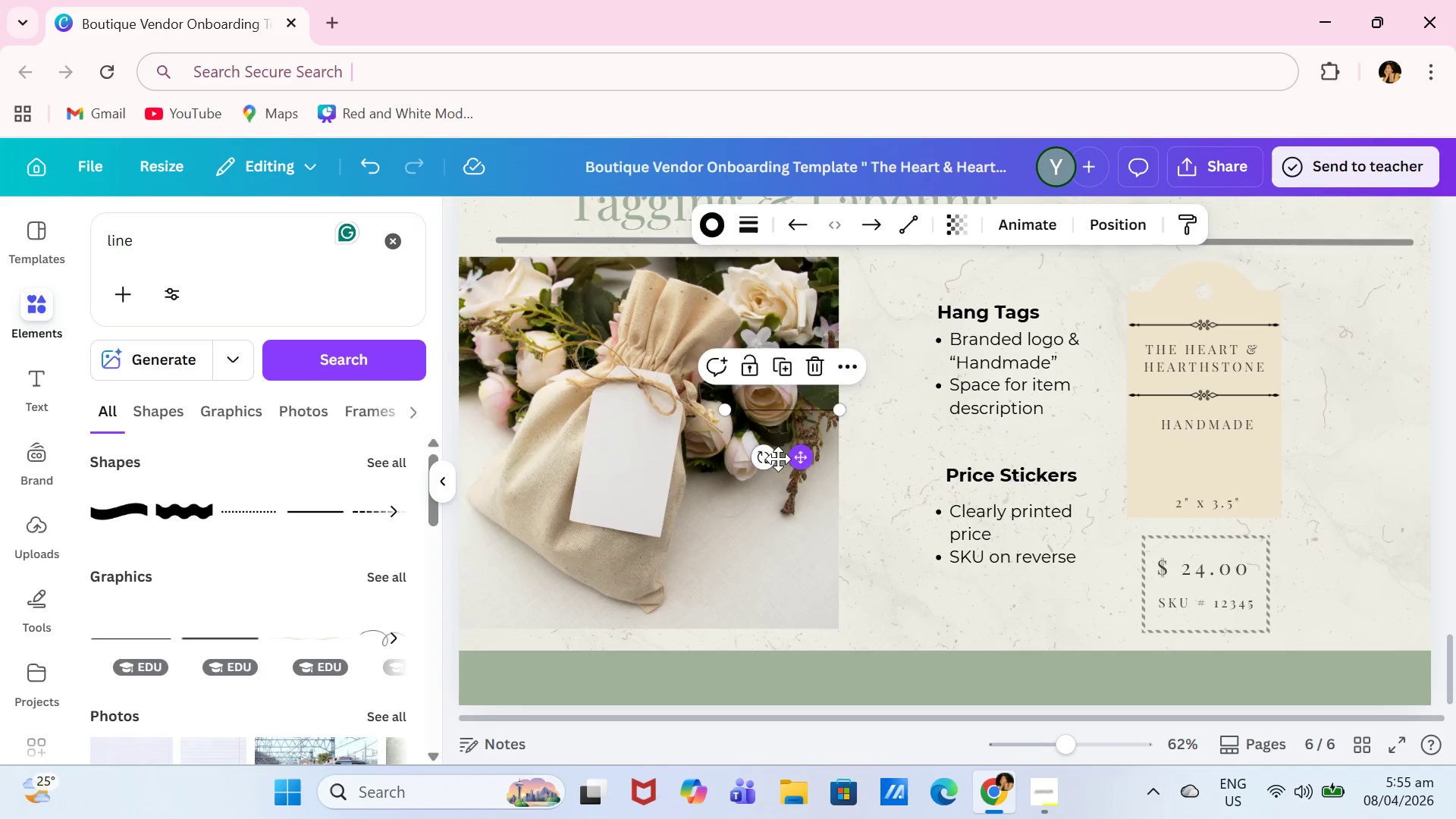 
left_click_drag(start_coordinate=[803, 459], to_coordinate=[705, 459])
 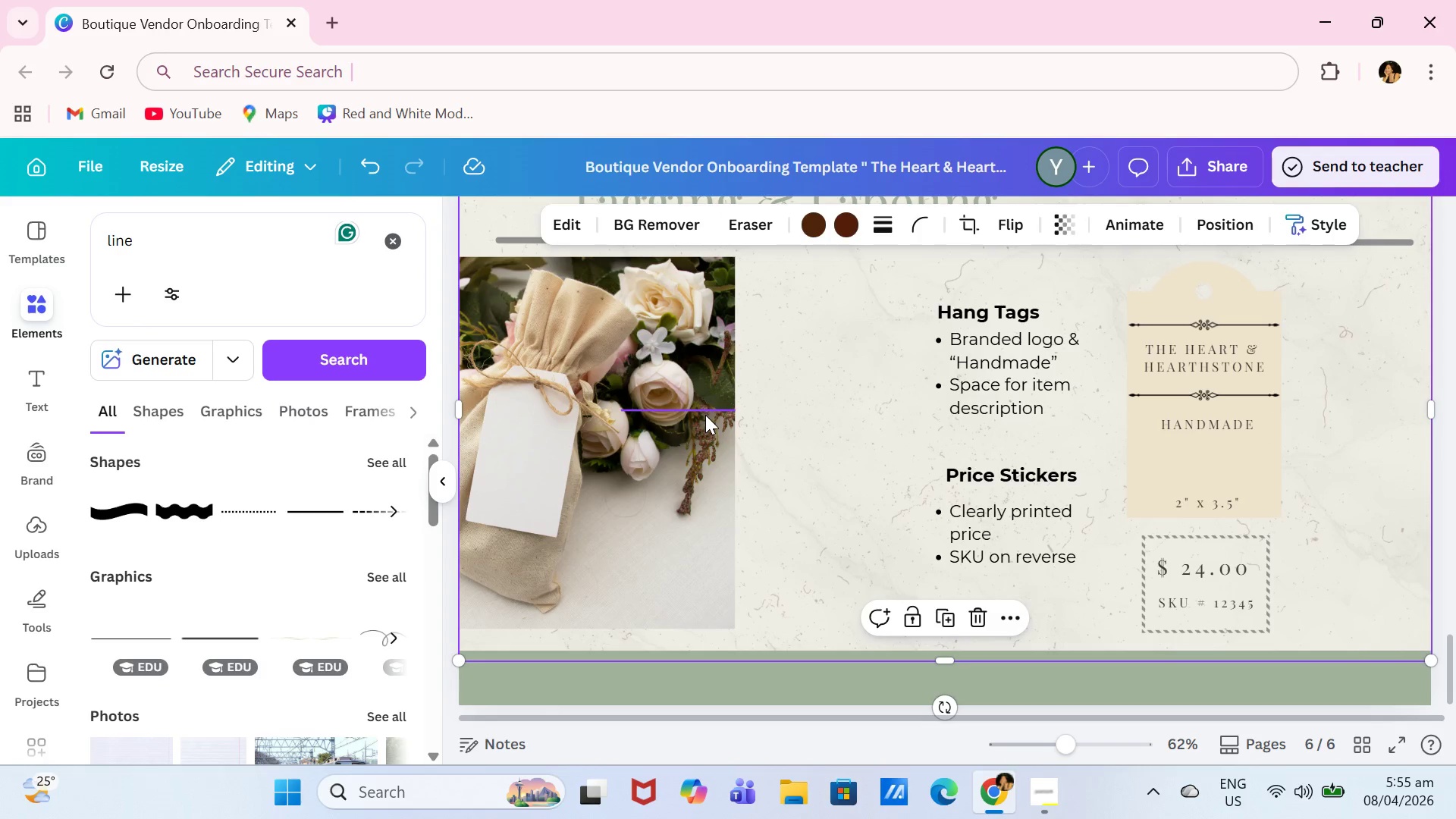 
left_click([710, 411])
 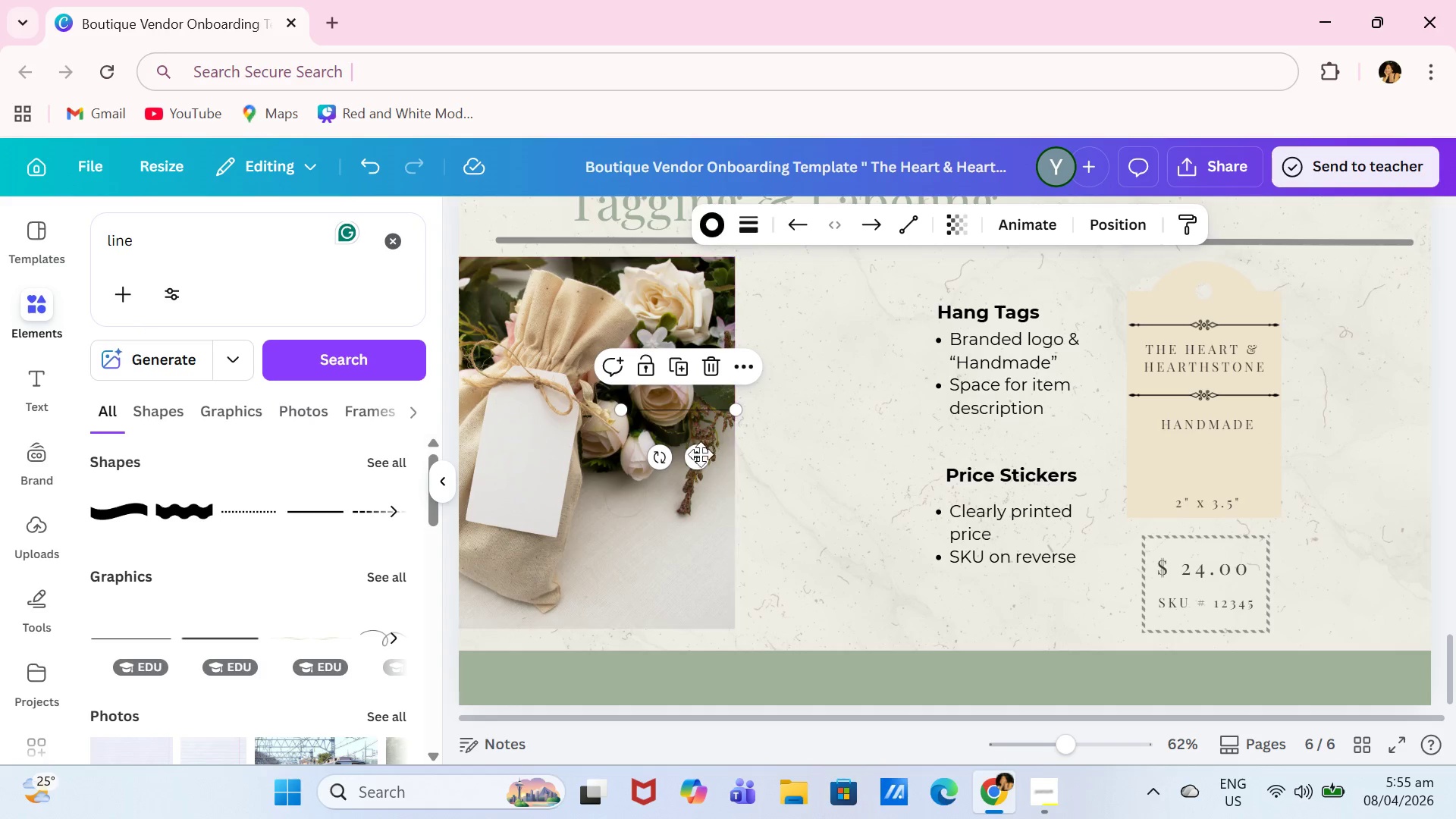 
left_click_drag(start_coordinate=[697, 461], to_coordinate=[793, 488])
 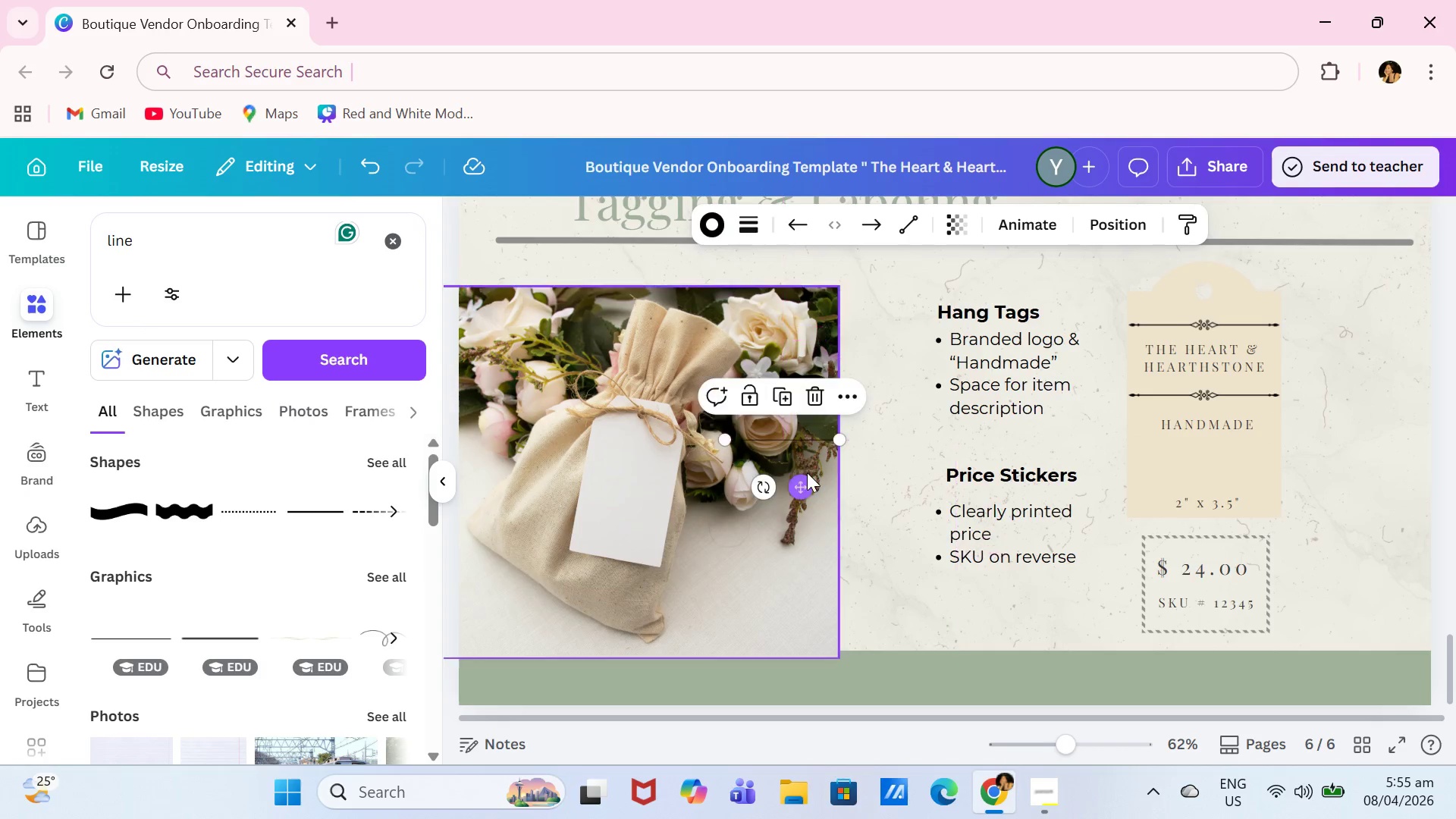 
key(Control+Z)
 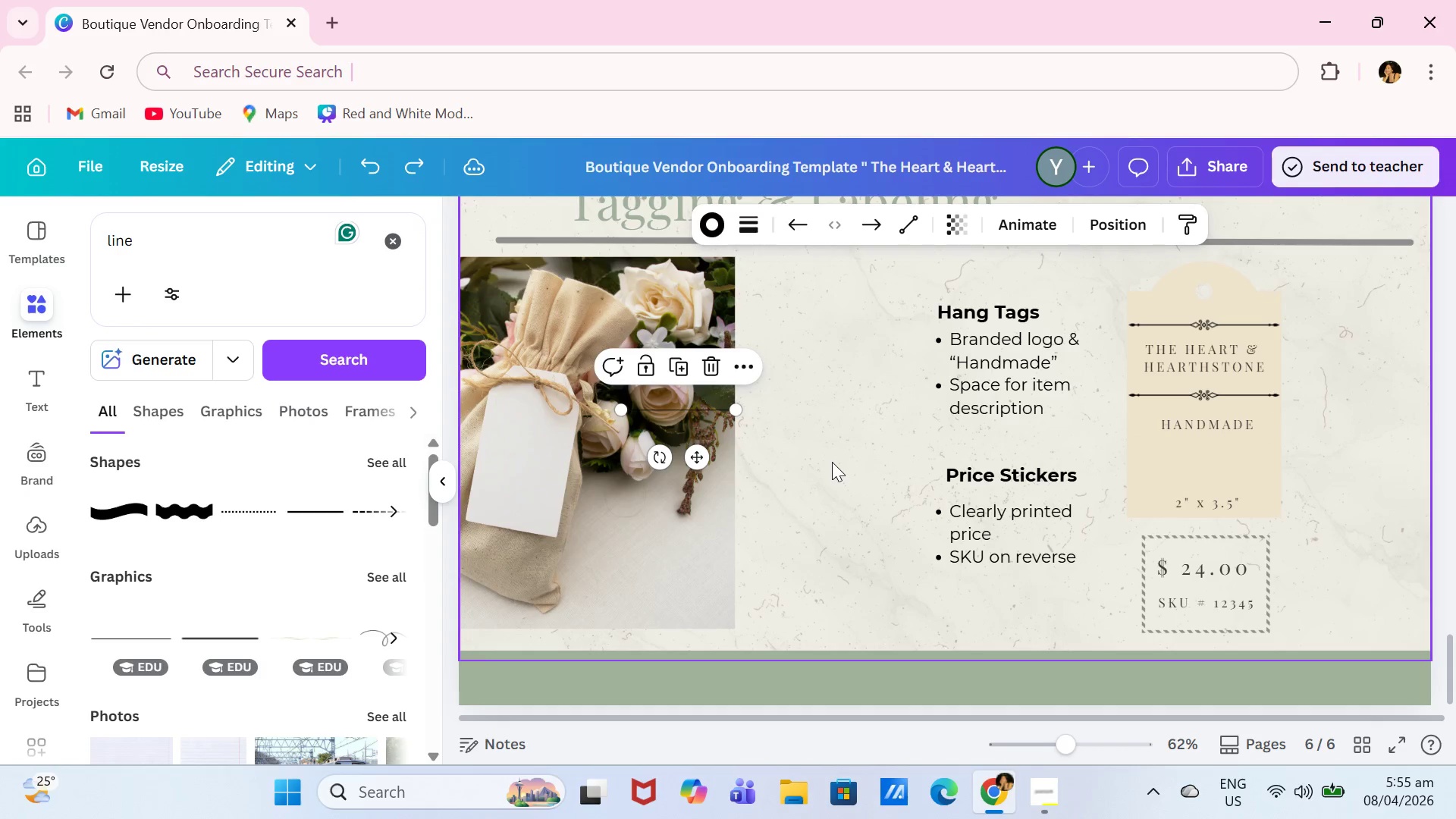 
key(Control+Z)
 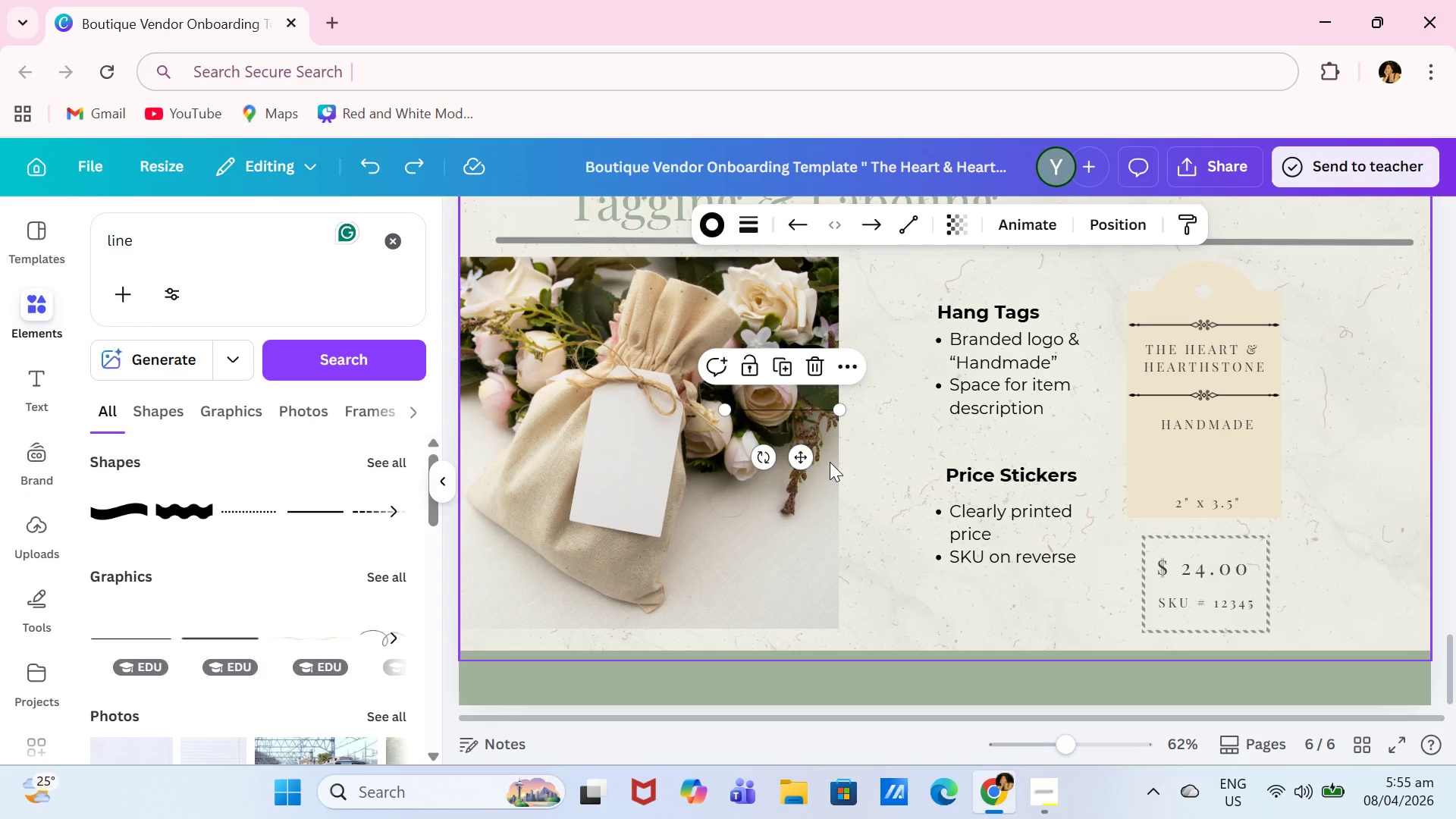 
key(Control+ControlLeft)
 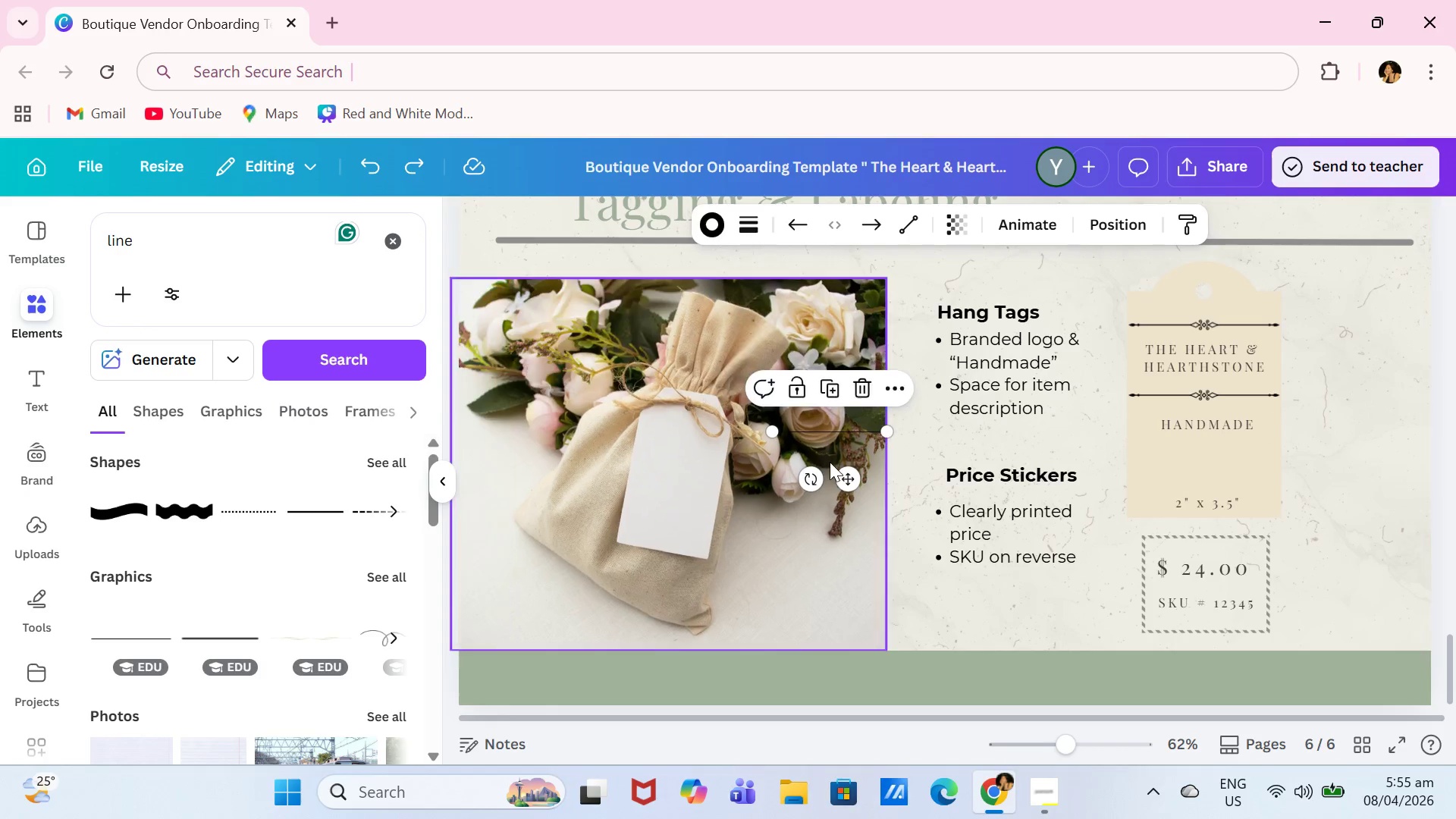 
key(Control+Z)
 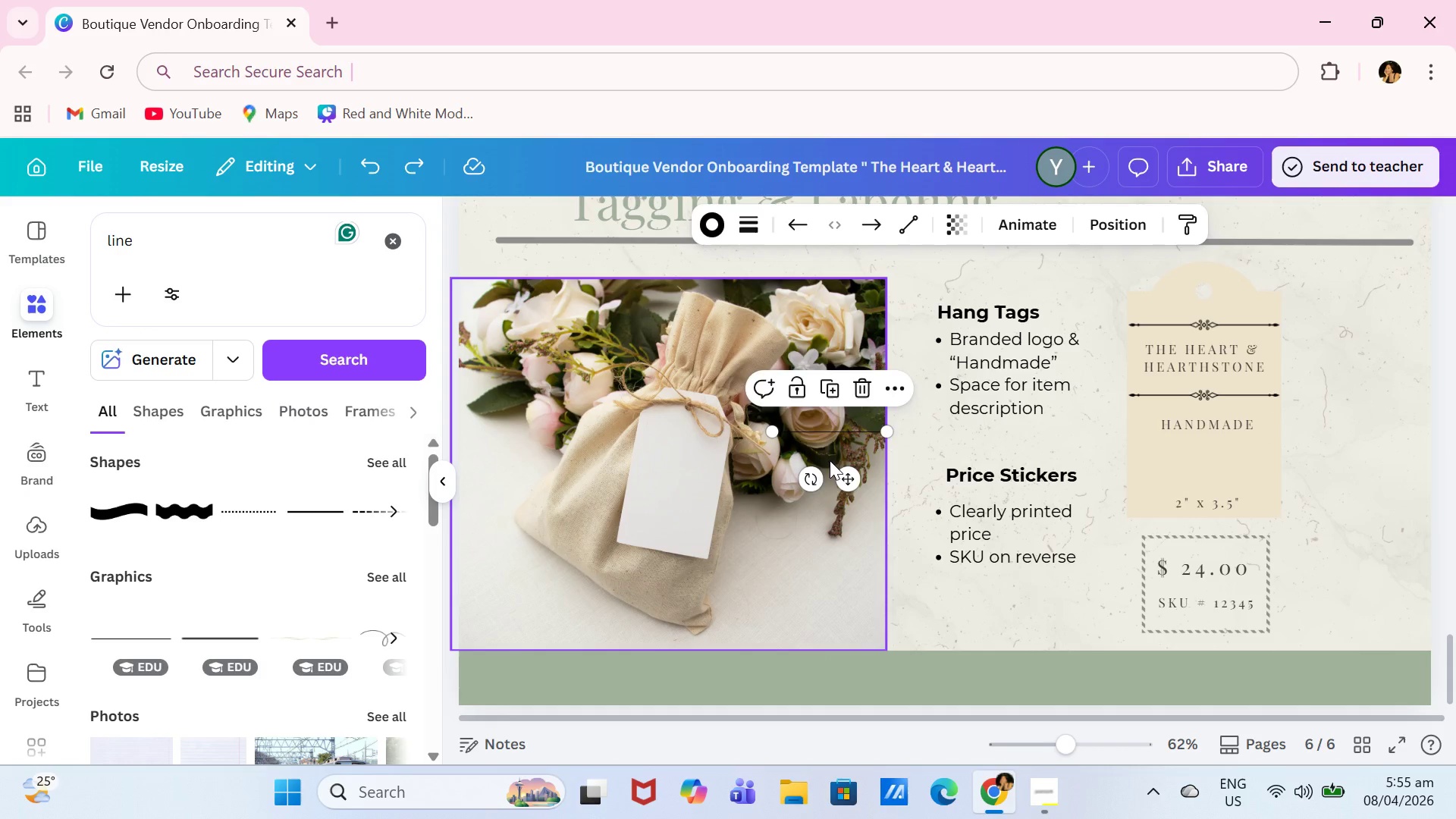 
key(Control+Z)
 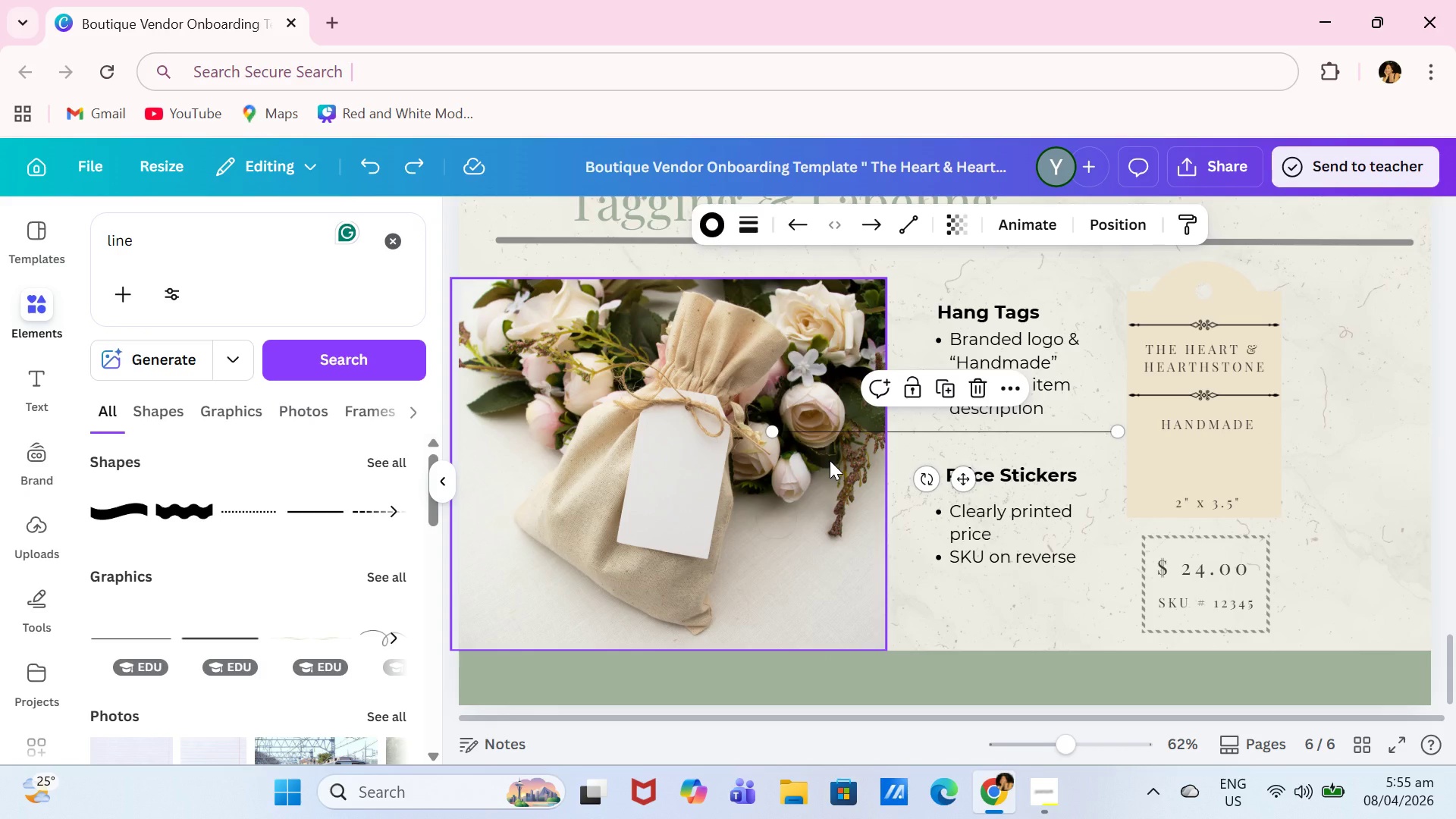 
key(Control+Z)
 